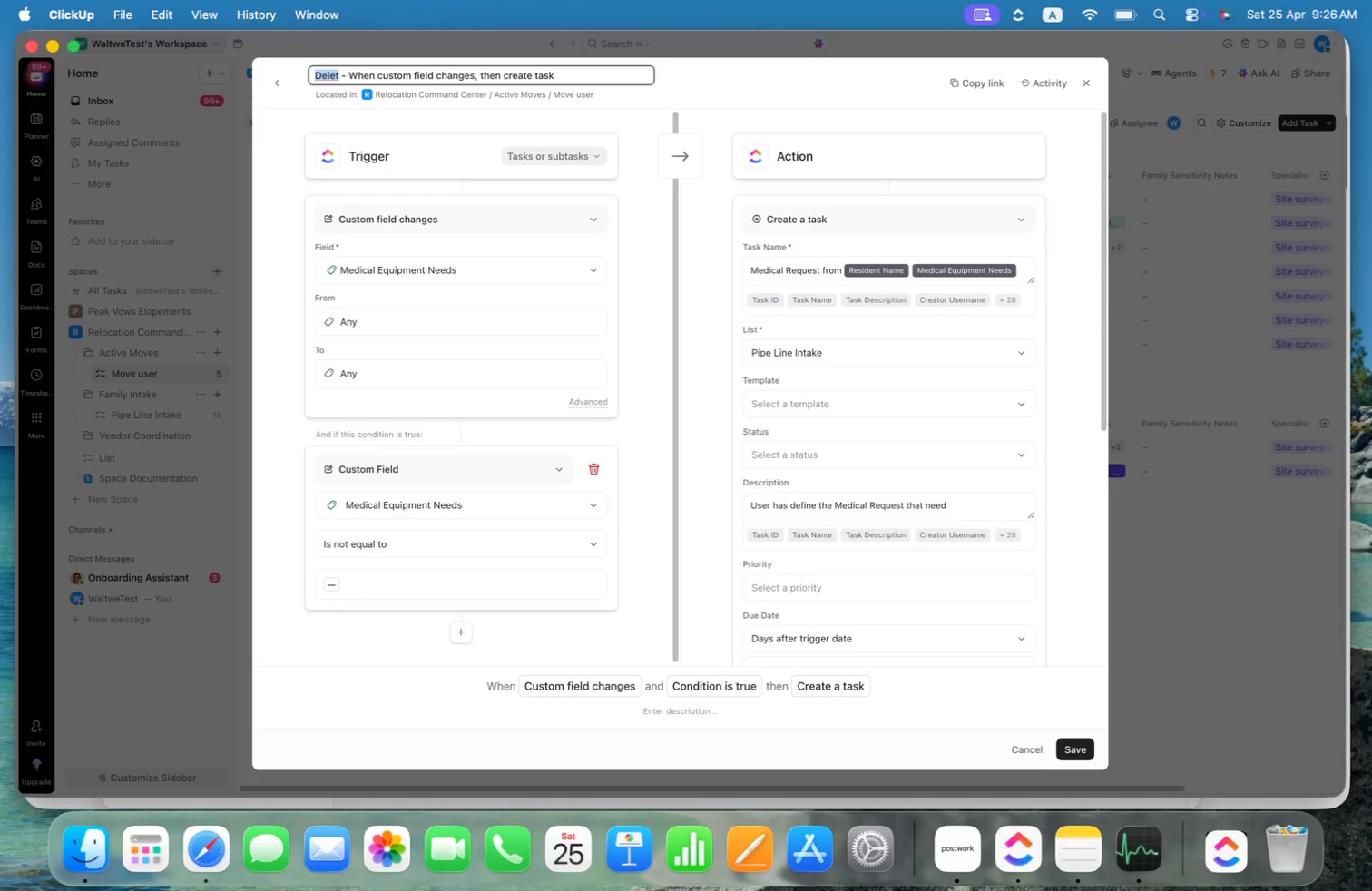 
type(FamilyIntake)
 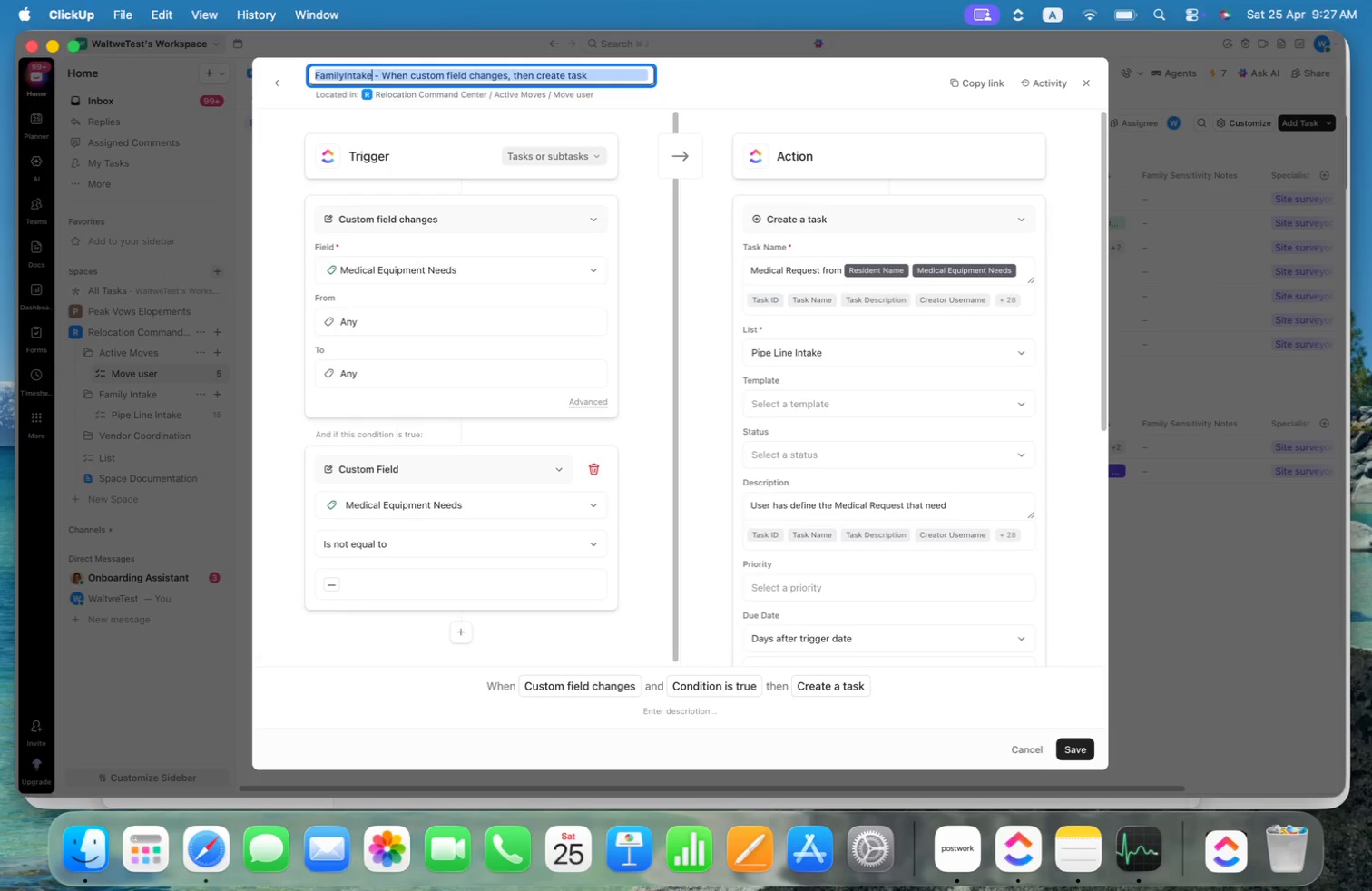 
key(Enter)
 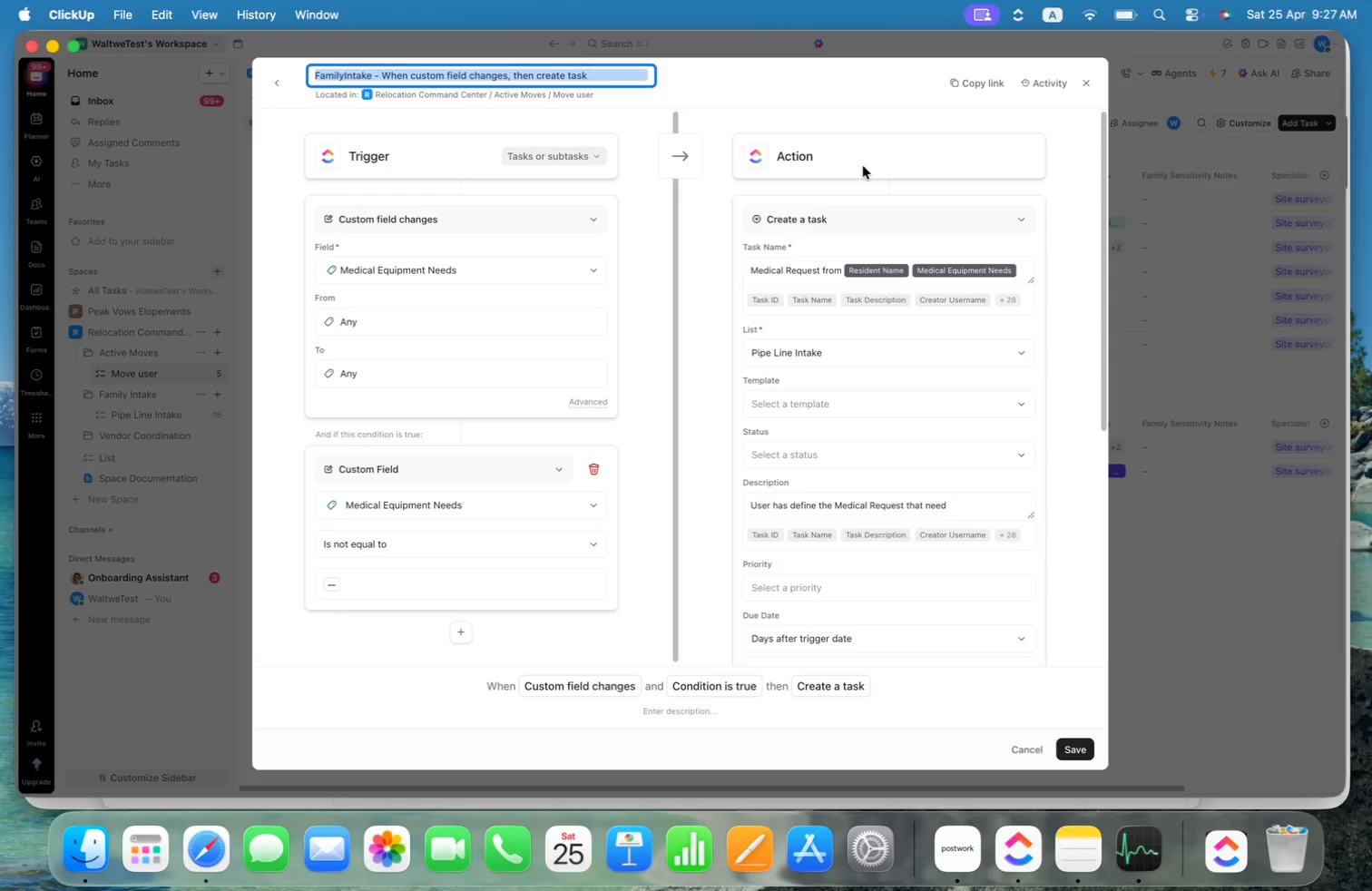 
left_click([789, 271])
 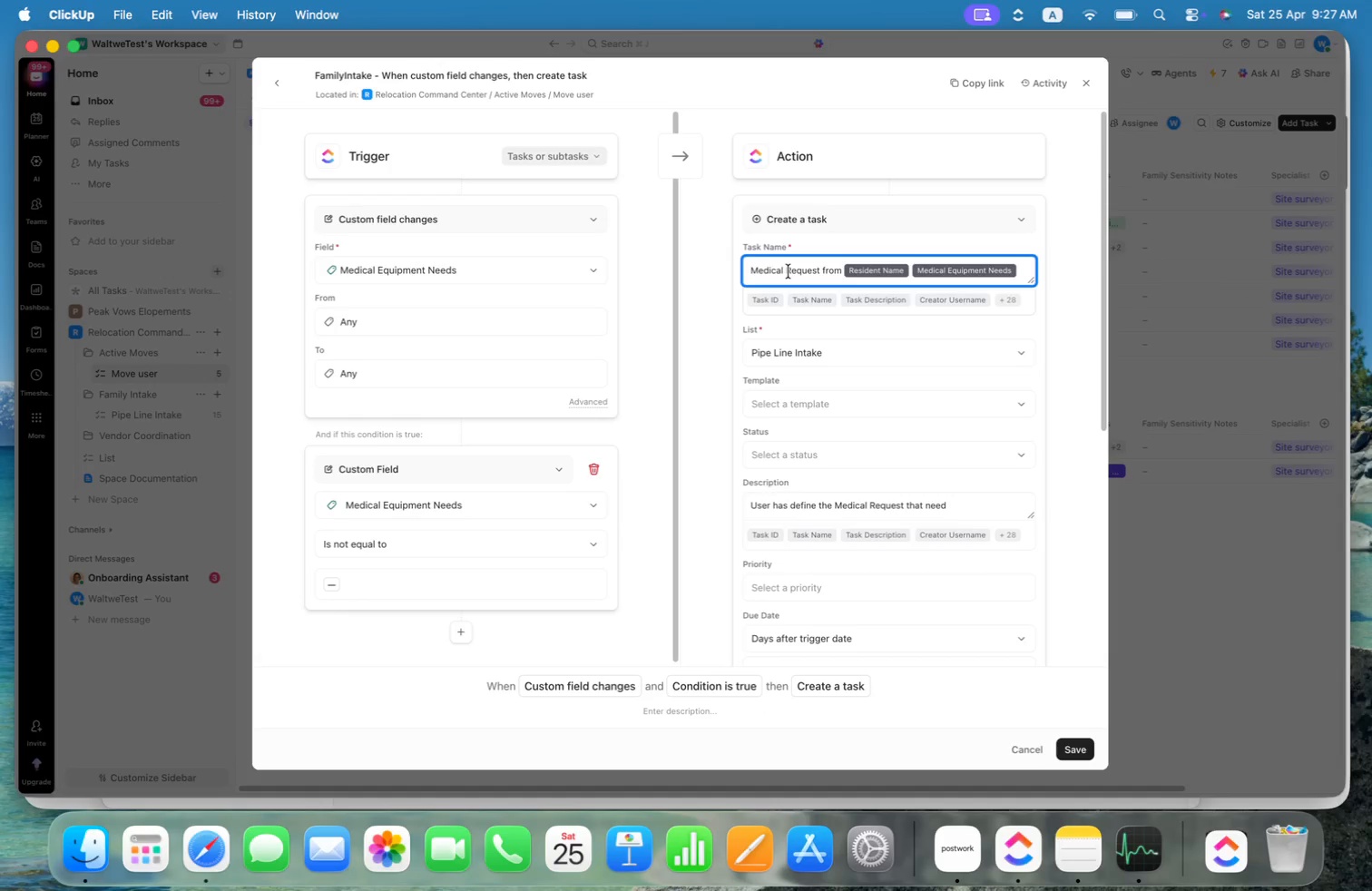 
key(Alt+ArrowRight)
 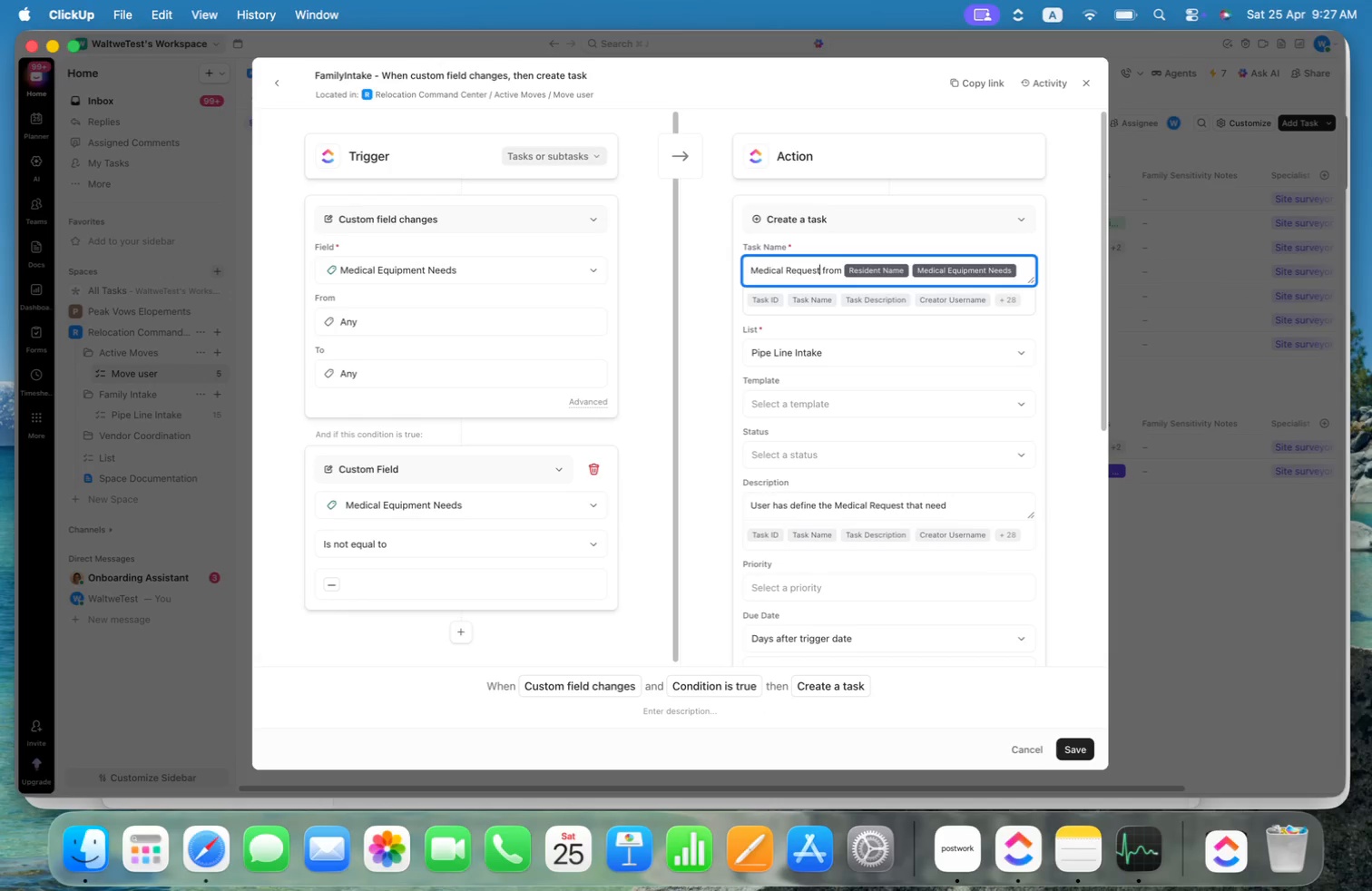 
key(Alt+ArrowRight)
 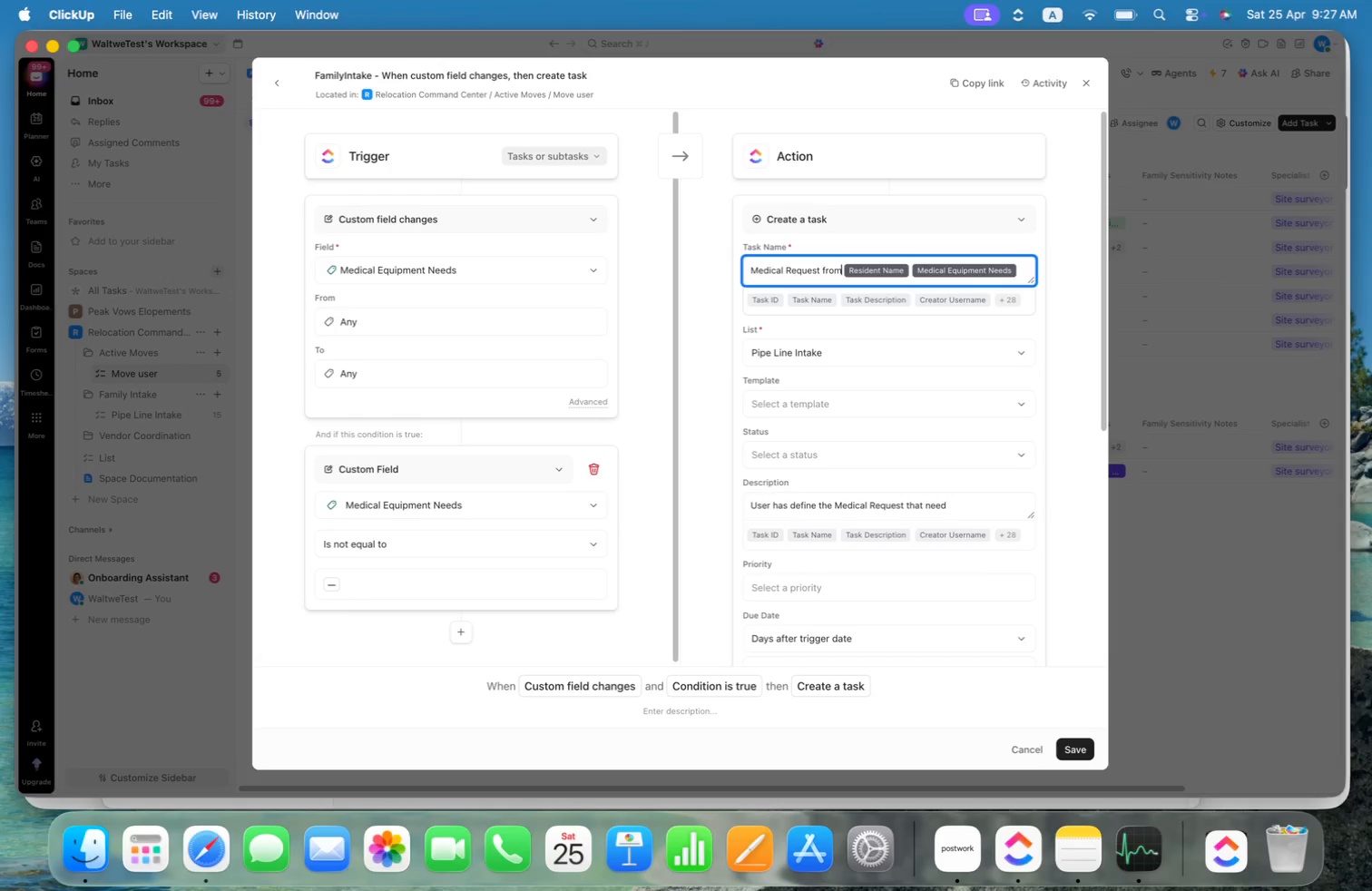 
key(Alt+ArrowLeft)
 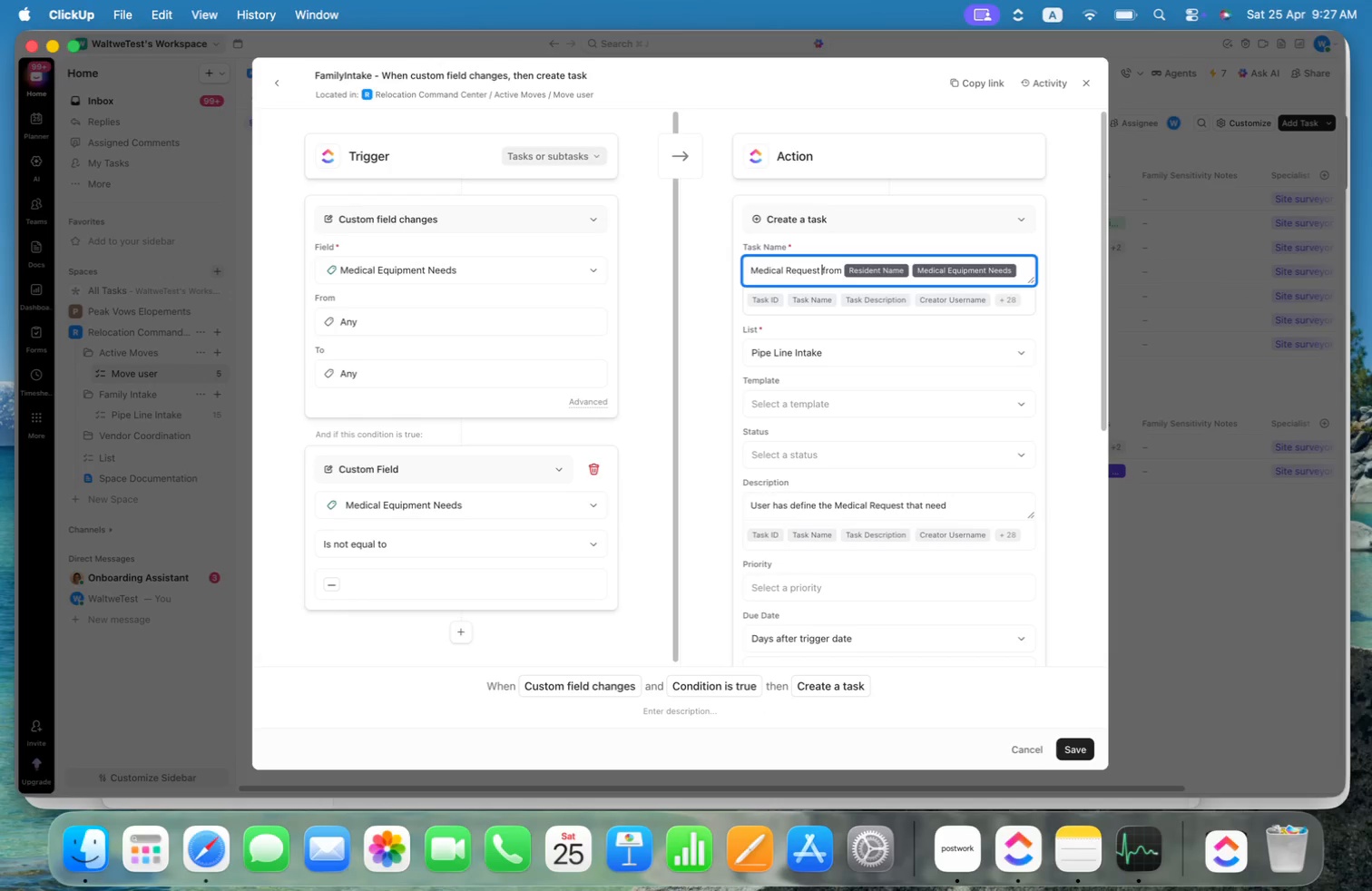 
key(Alt+Shift+ArrowRight)
 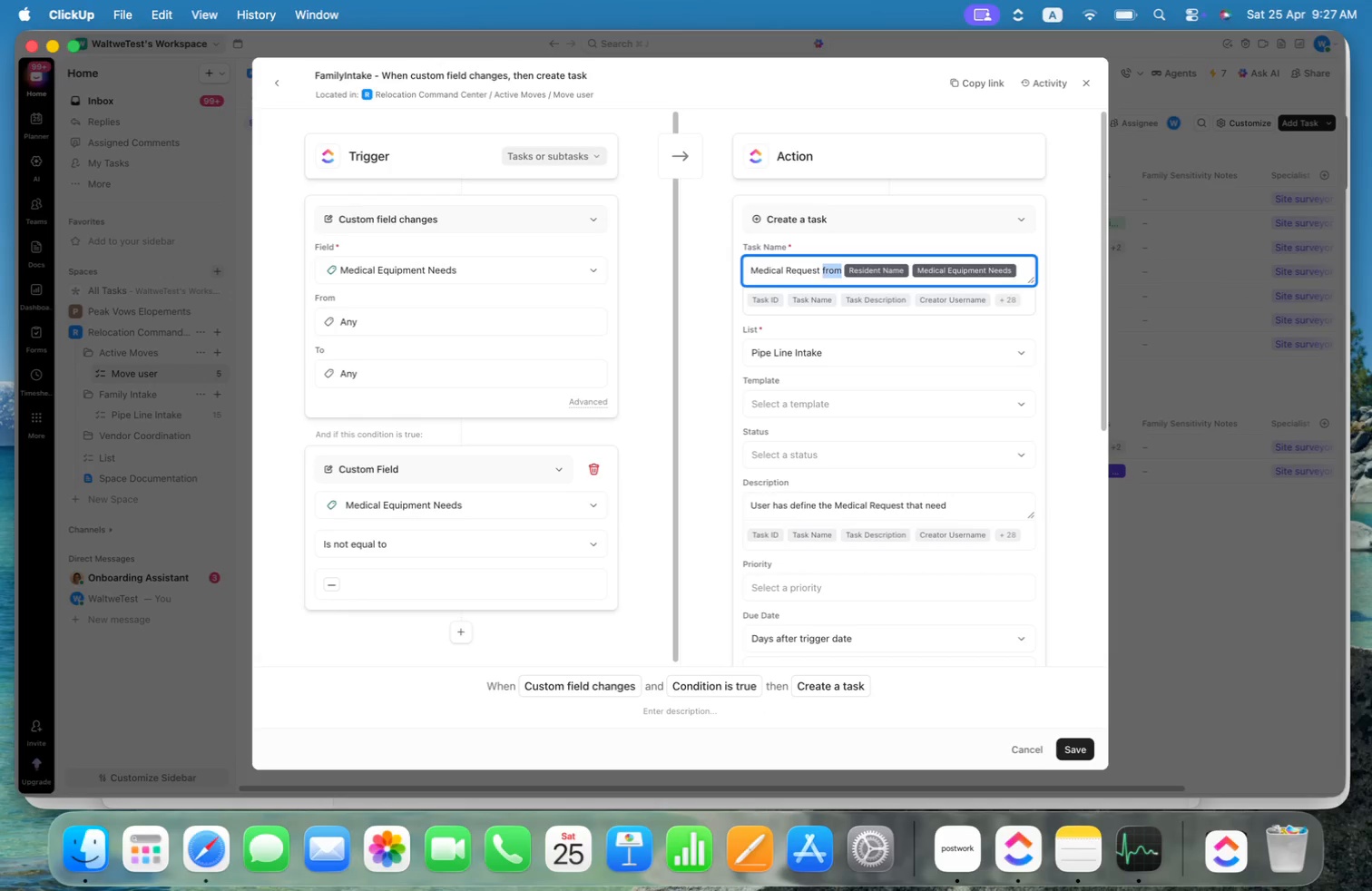 
key(Minus)
 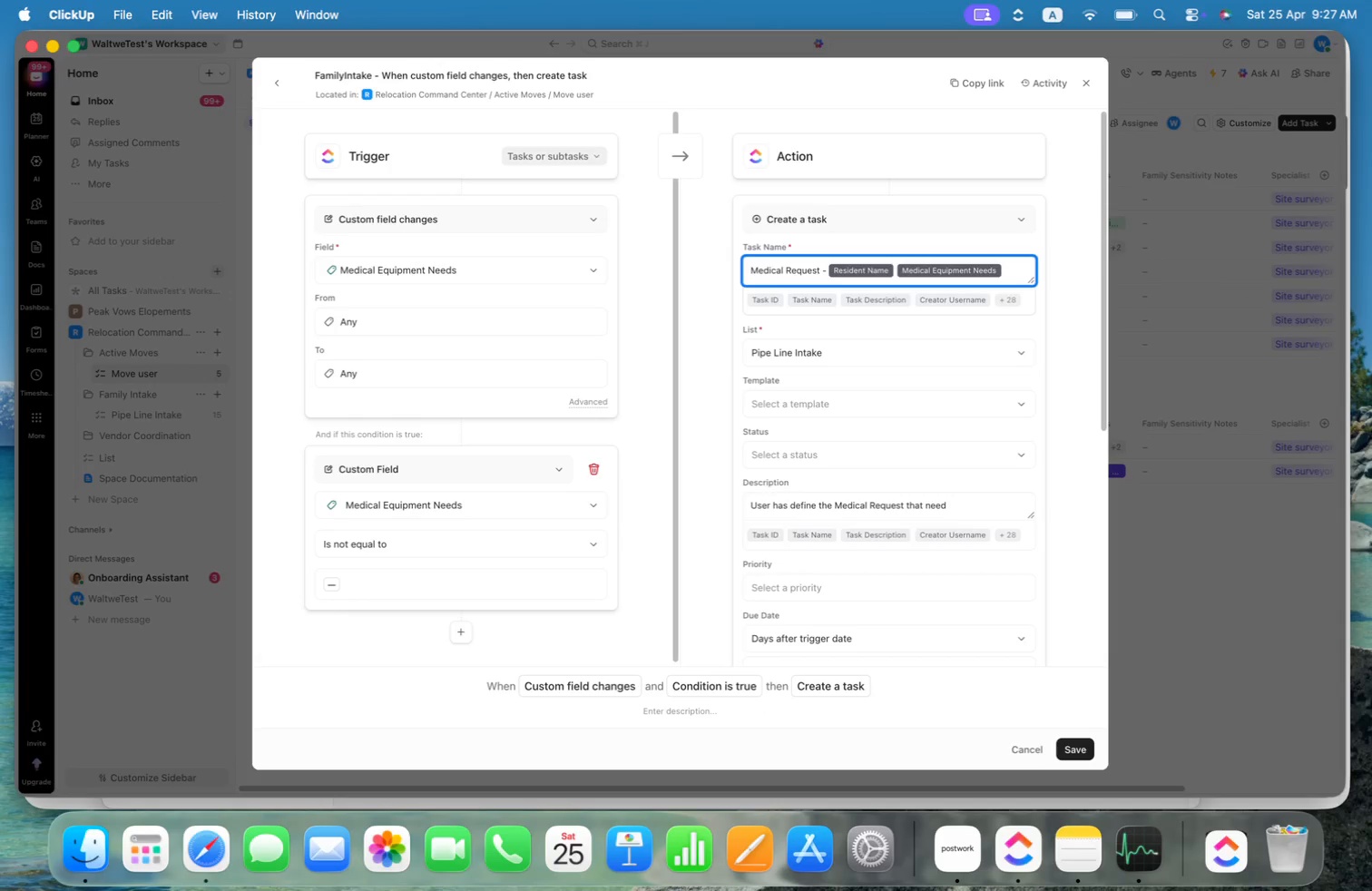 
key(Alt+ArrowRight)
 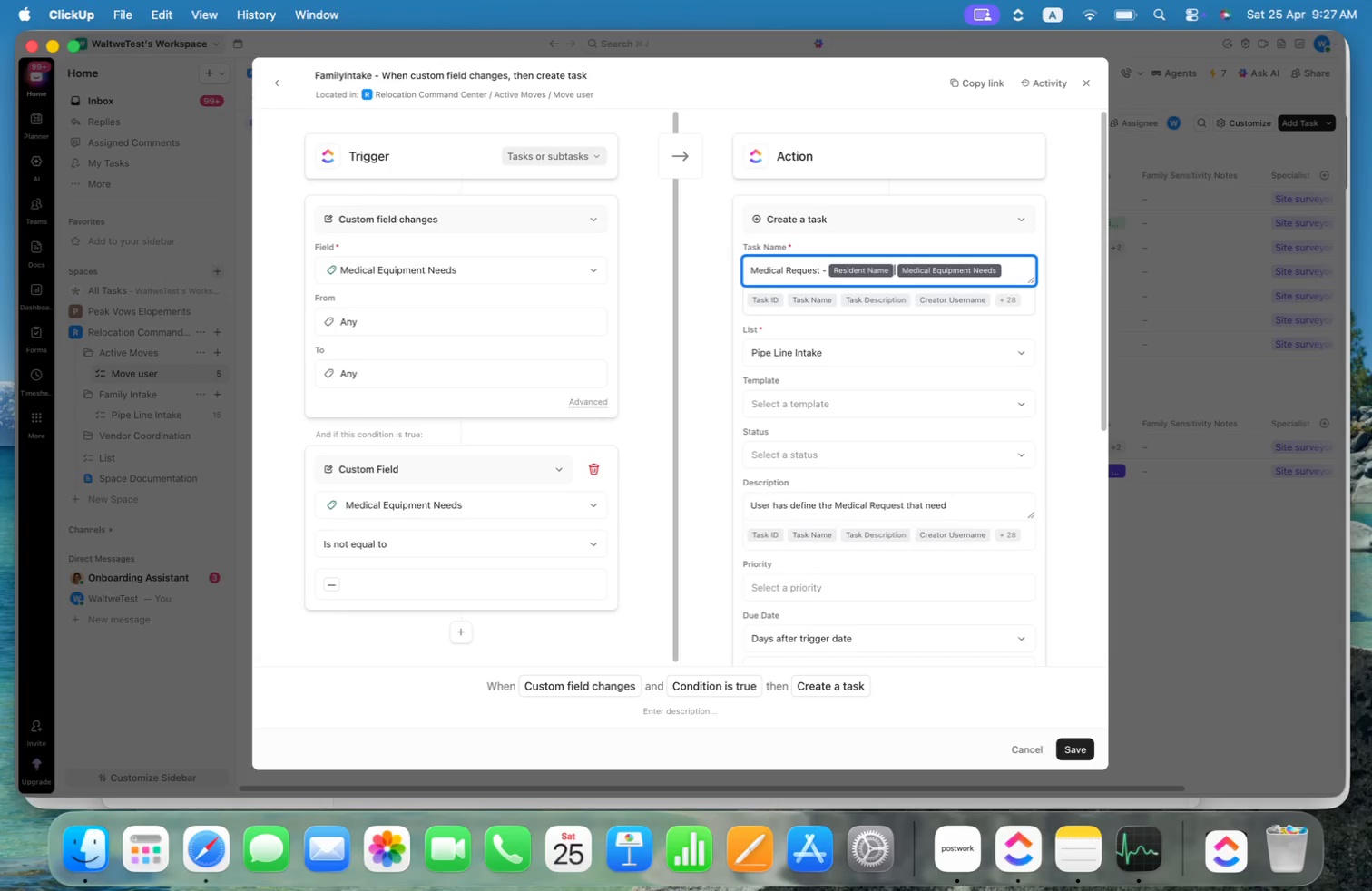 
key(Alt+ArrowRight)
 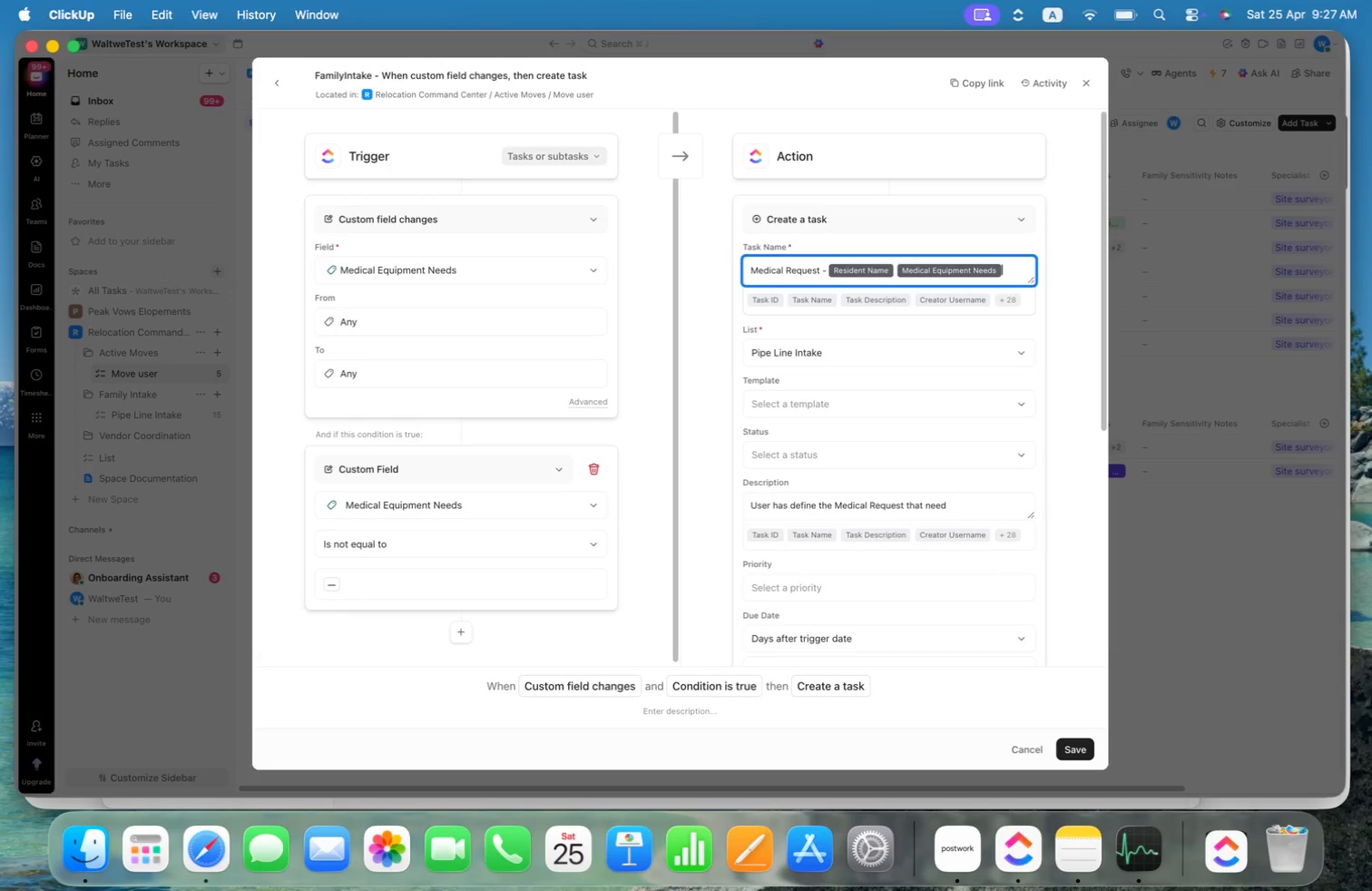 
key(Alt+ArrowLeft)
 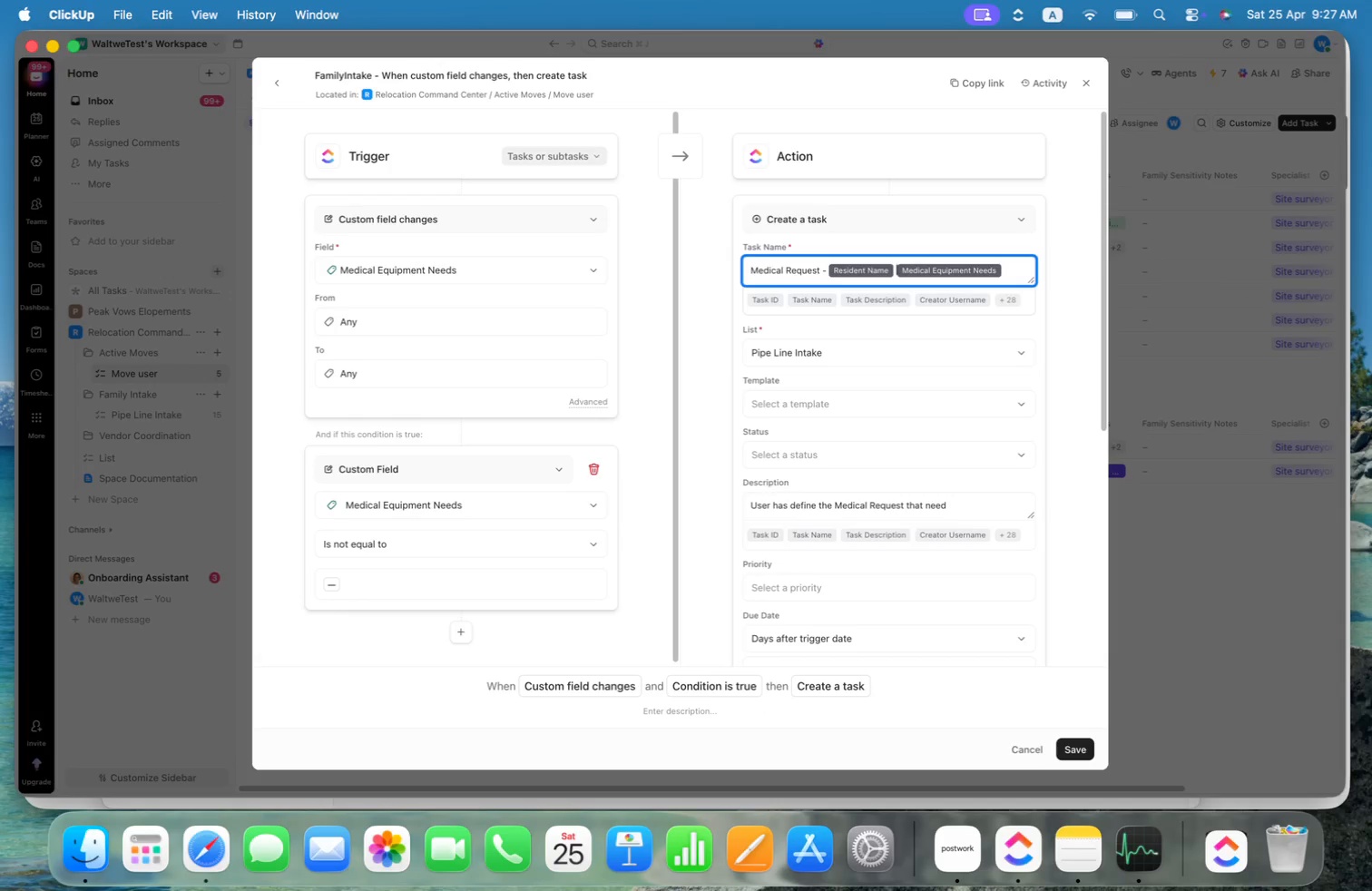 
key(Alt+Shift+ArrowRight)
 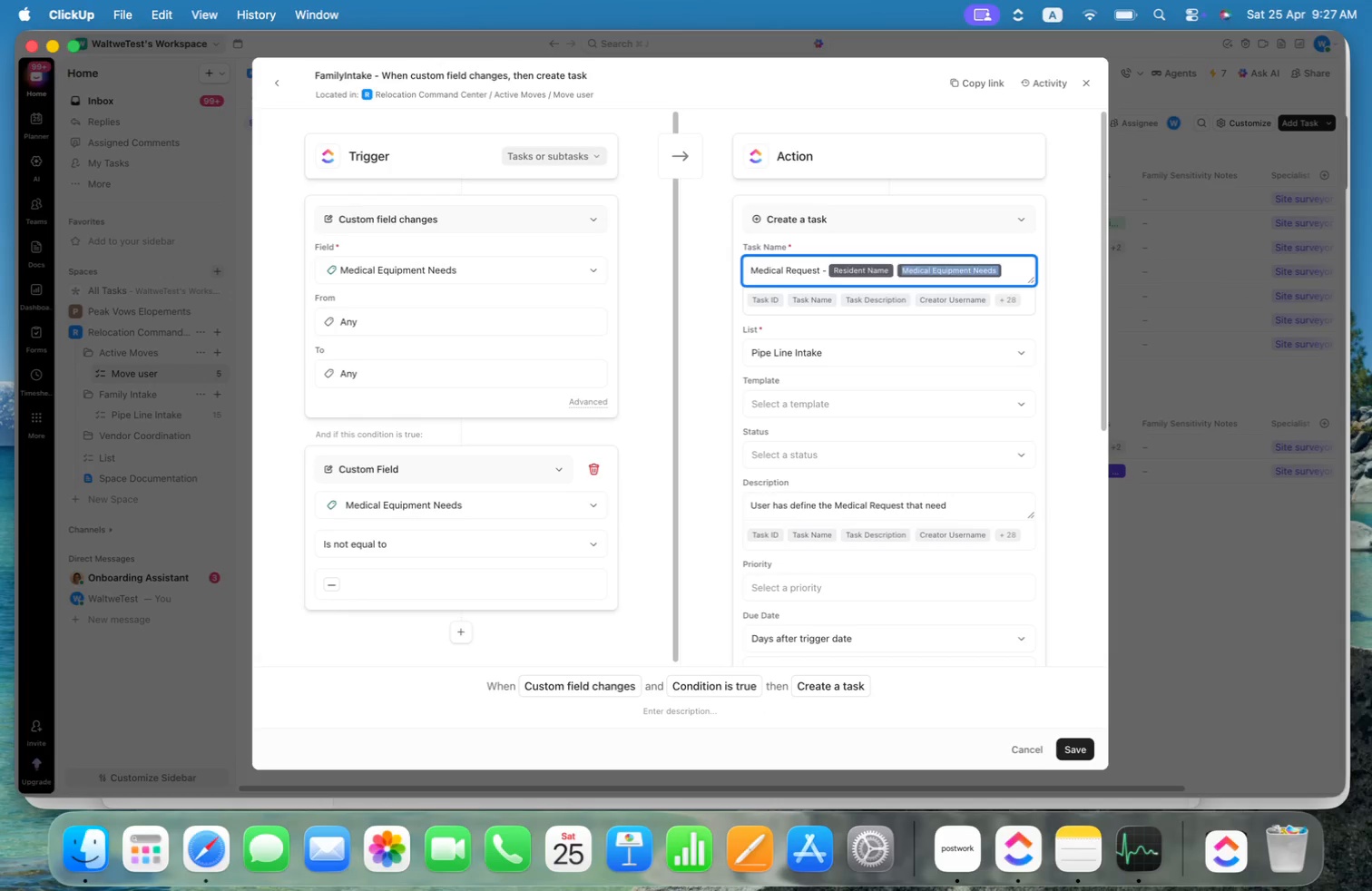 
key(Backspace)
 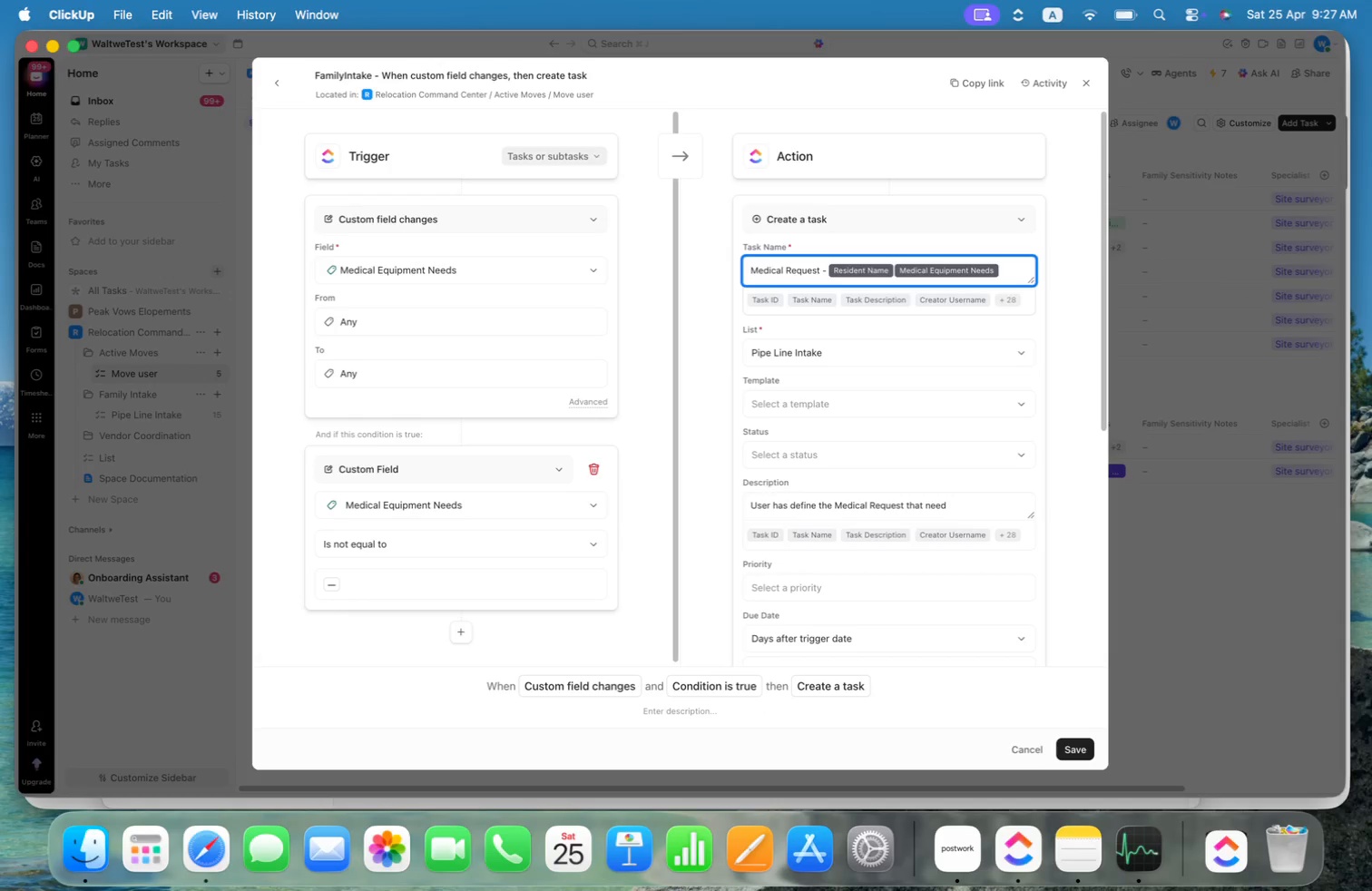 
key(ArrowRight)
 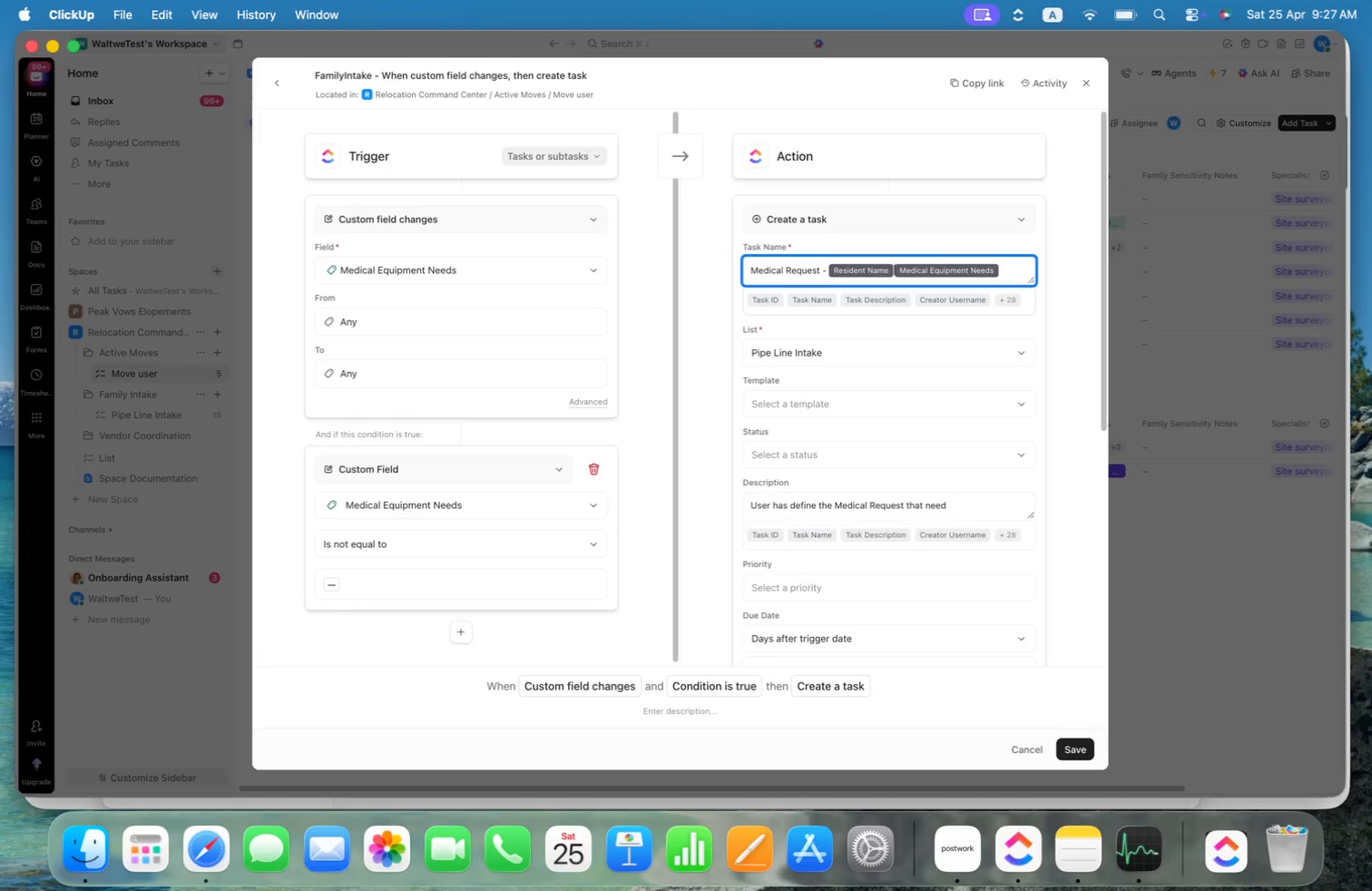 
key(Meta+ArrowRight)
 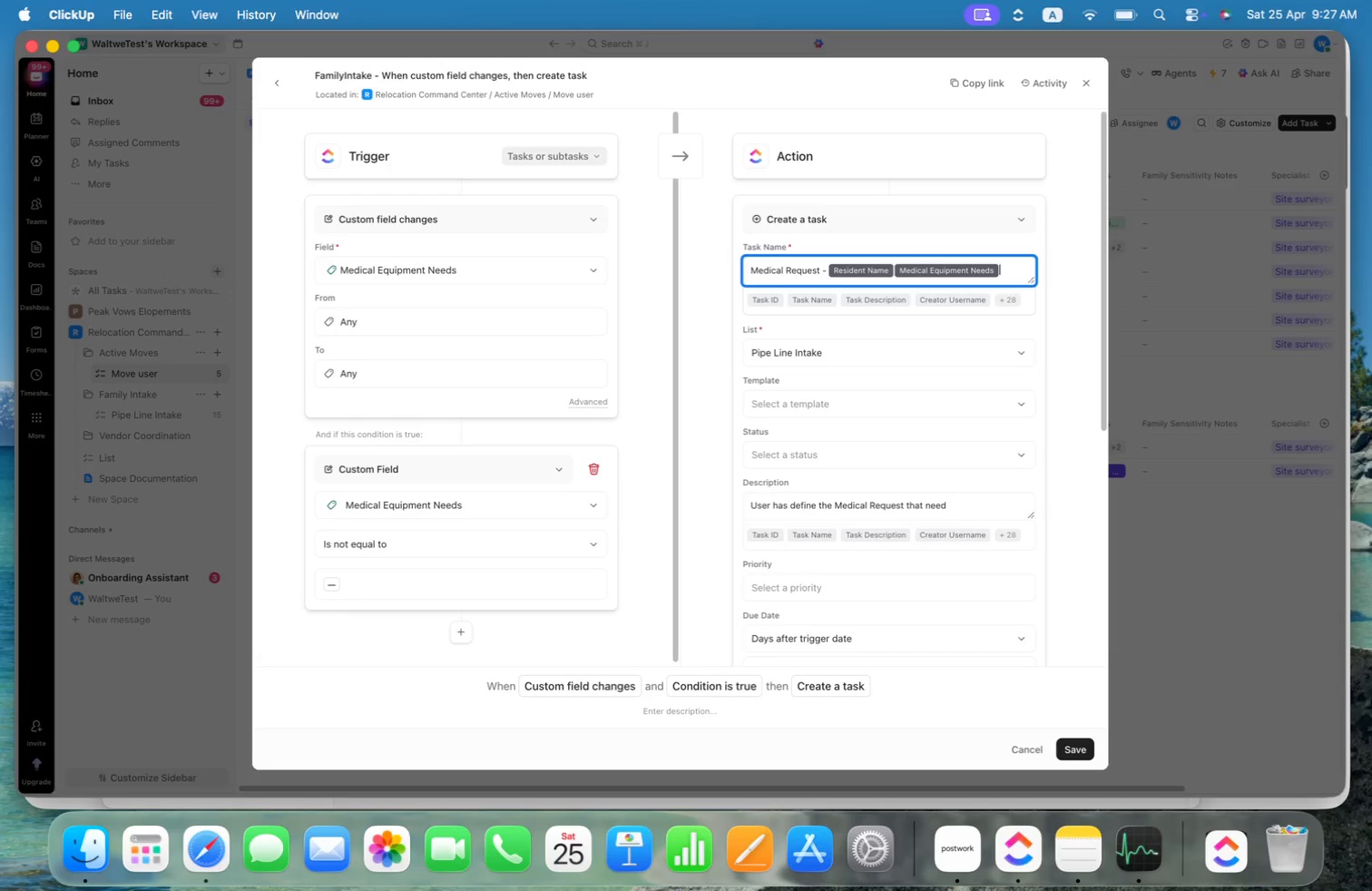 
key(Backspace)
 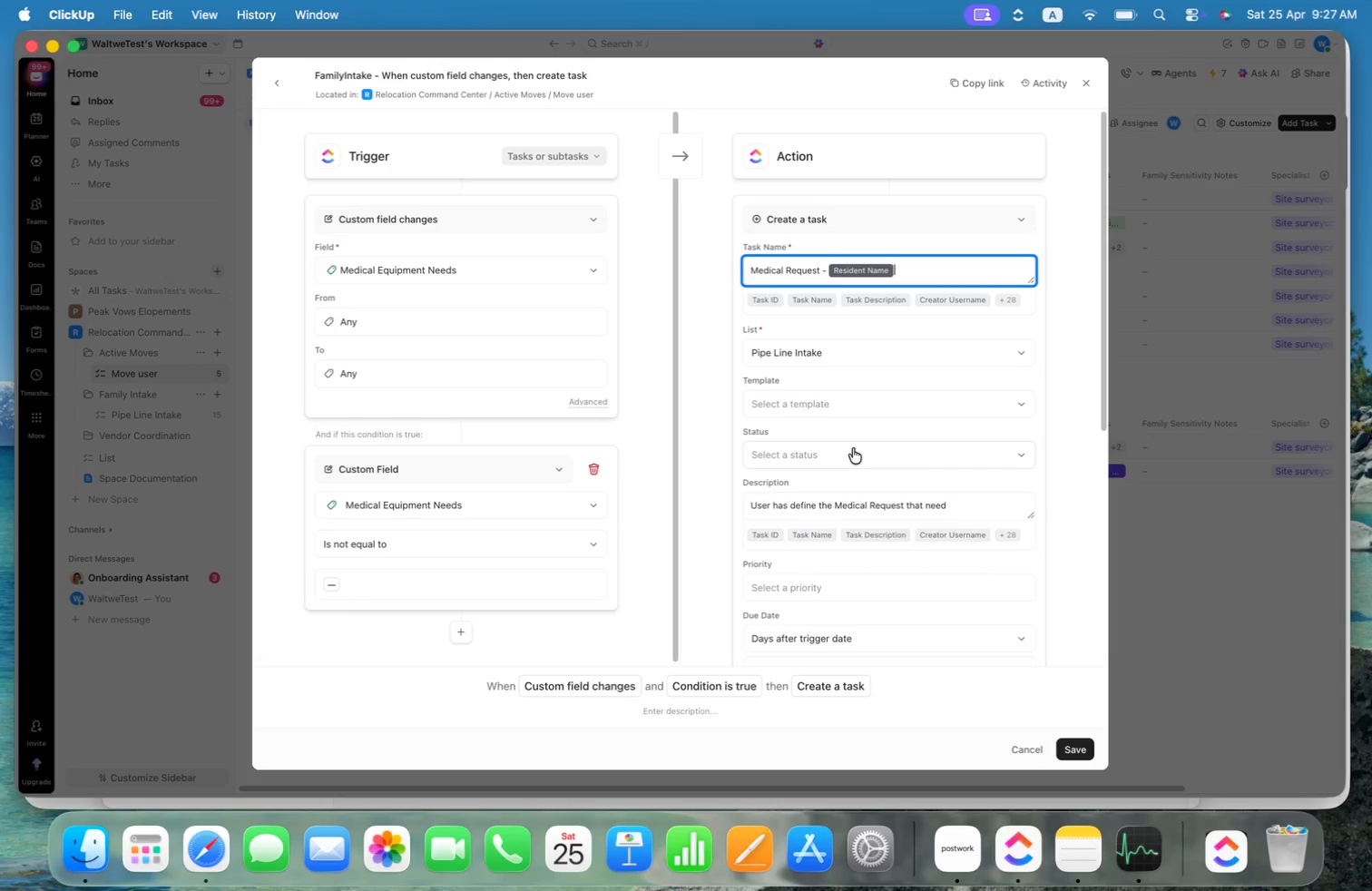 
left_click([973, 506])
 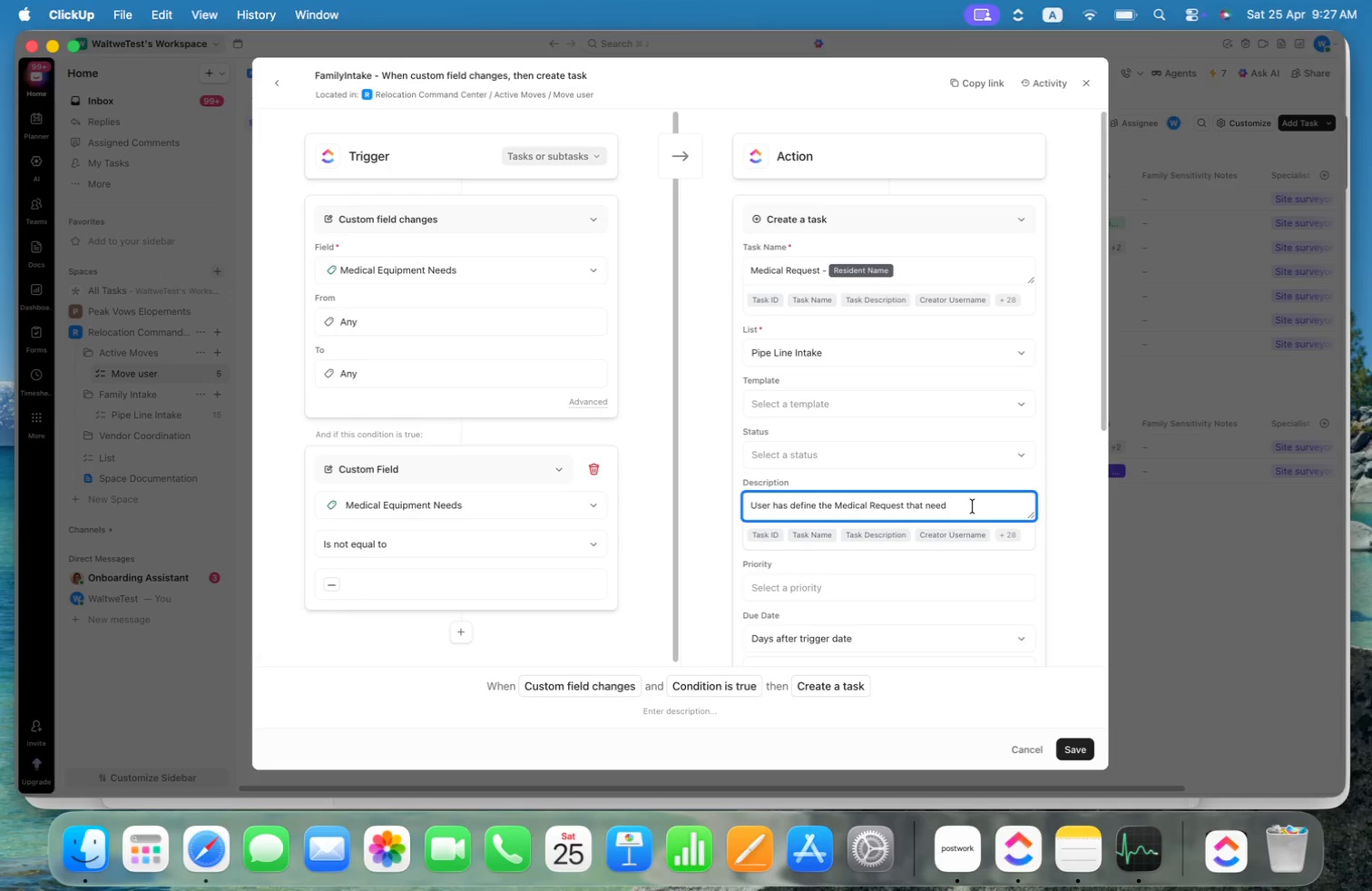 
key(Space)
 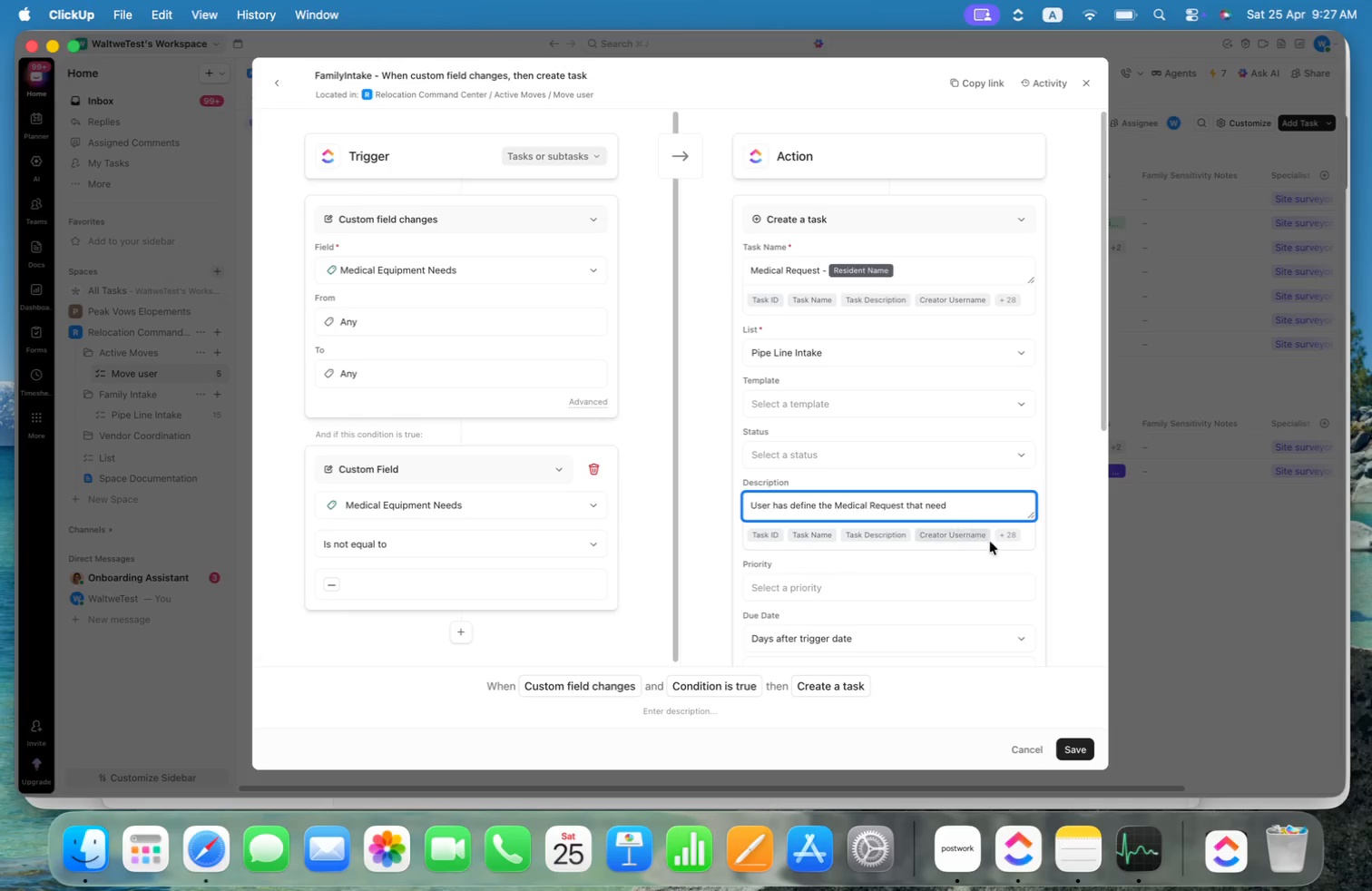 
left_click([1005, 535])
 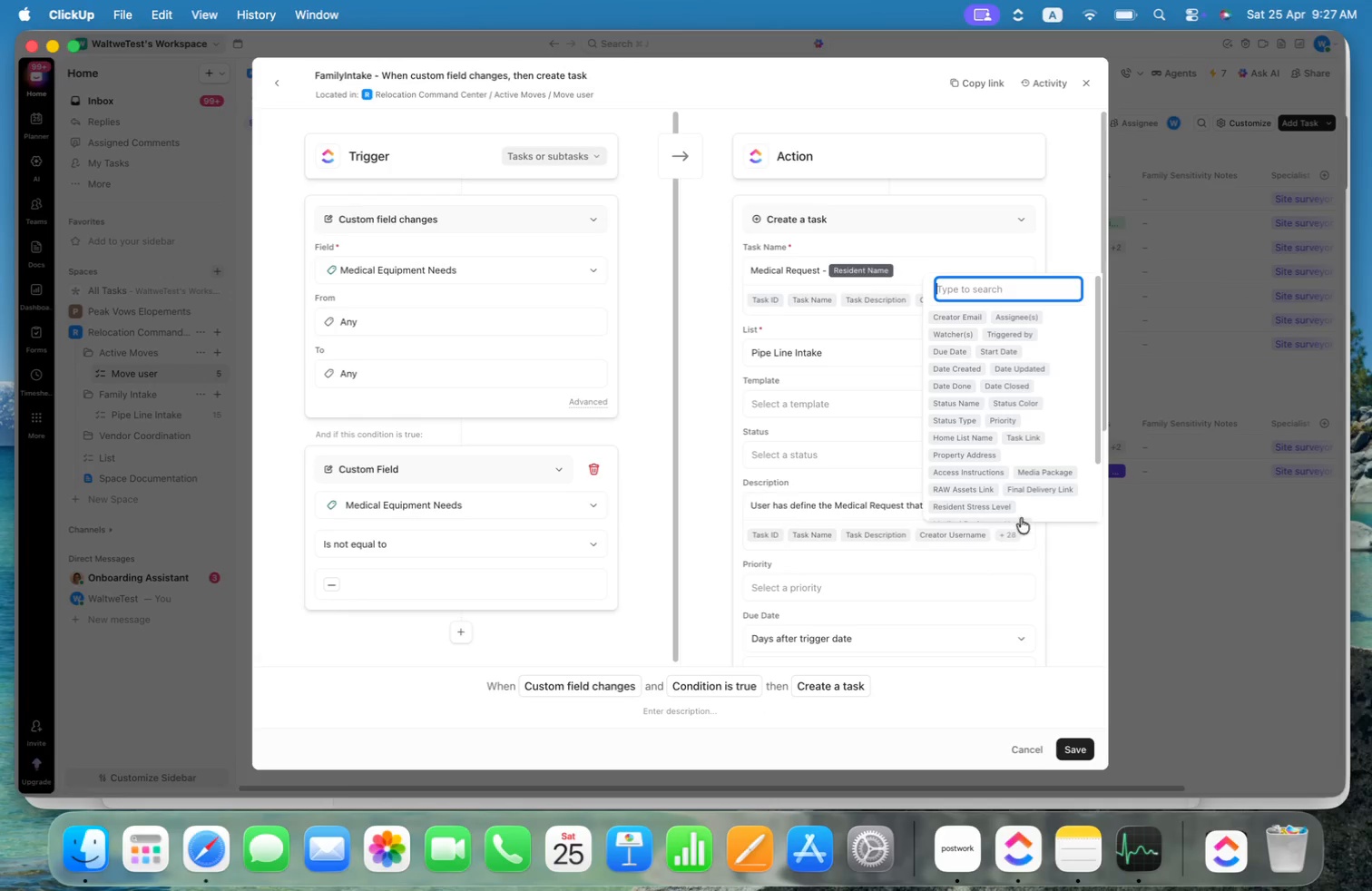 
scroll: coordinate [1041, 482], scroll_direction: down, amount: 39.0
 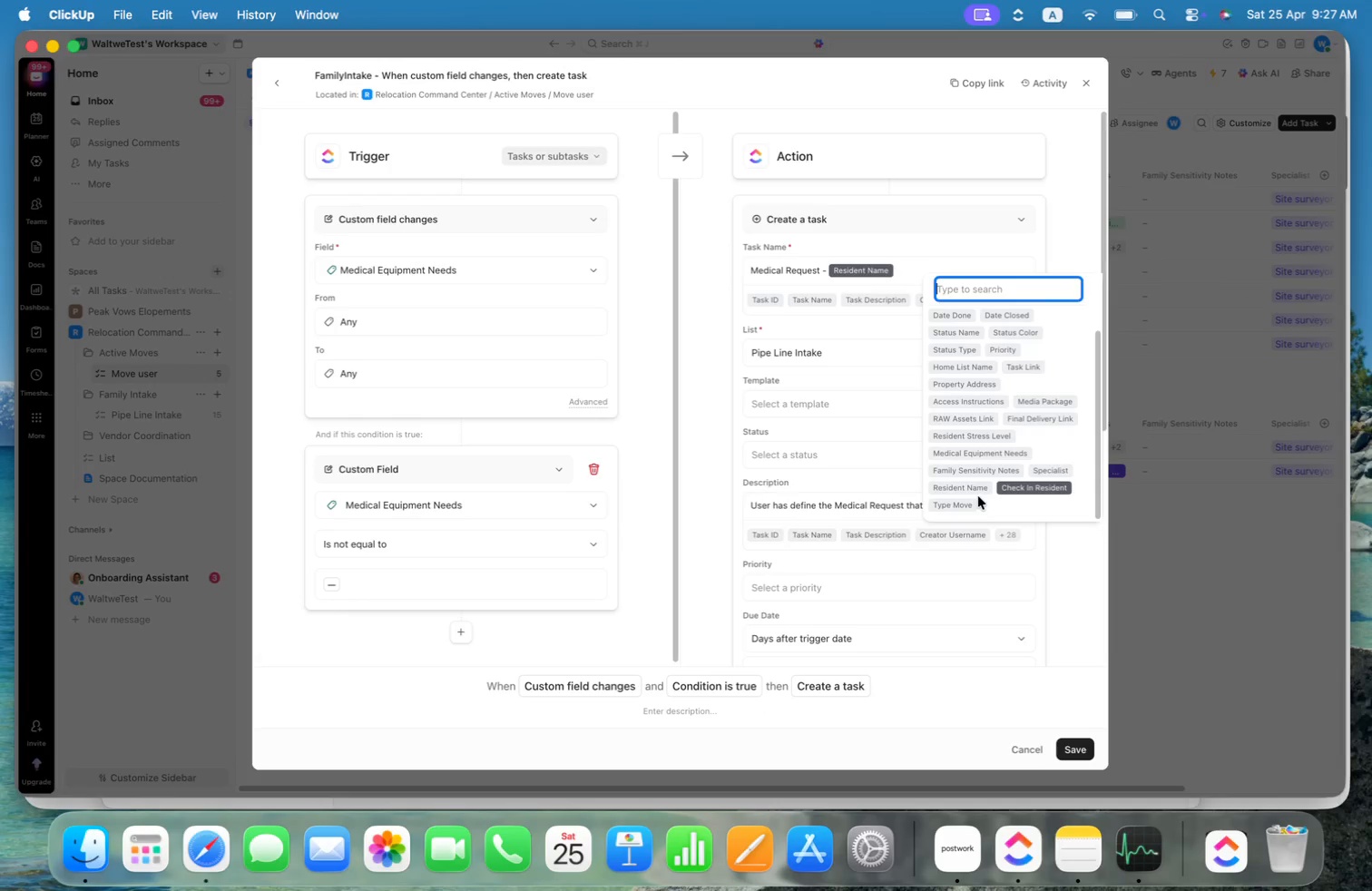 
left_click([986, 452])
 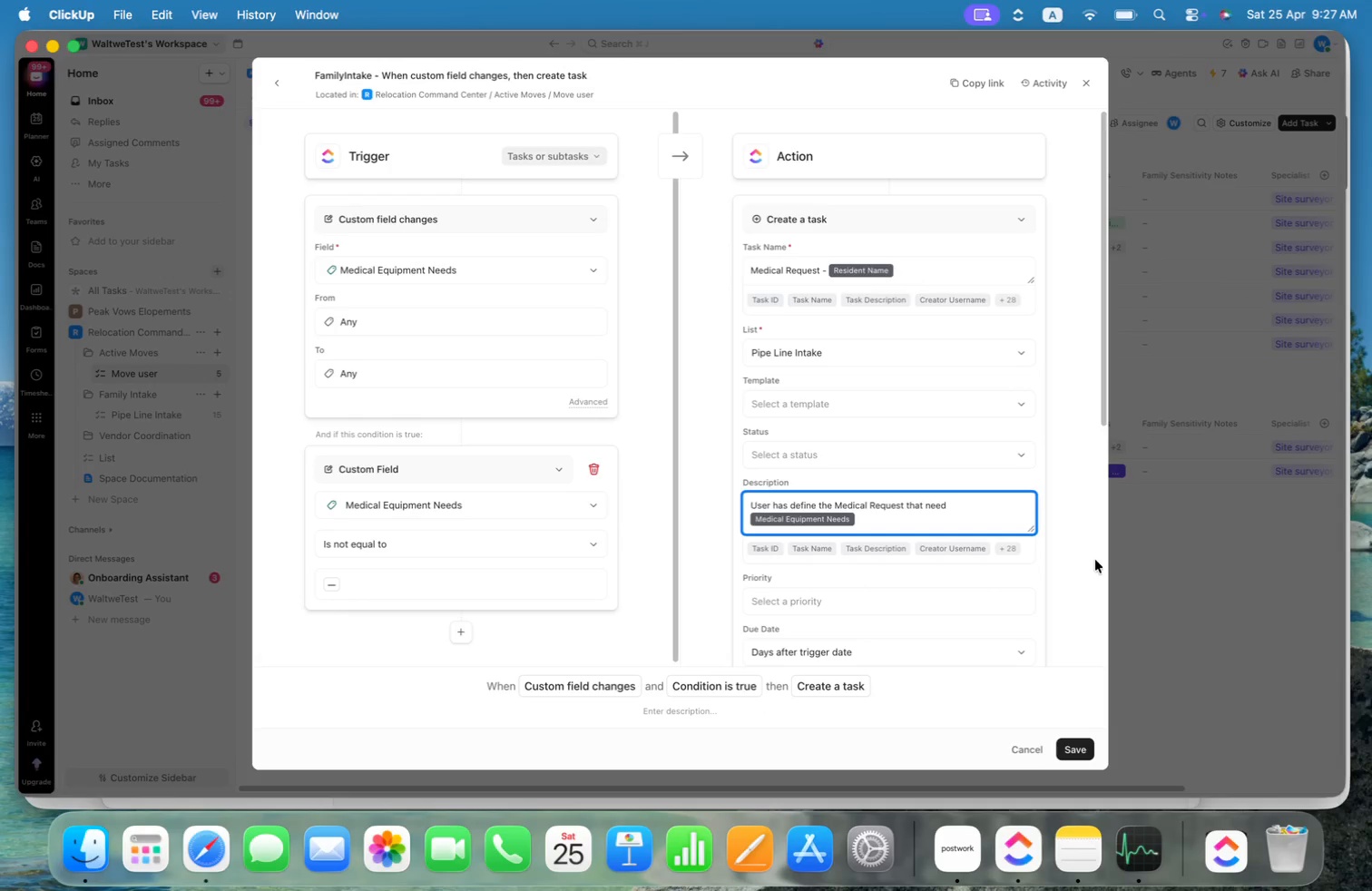 
left_click([1094, 554])
 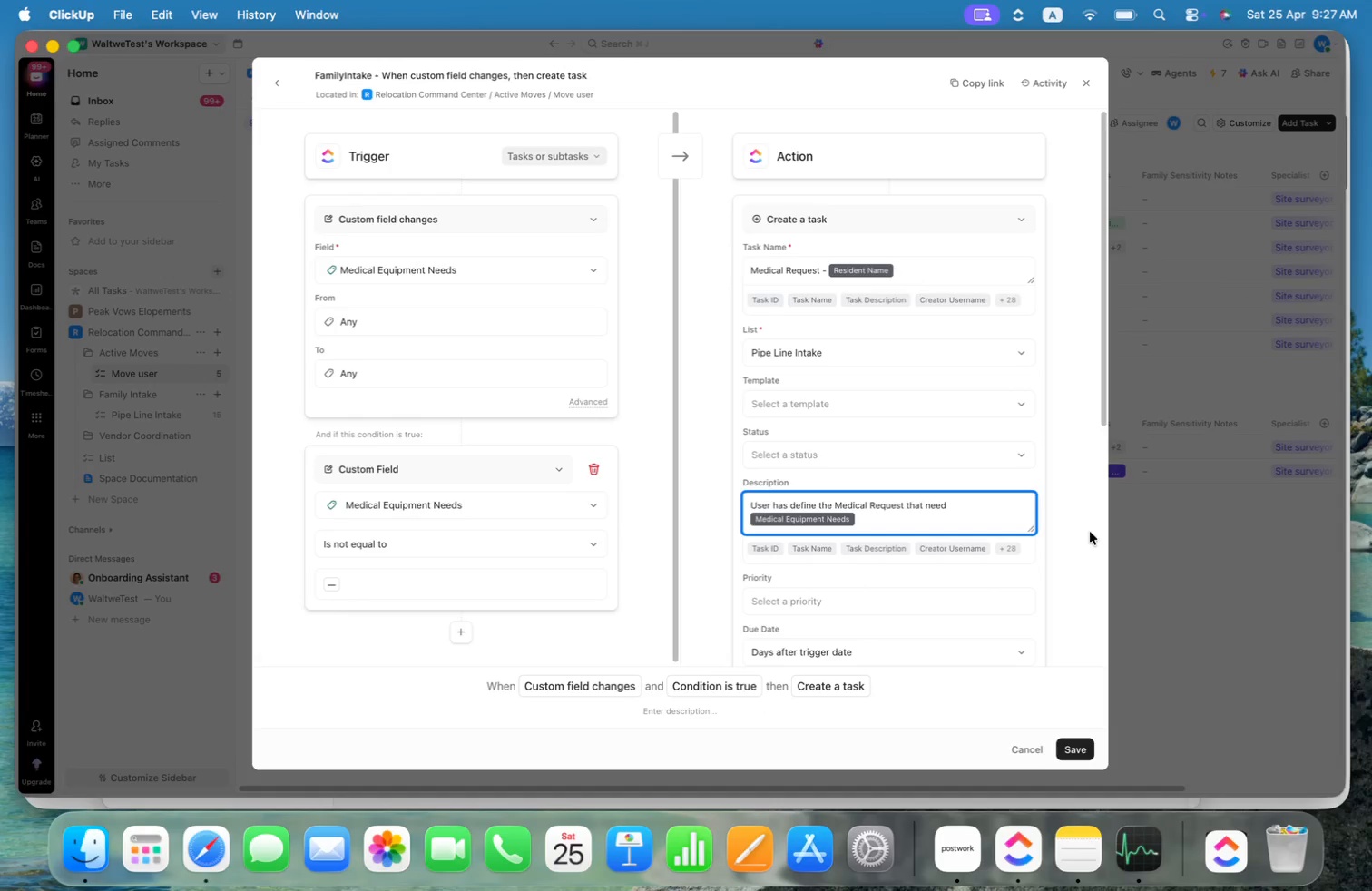 
scroll: coordinate [1091, 520], scroll_direction: none, amount: 0.0
 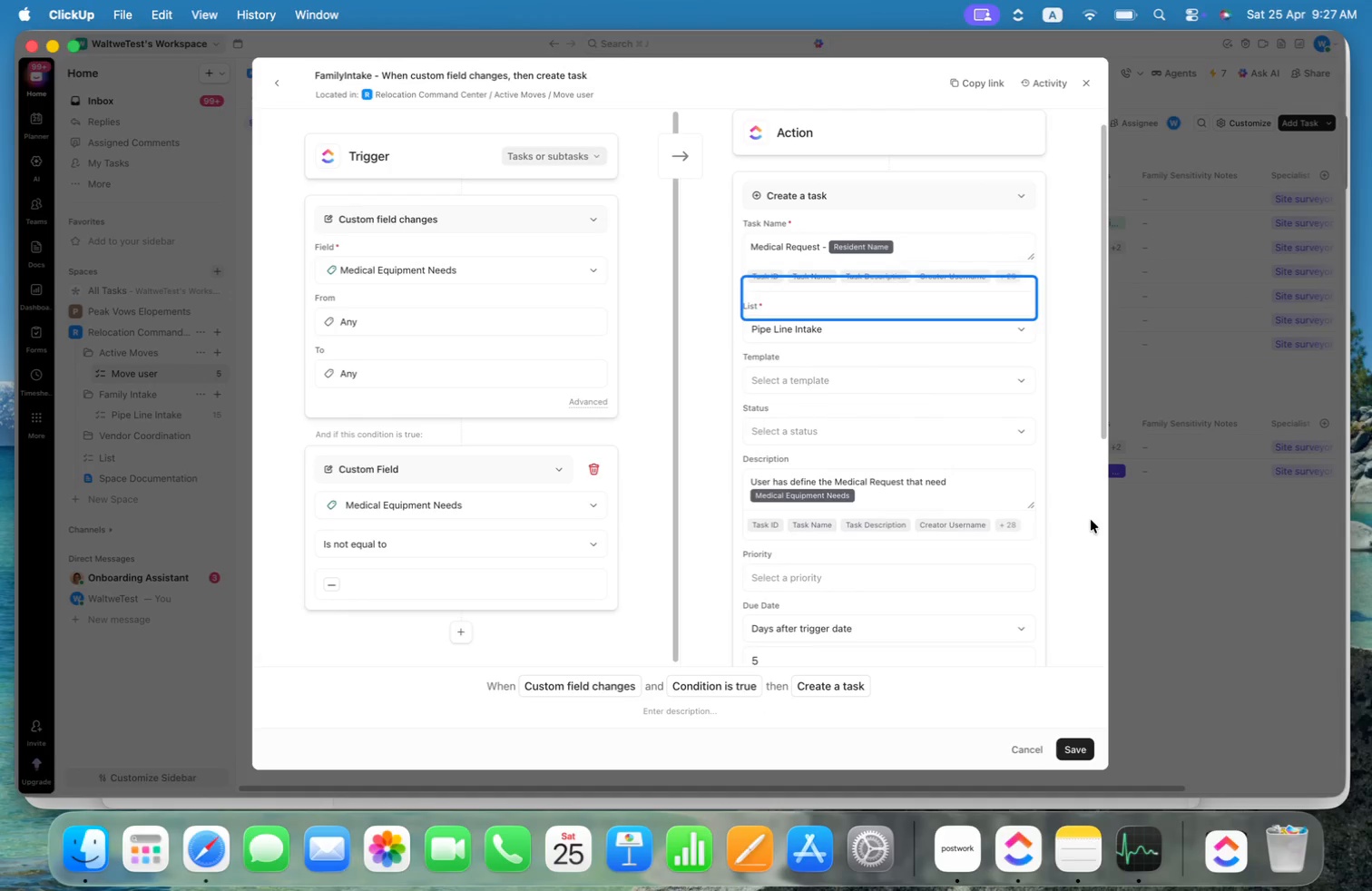 
scroll: coordinate [1014, 547], scroll_direction: down, amount: 15.0
 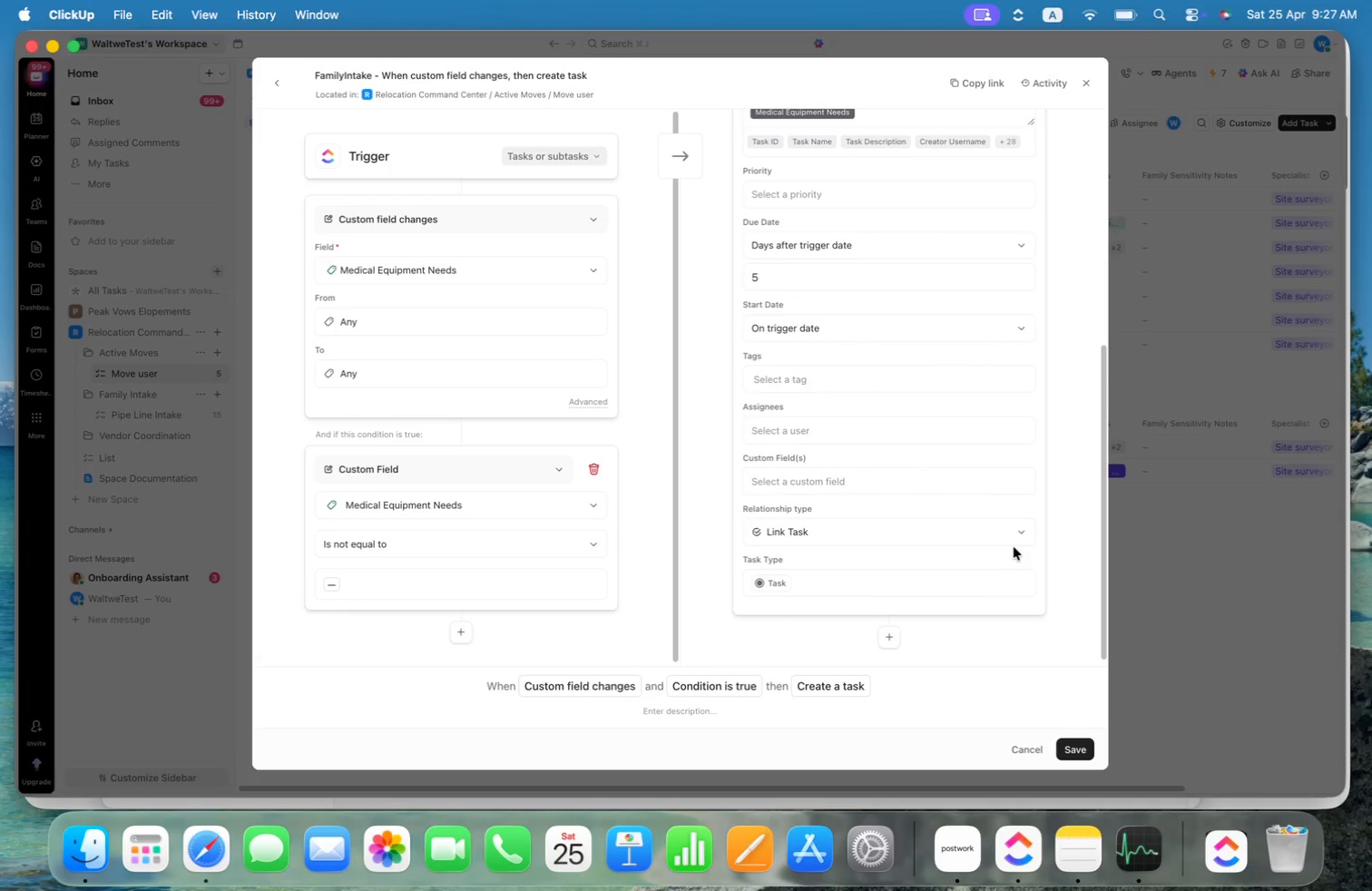 
scroll: coordinate [1014, 547], scroll_direction: up, amount: 8.0
 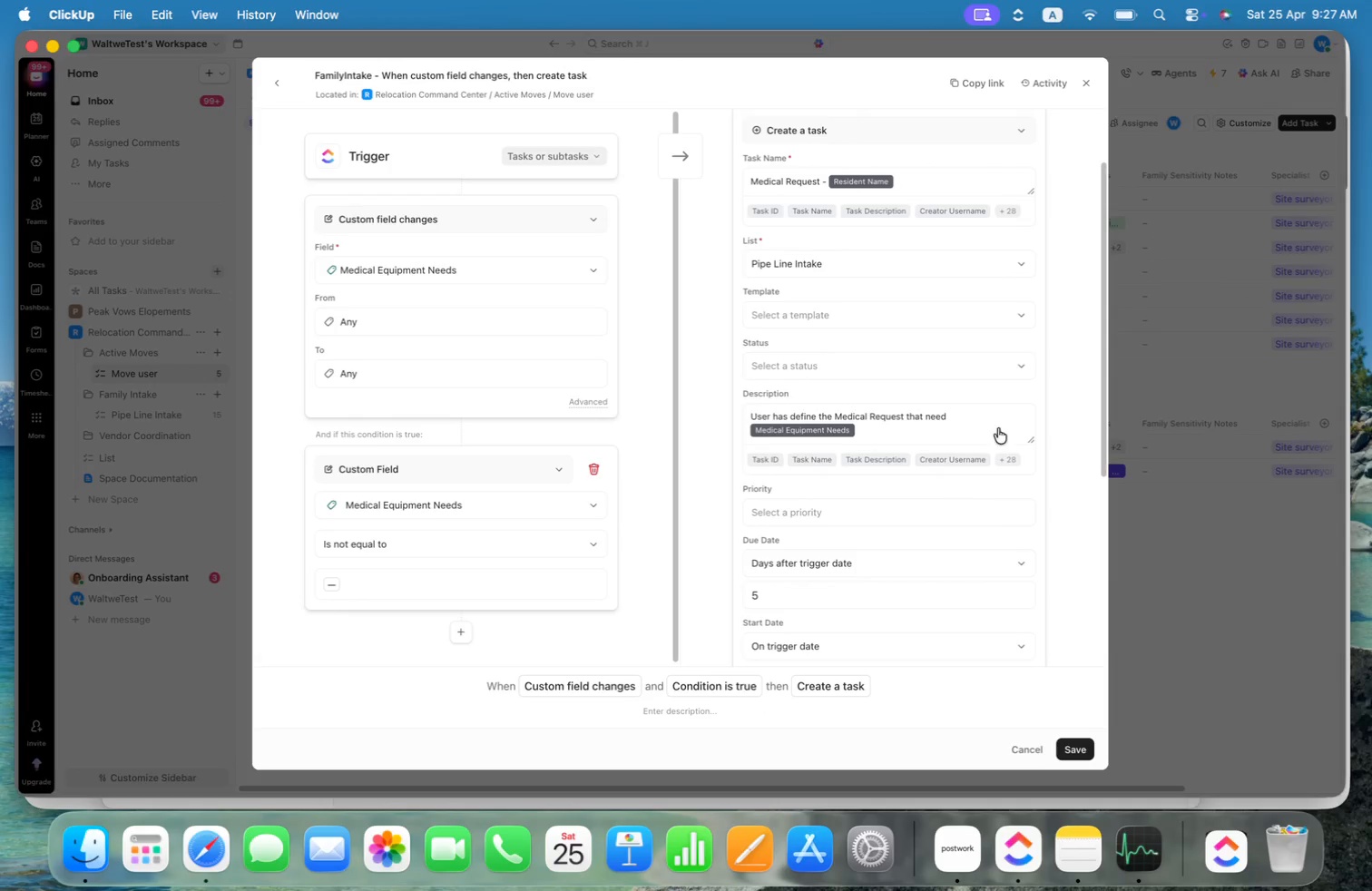 
left_click([998, 361])
 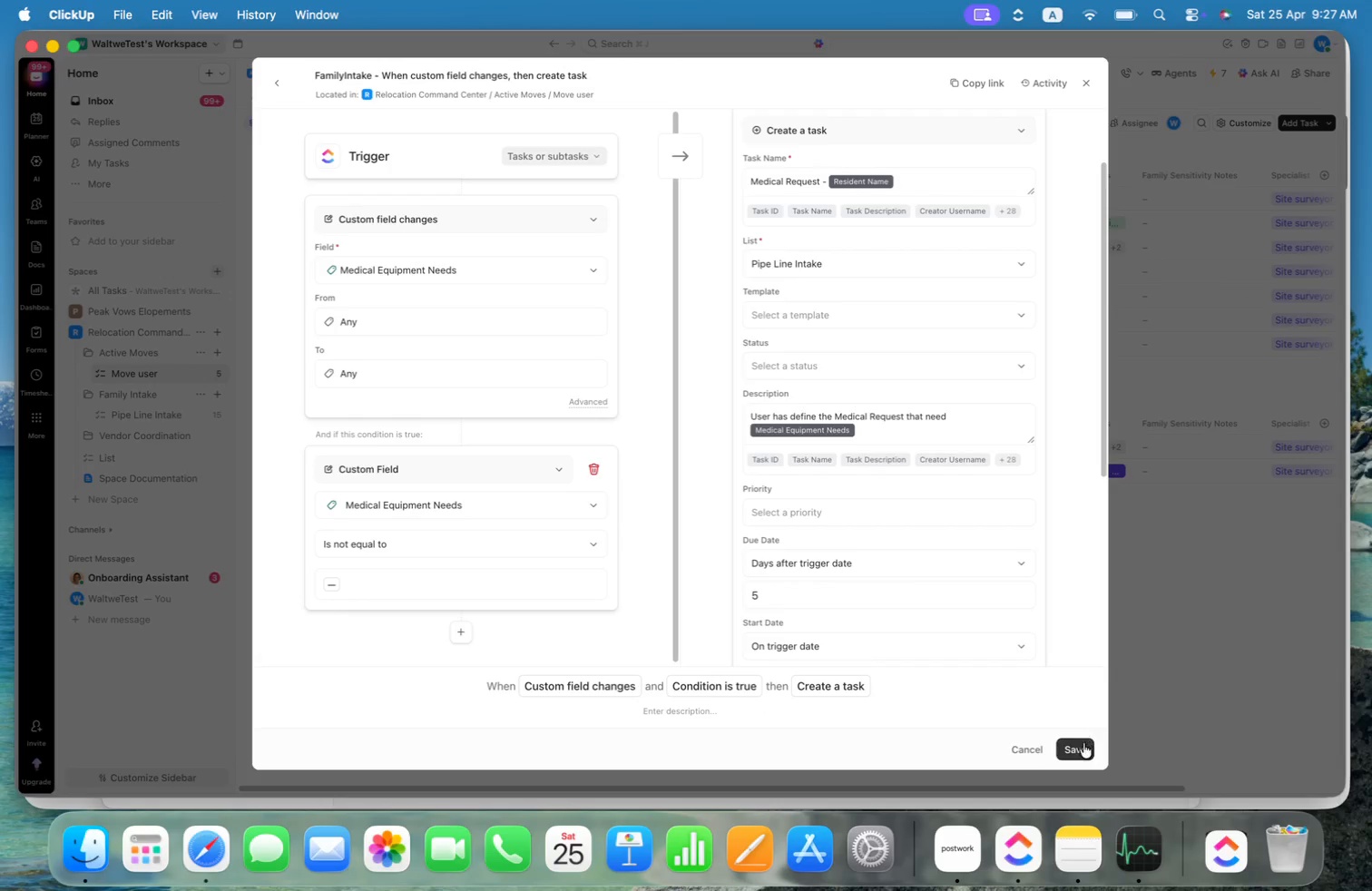 
left_click([946, 311])
 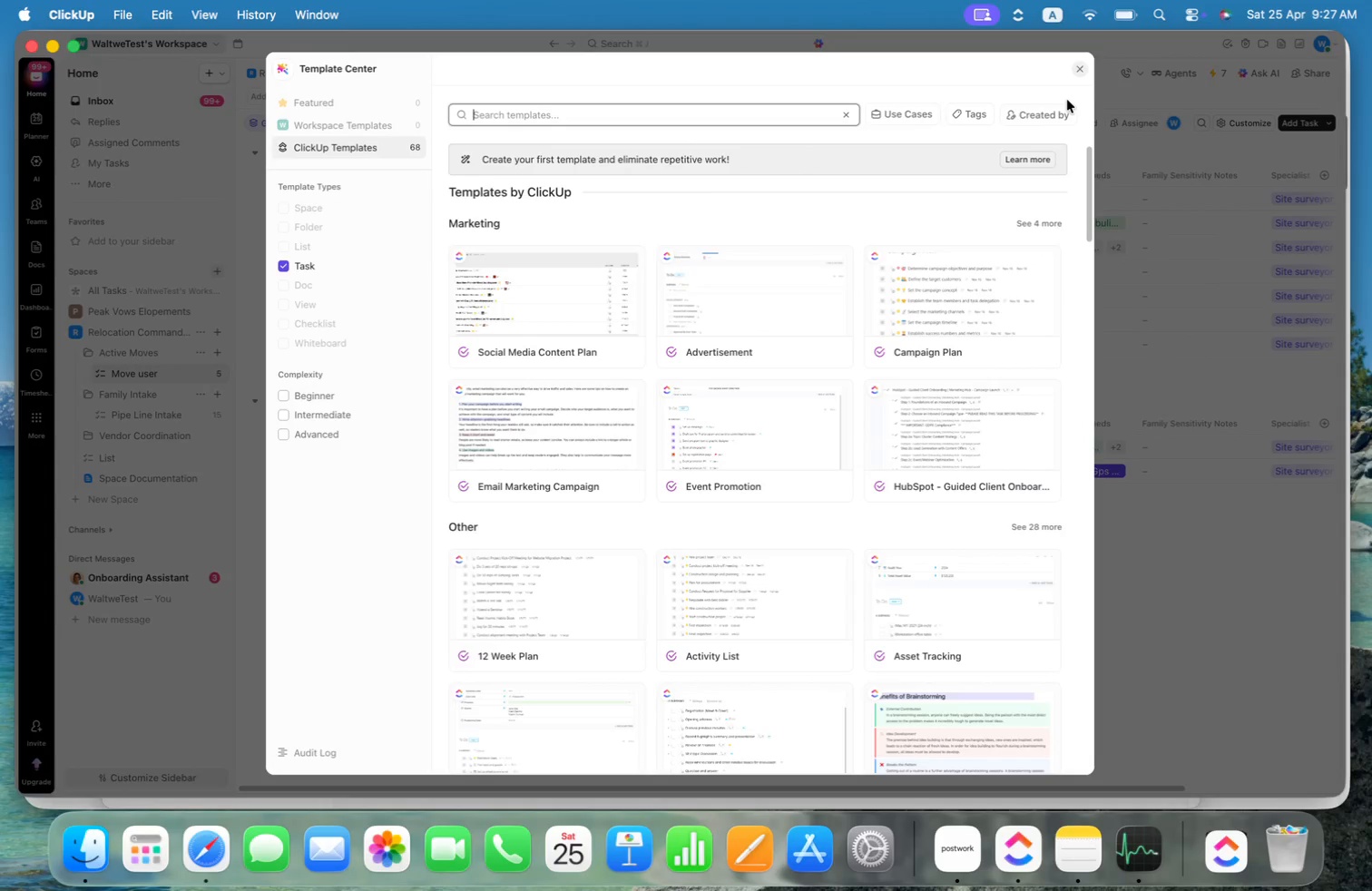 
left_click([1086, 65])
 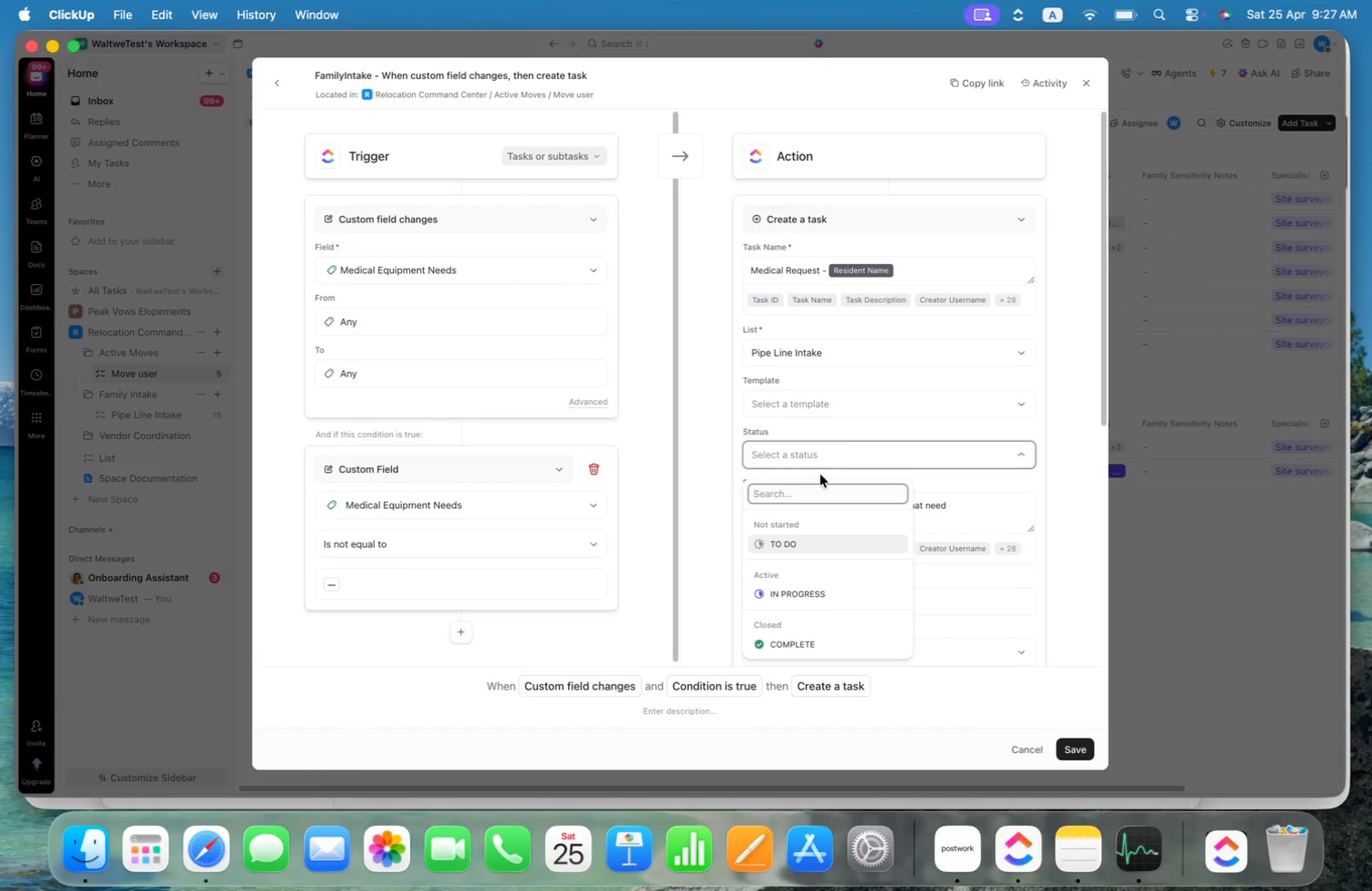 
left_click([793, 544])
 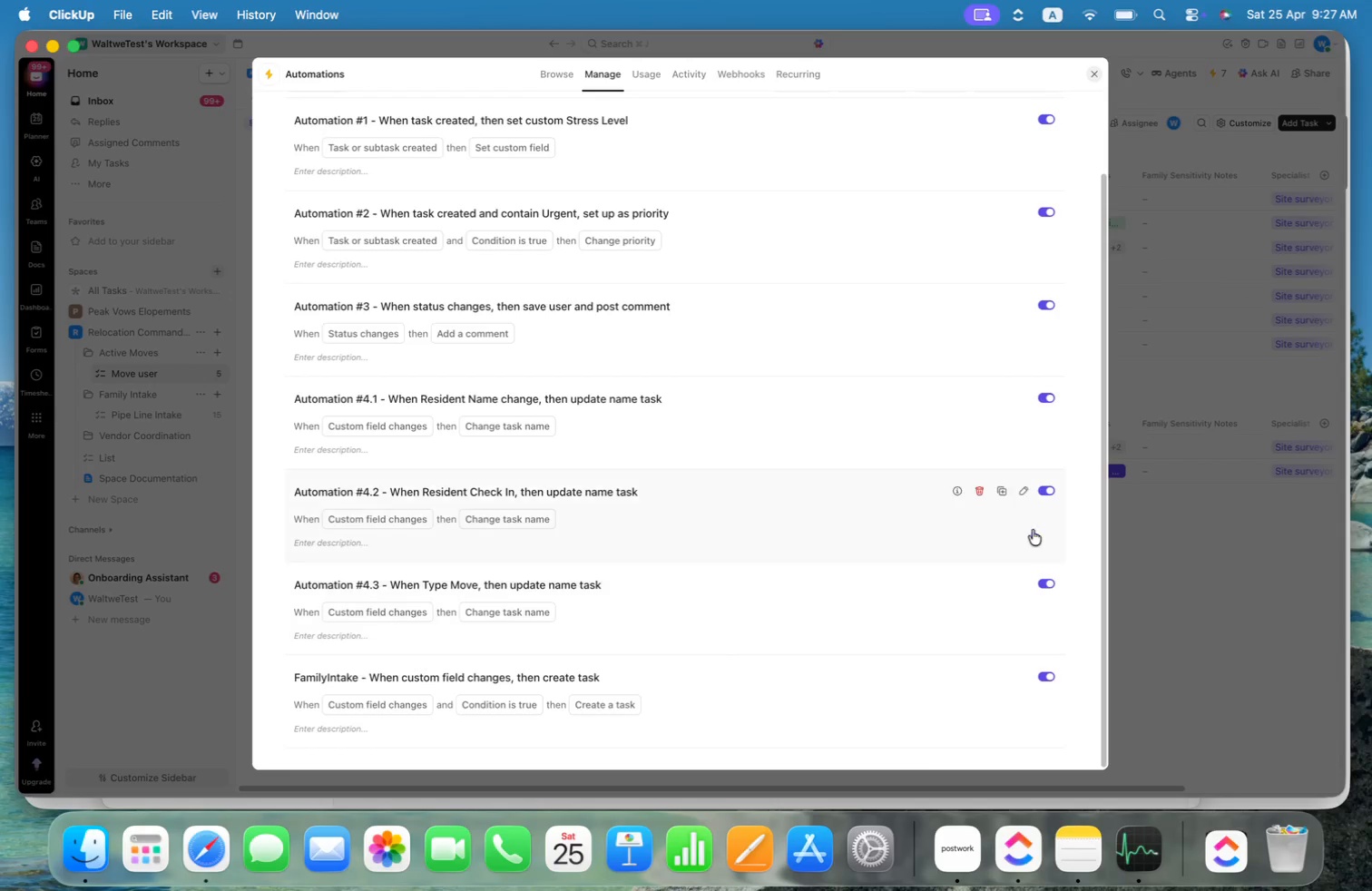 
wait(7.03)
 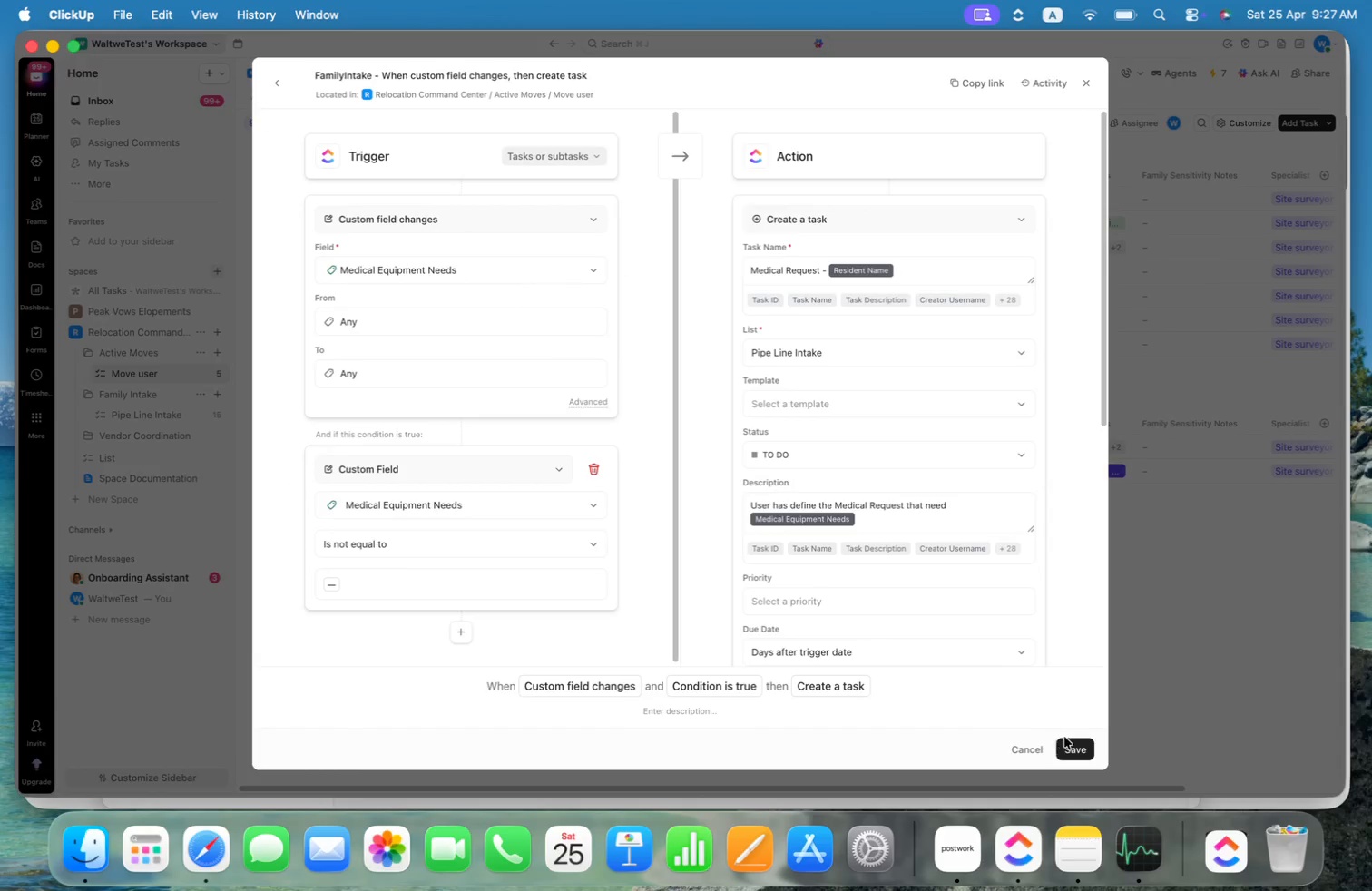 
left_click([1094, 72])
 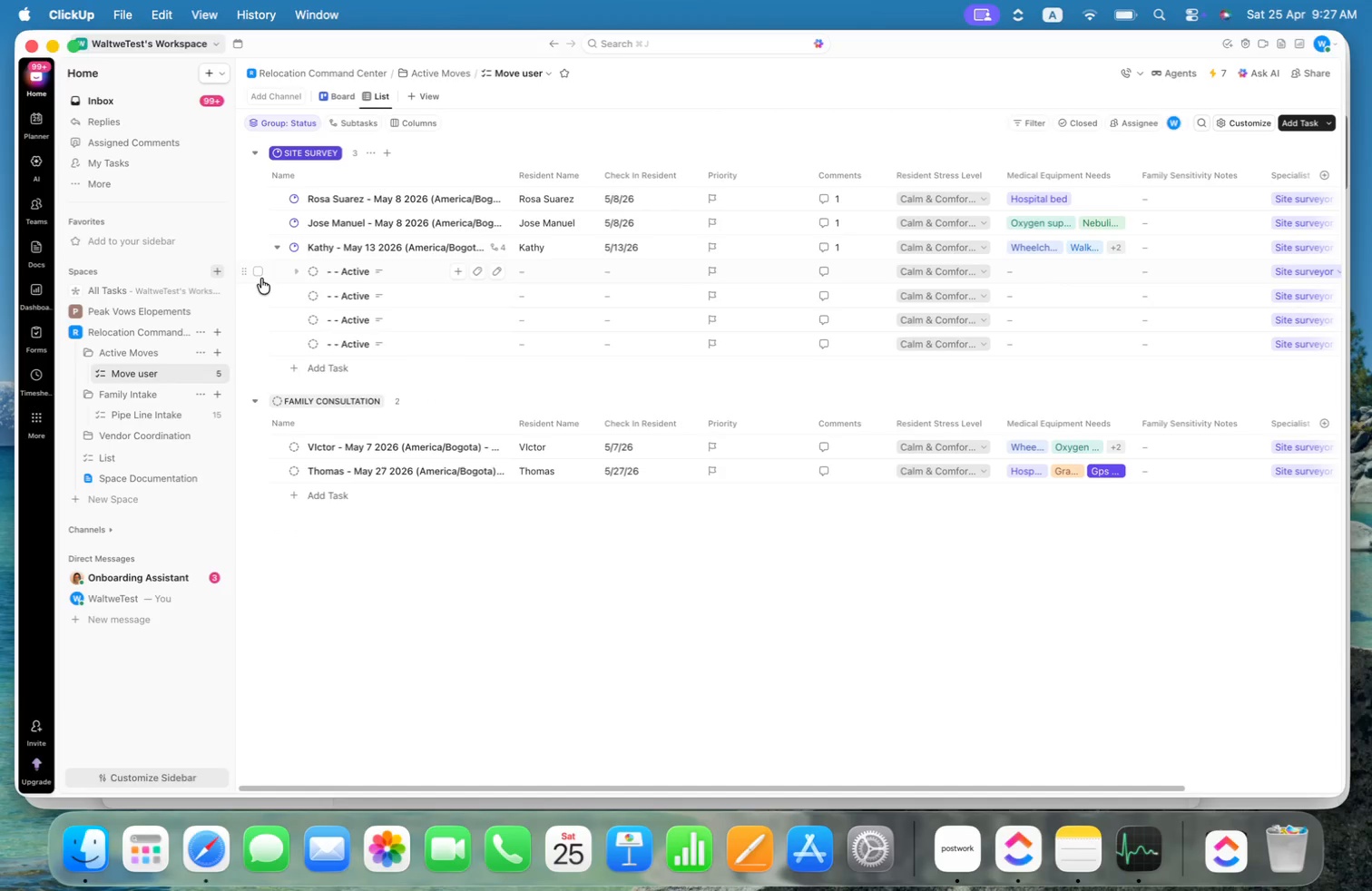 
double_click([260, 291])
 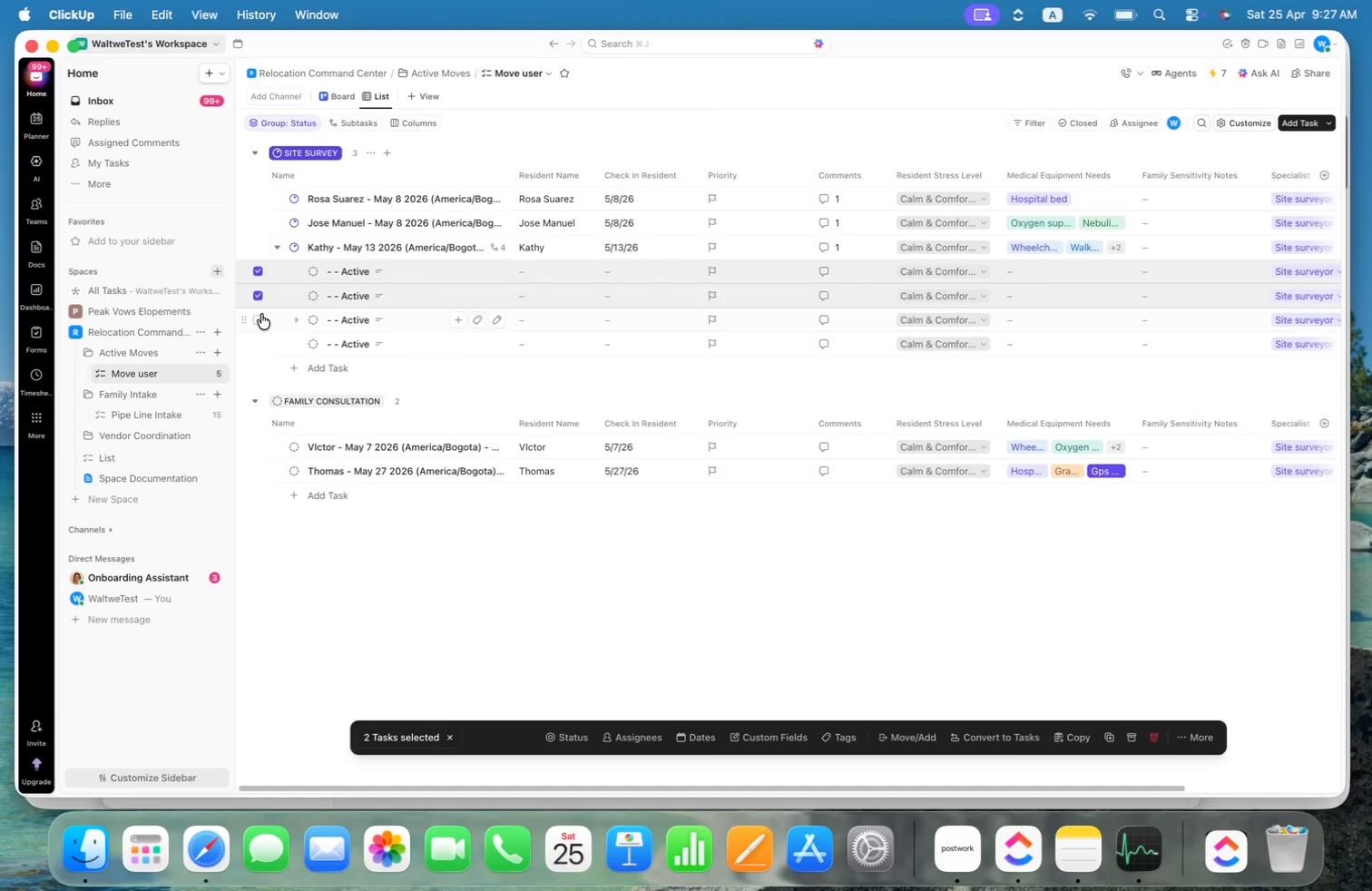 
triple_click([261, 317])
 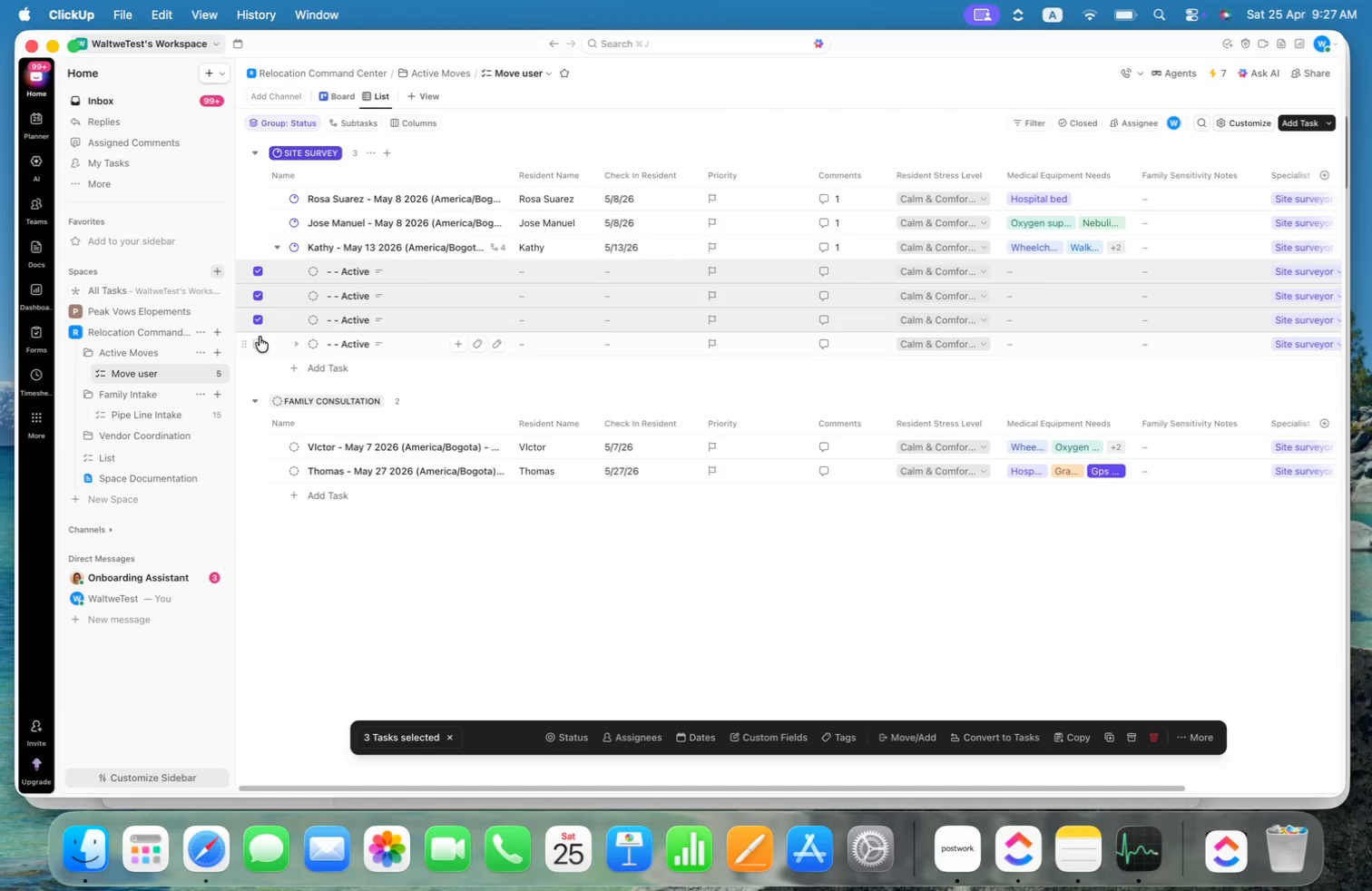 
triple_click([260, 341])
 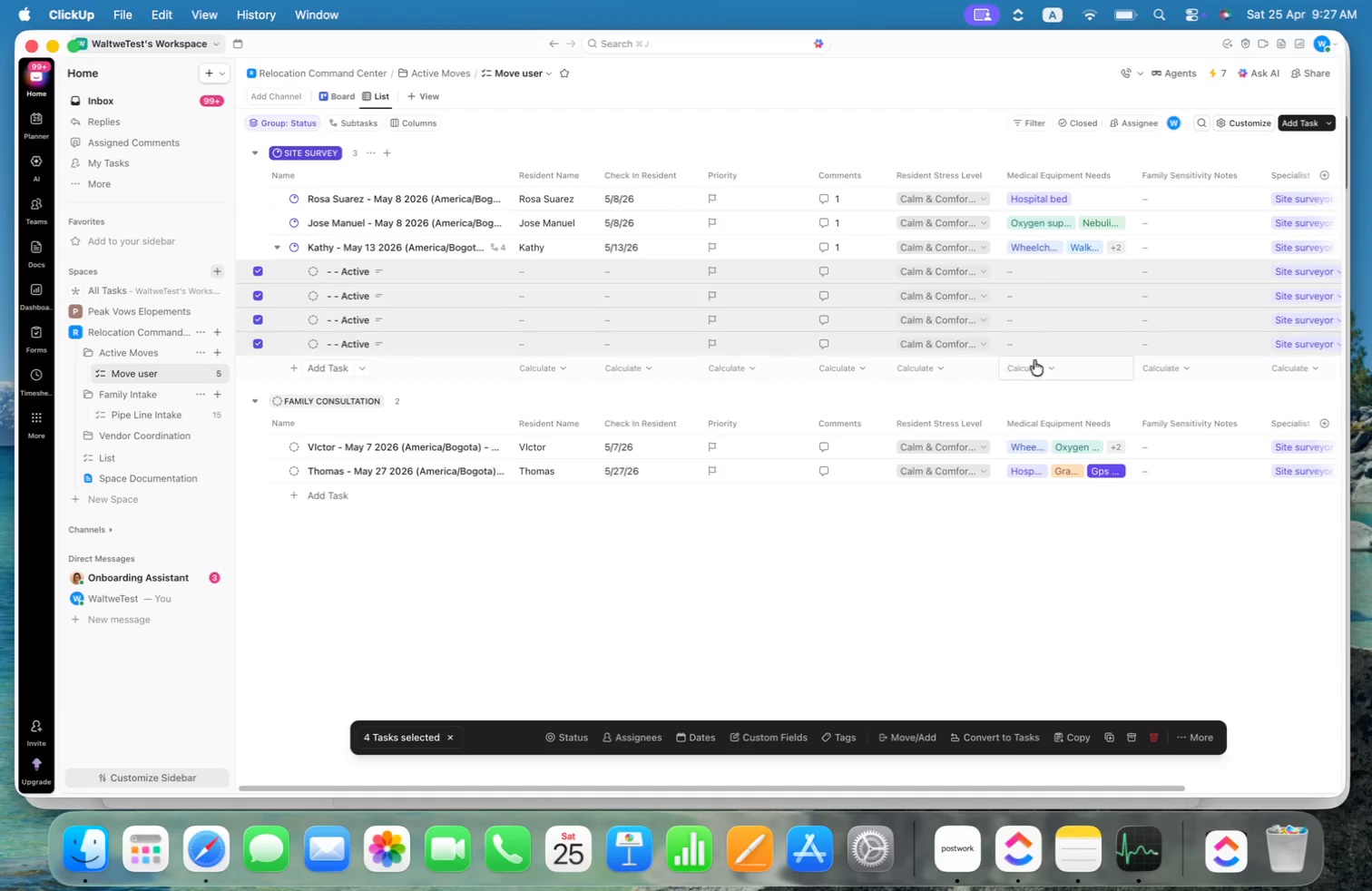 
left_click([1152, 737])
 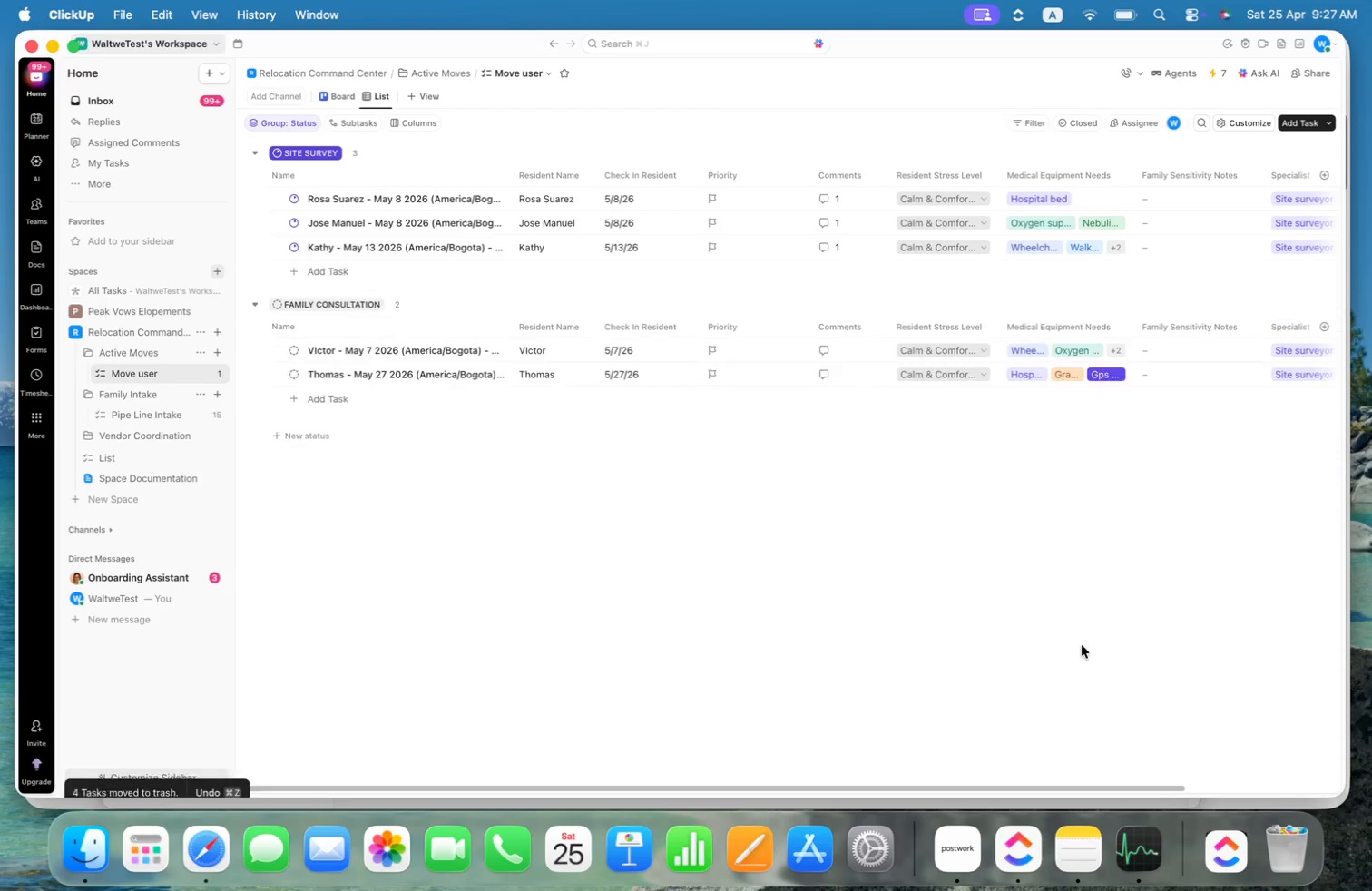 
left_click([1008, 629])
 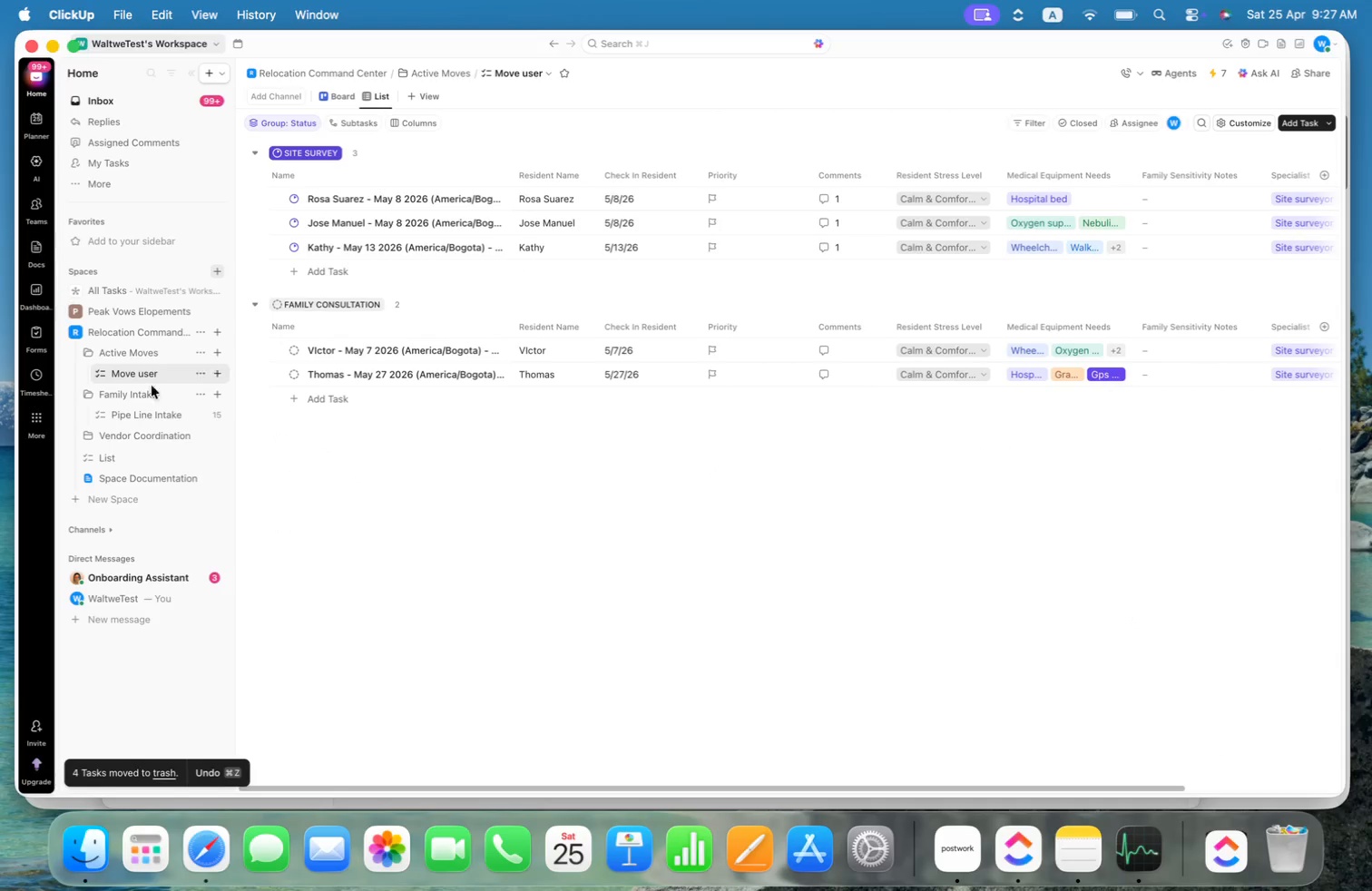 
left_click([152, 408])
 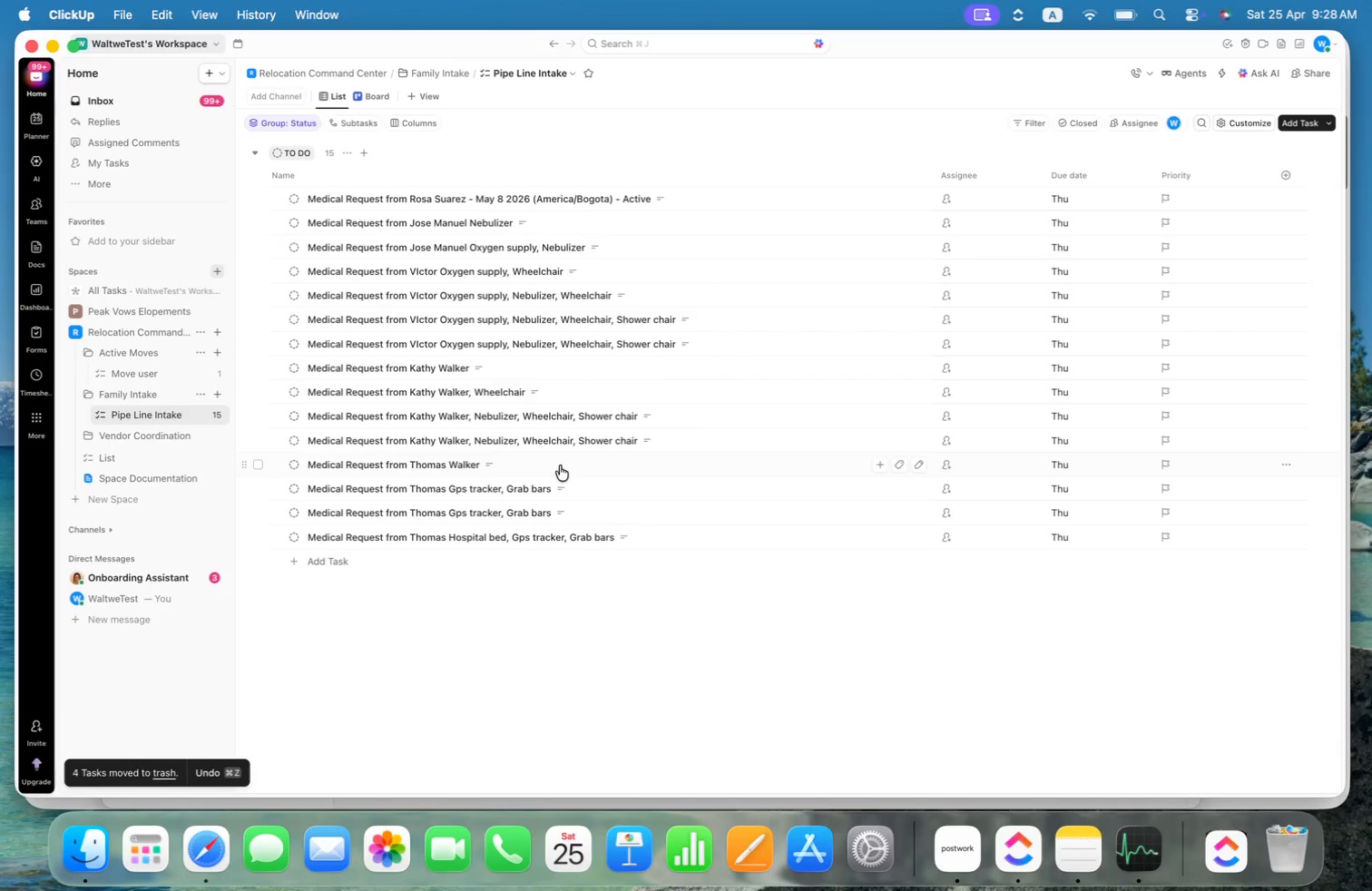 
mouse_move([273, 434])
 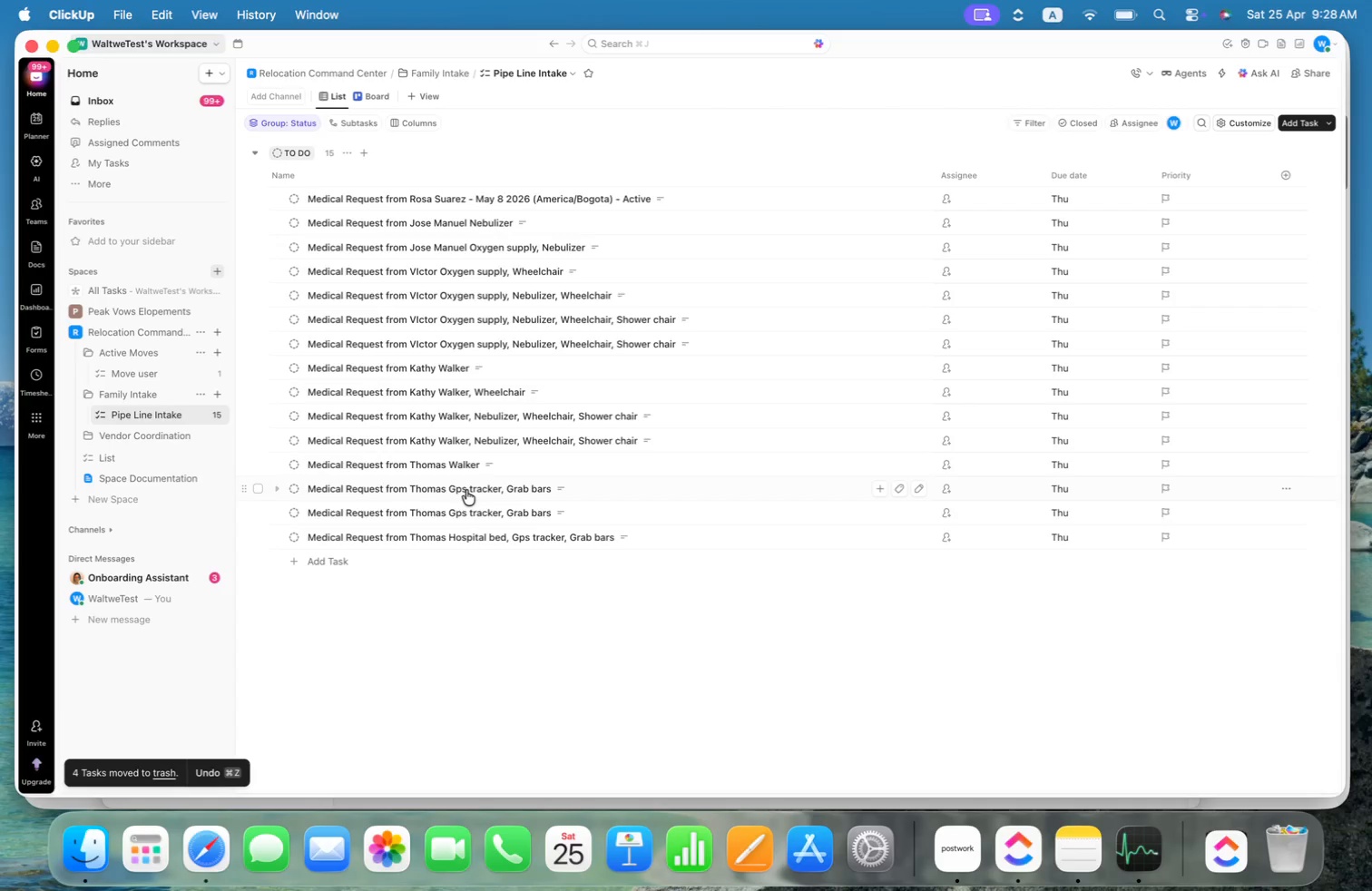 
wait(5.4)
 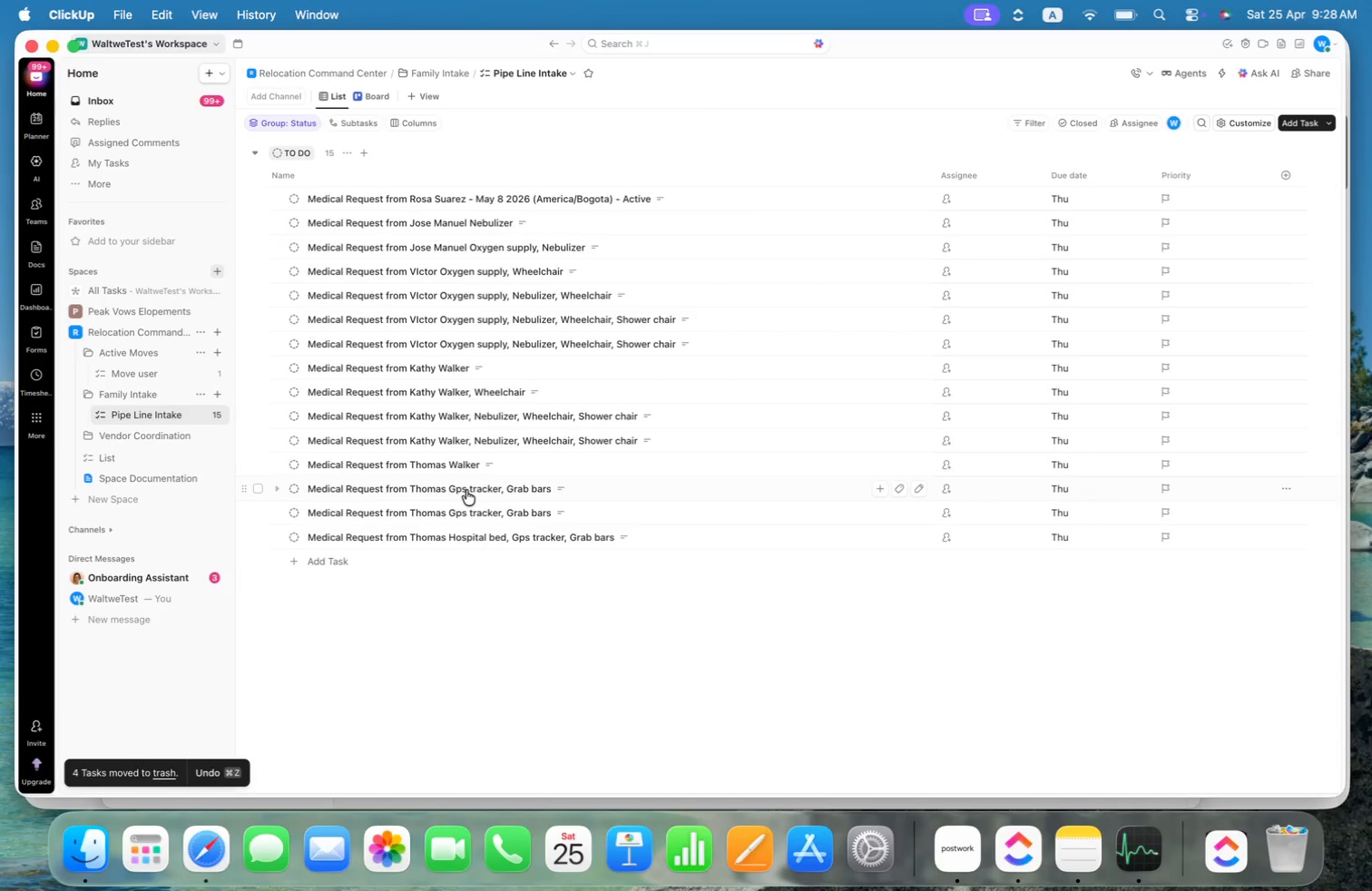 
mouse_move([260, 196])
 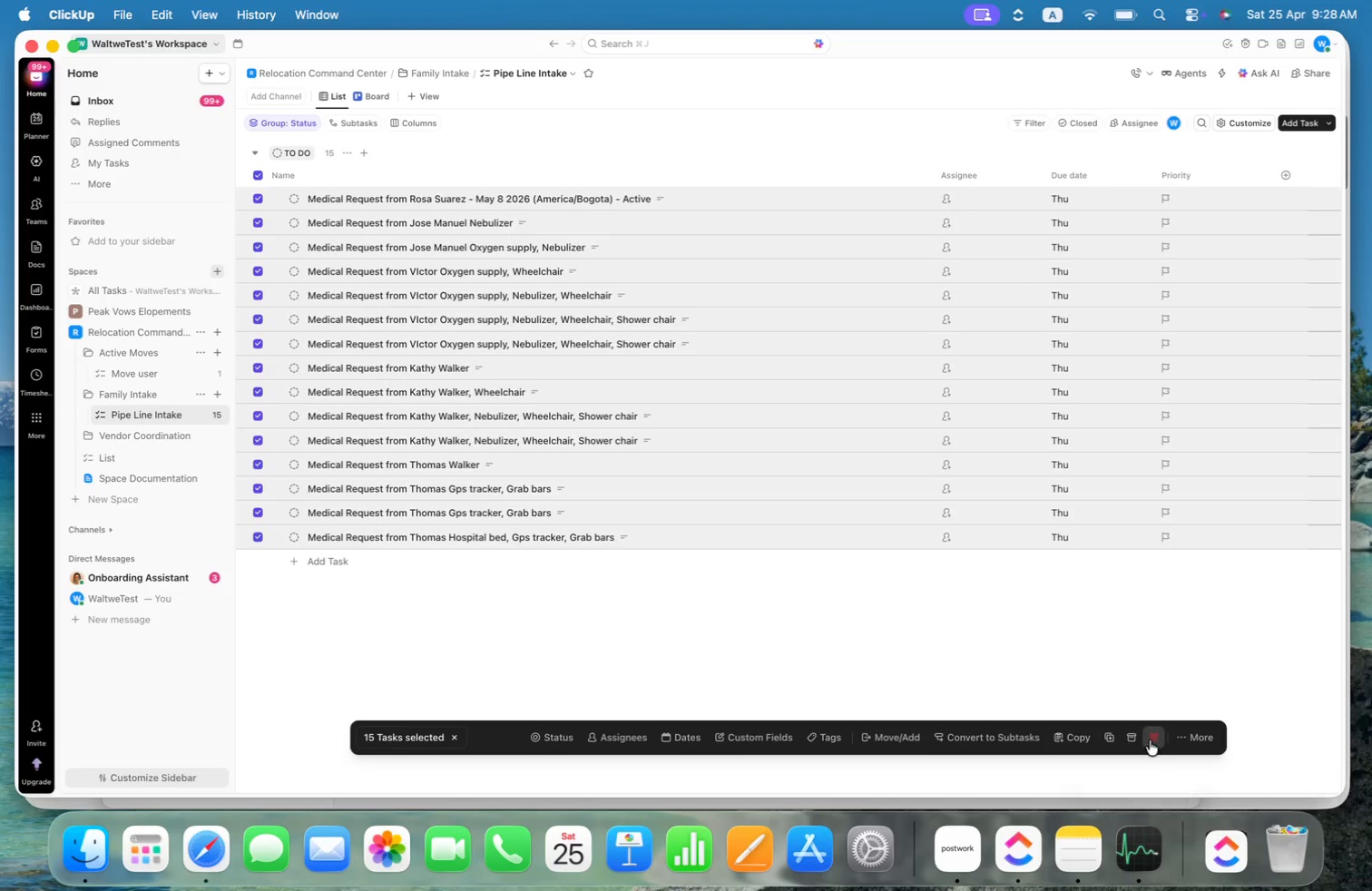 
left_click([1156, 742])
 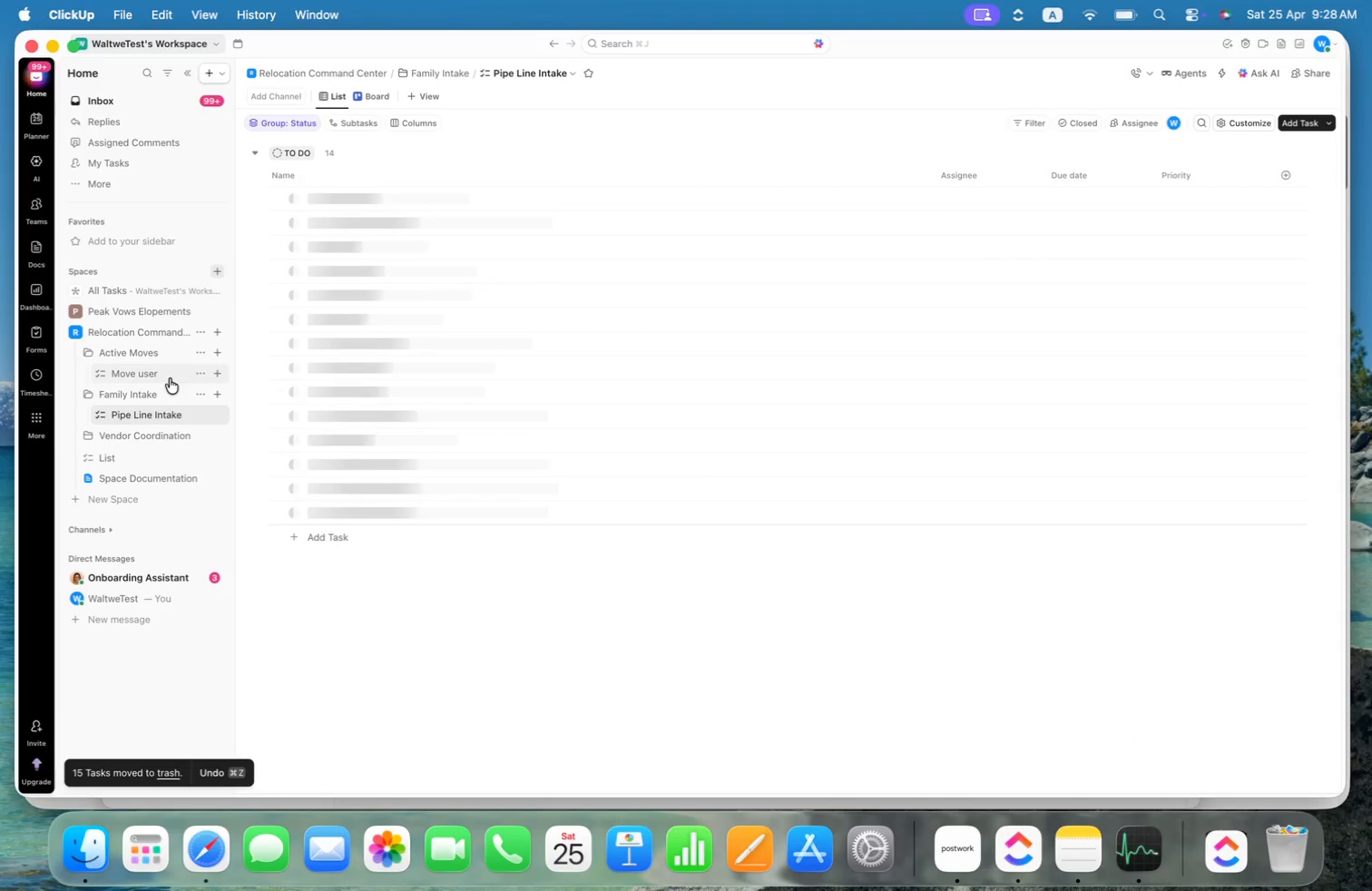 
left_click([148, 373])
 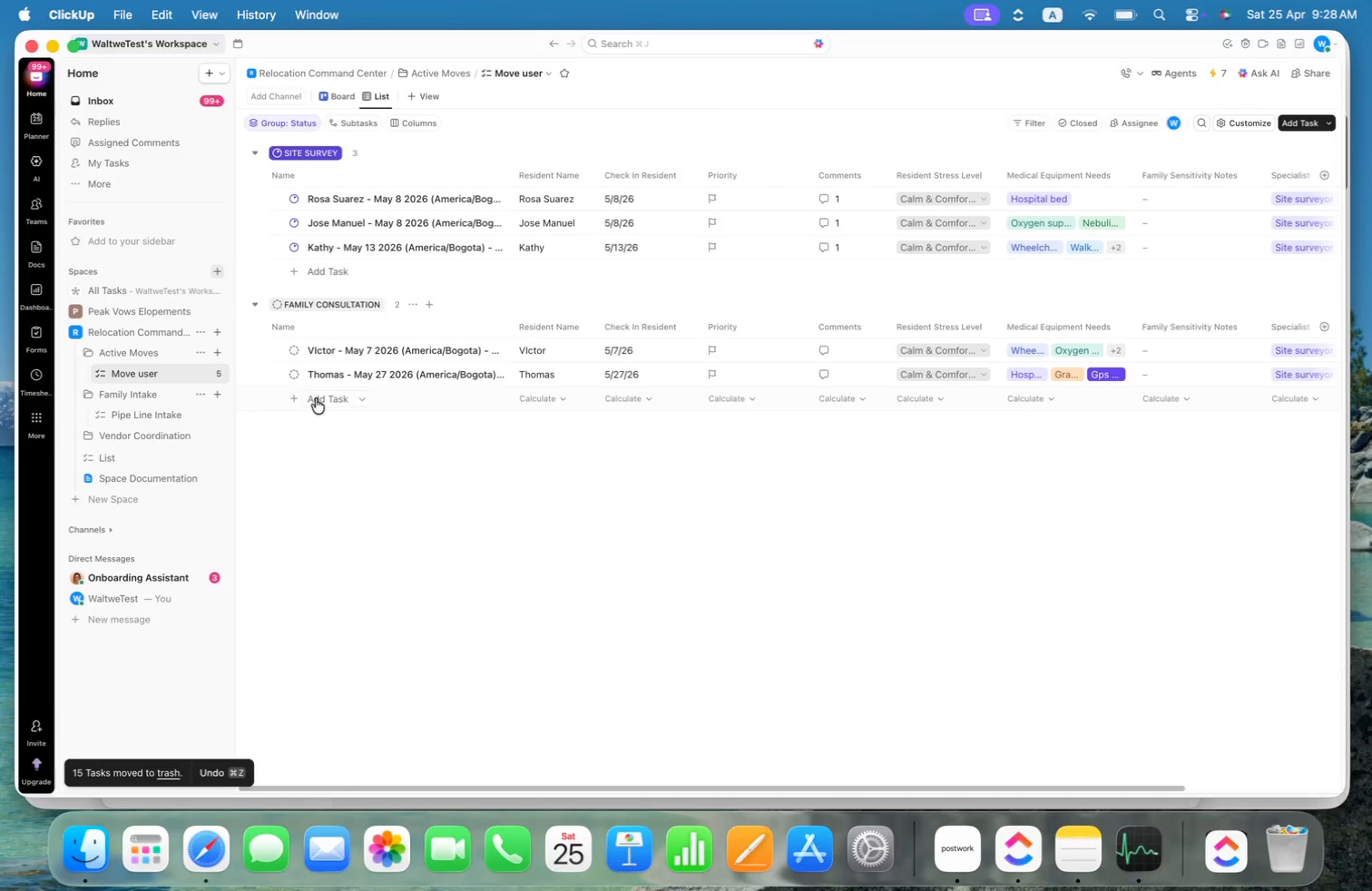 
left_click([255, 178])
 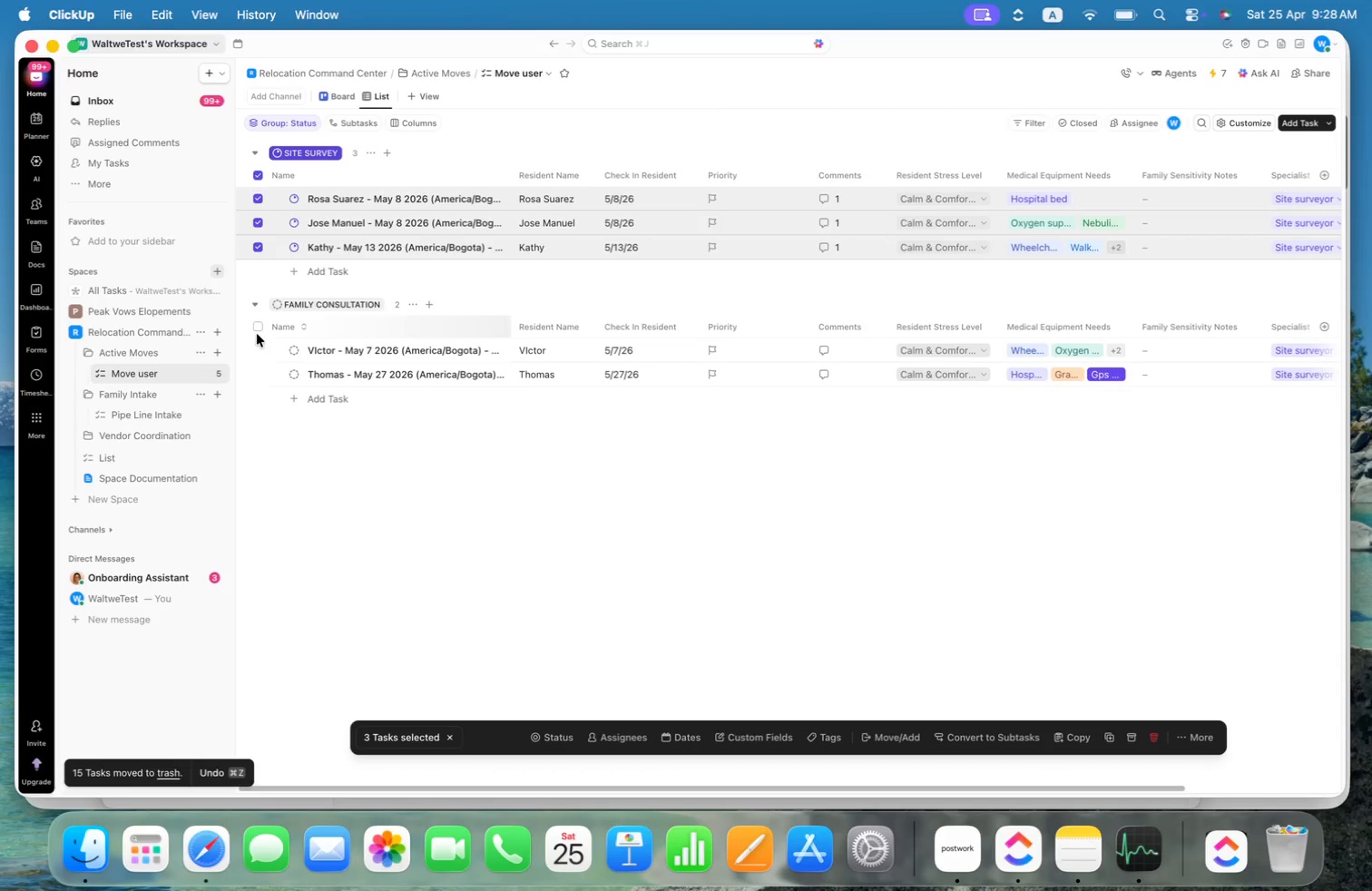 
double_click([257, 328])
 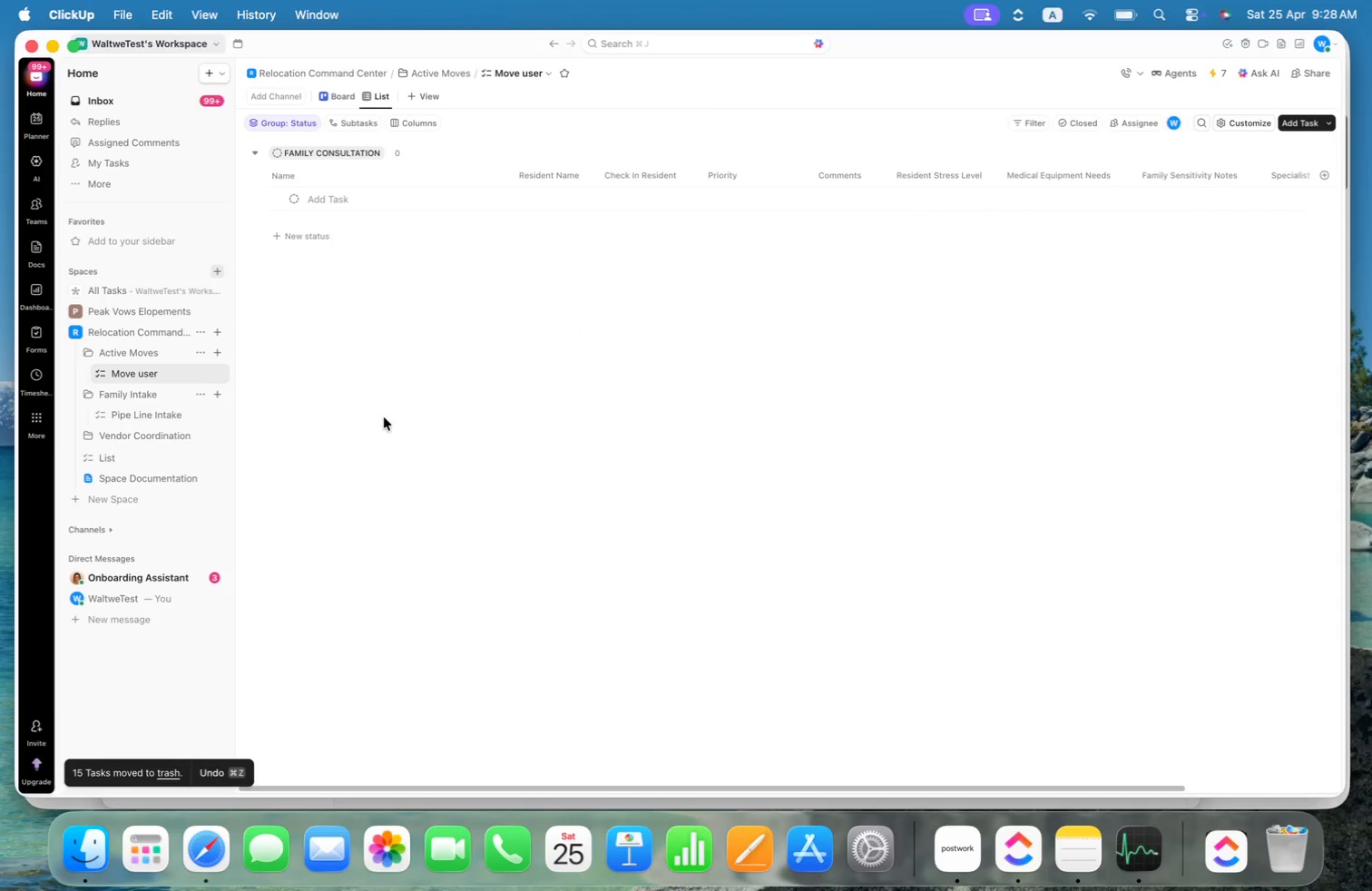 
left_click([350, 202])
 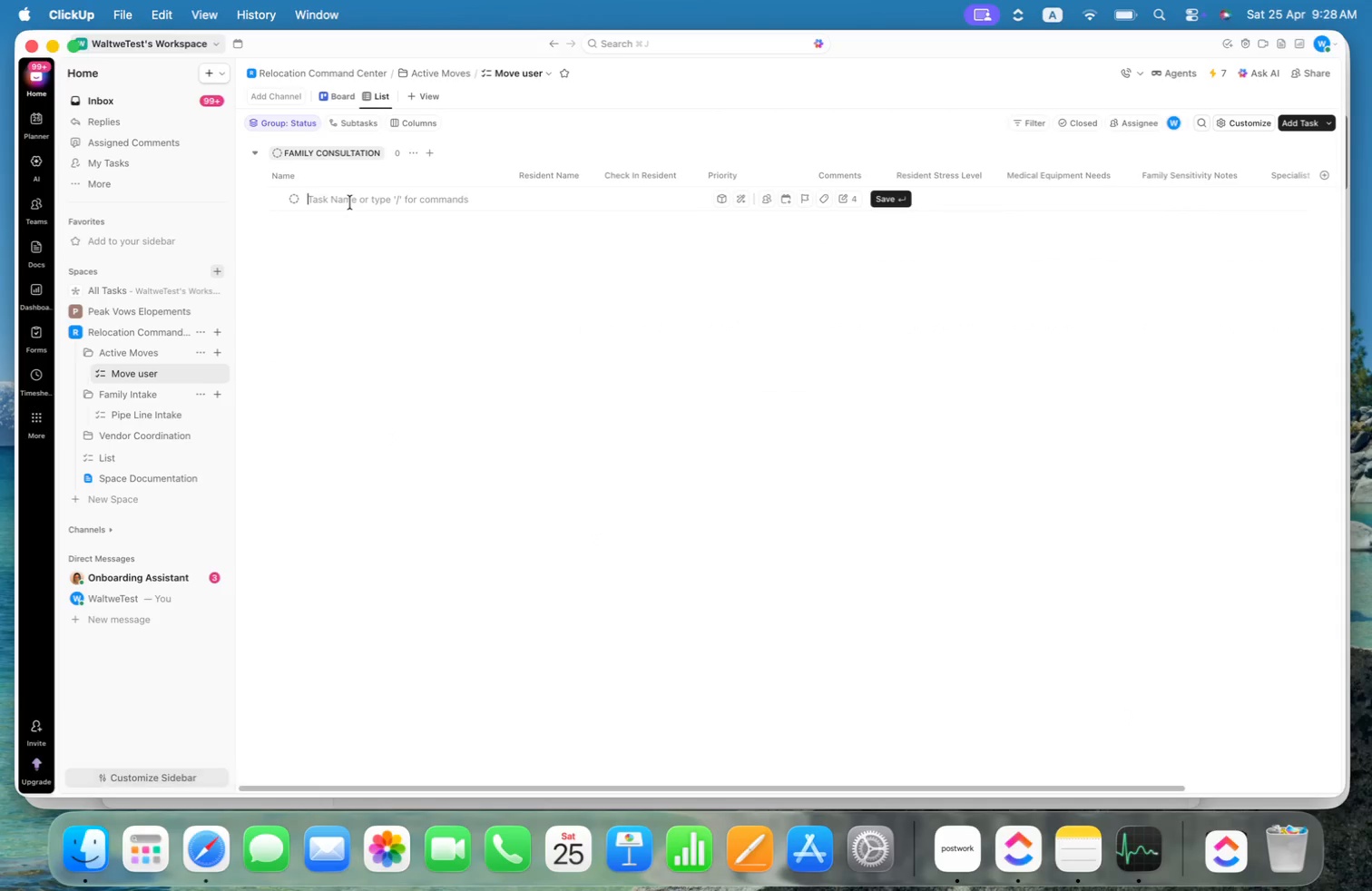 
key(Shift+A)
 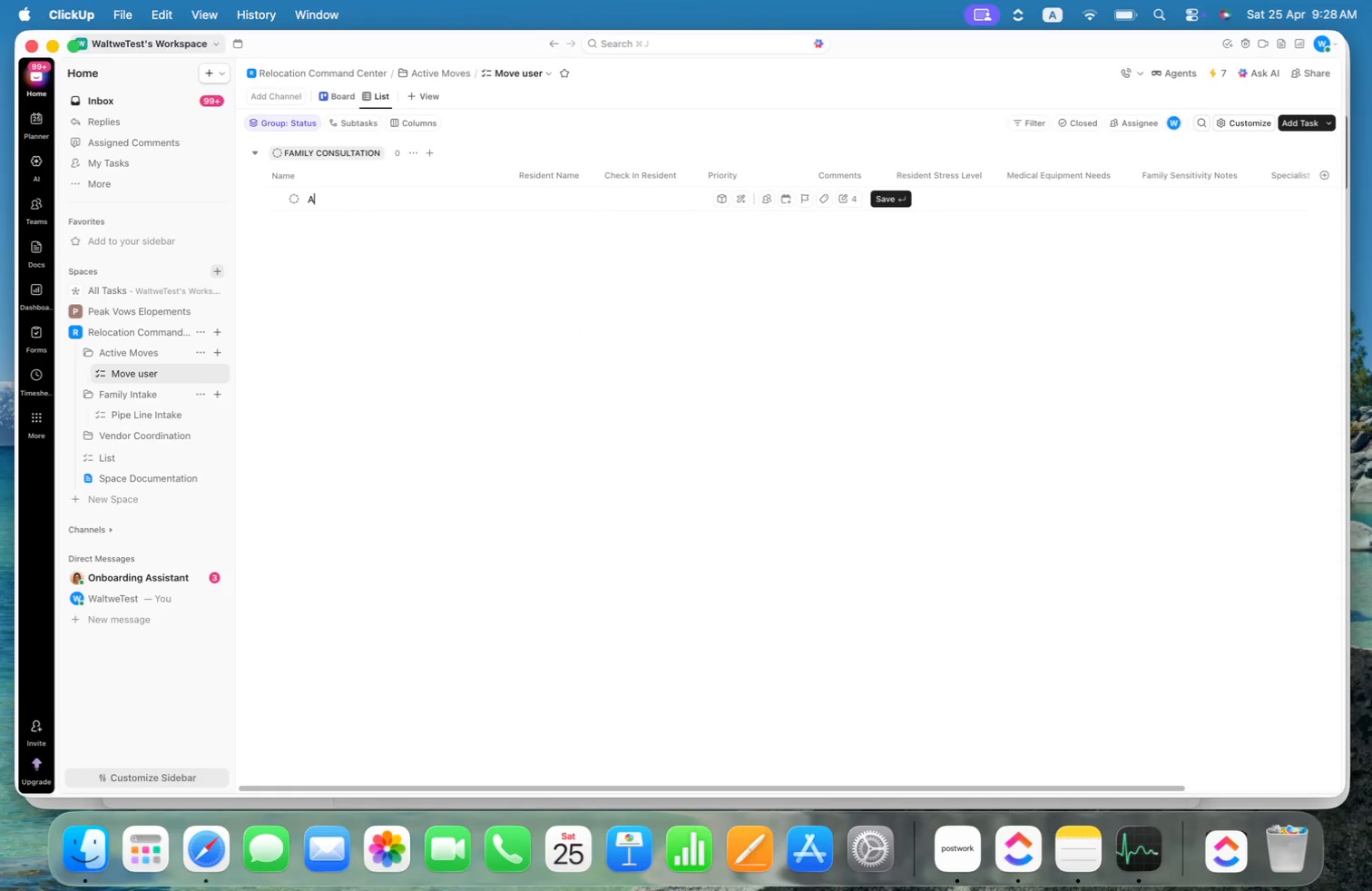 
key(Enter)
 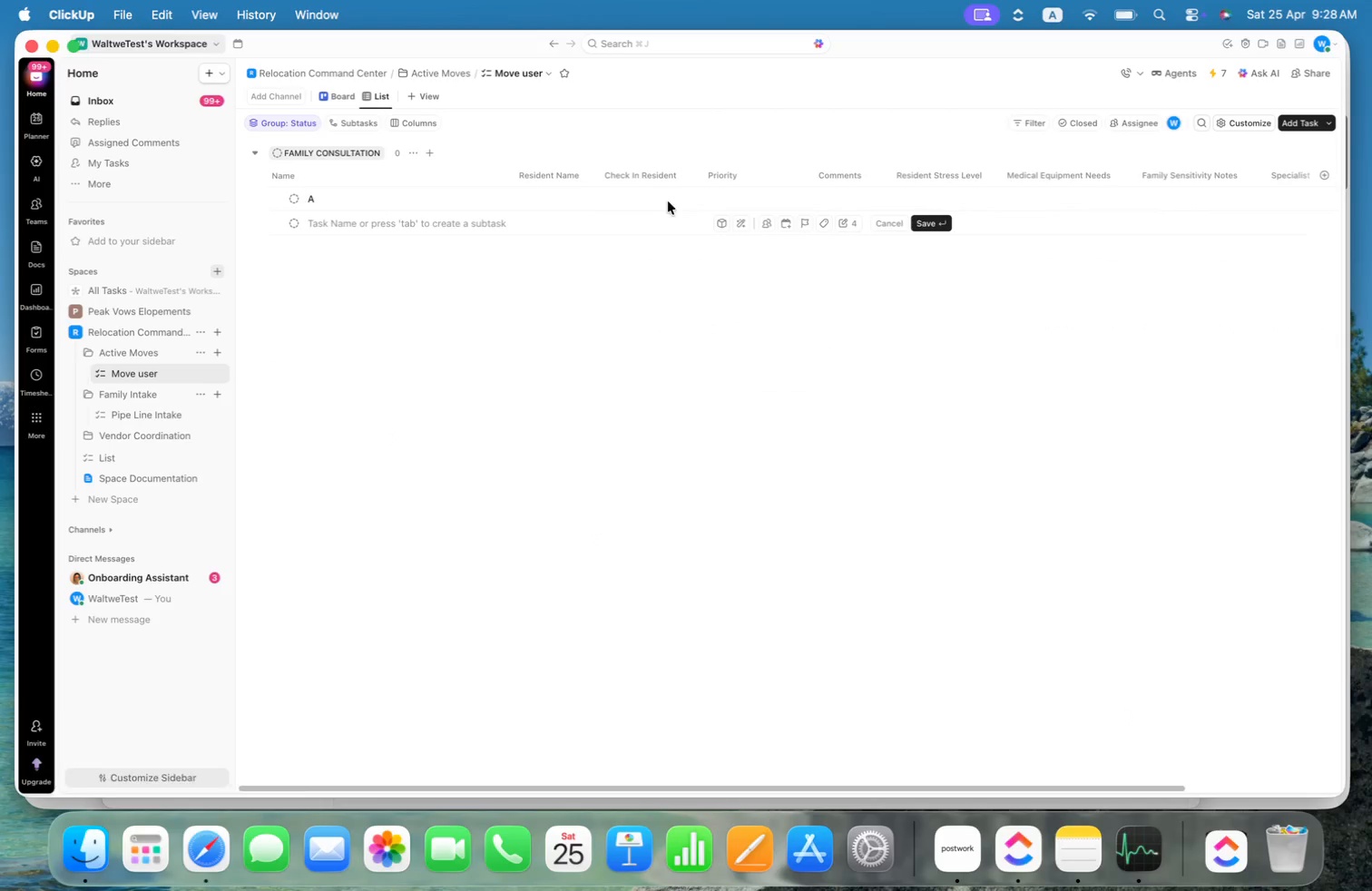 
left_click([565, 200])
 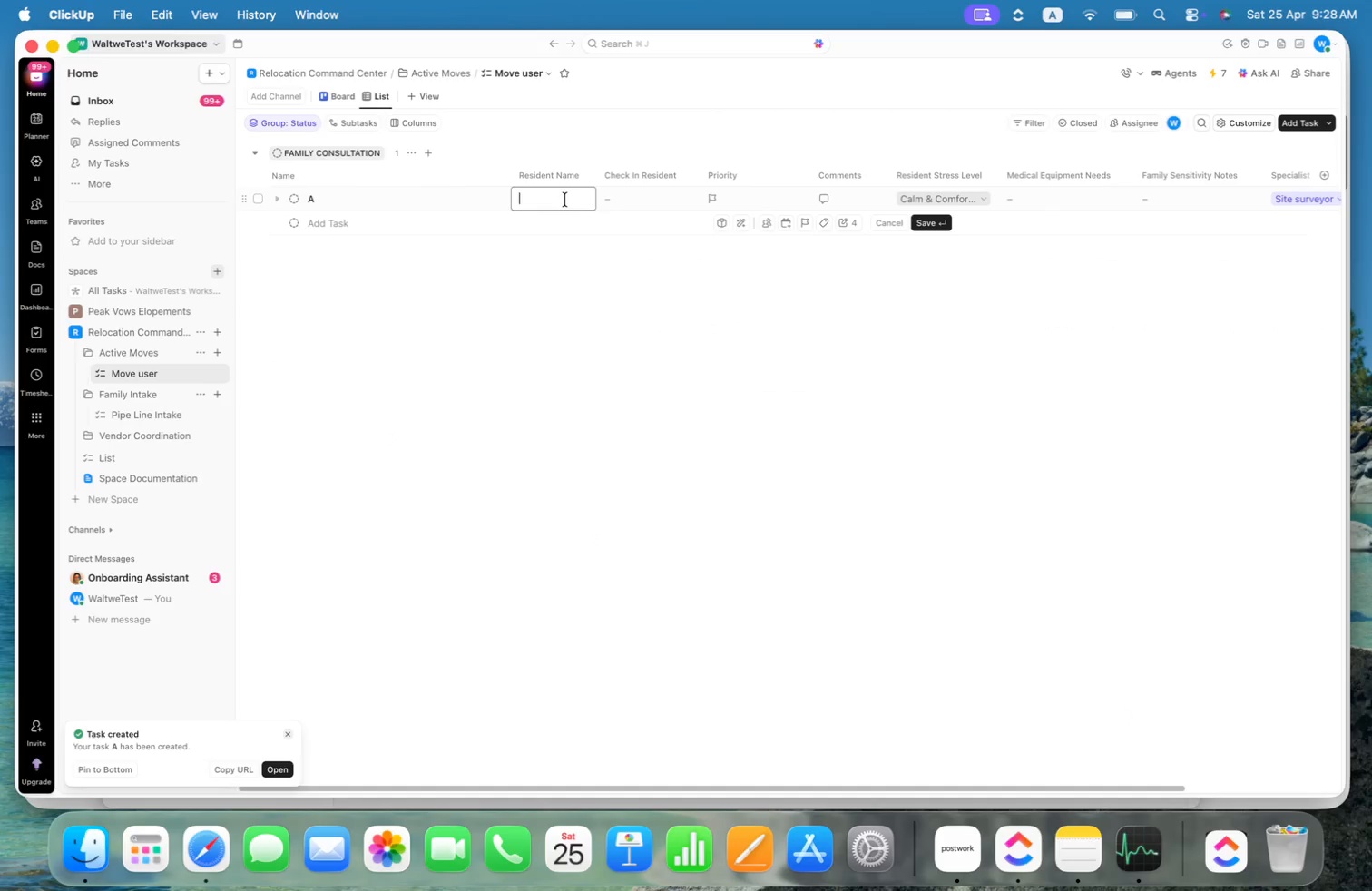 
type(Rose)
 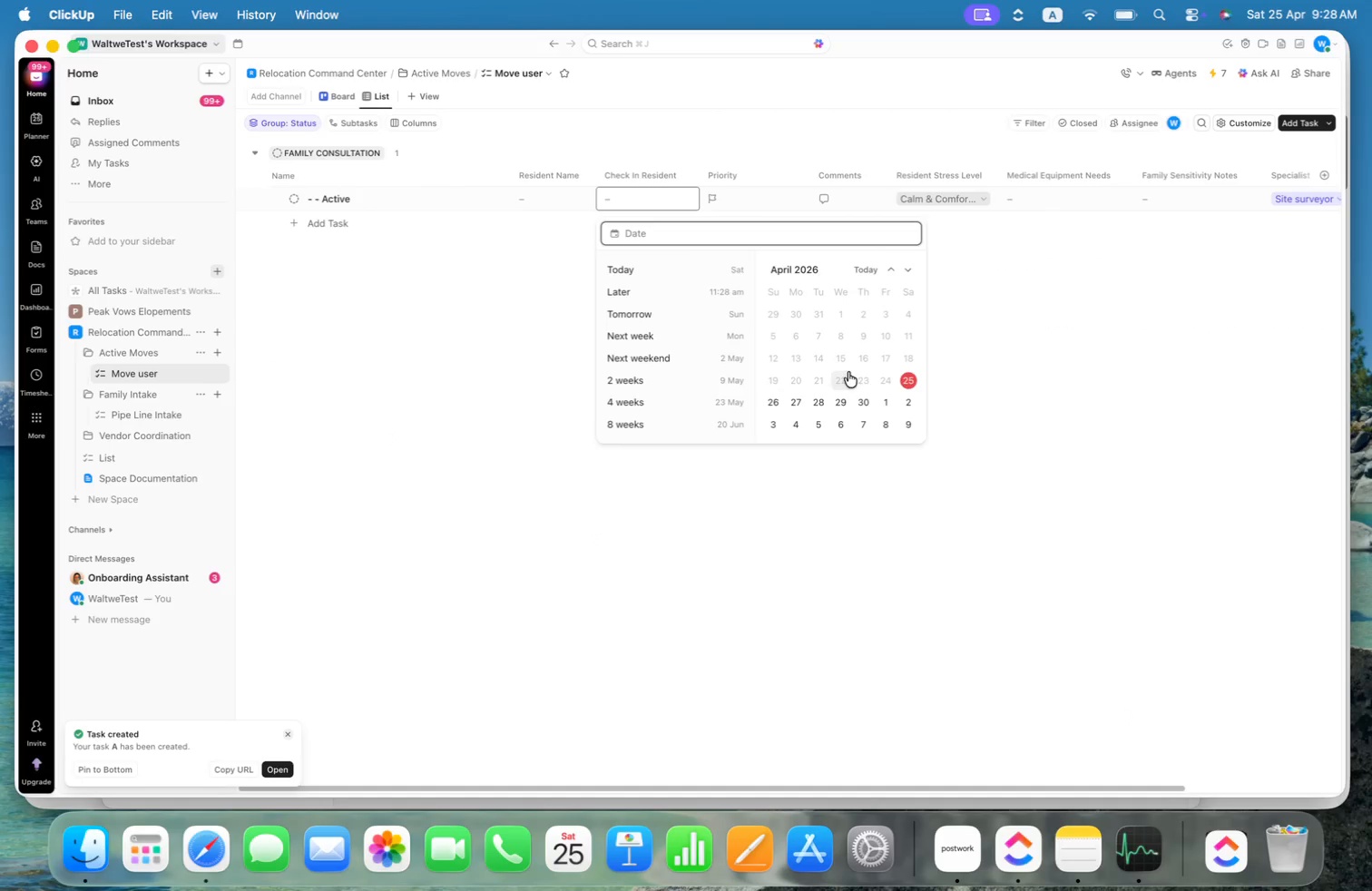 
left_click([838, 427])
 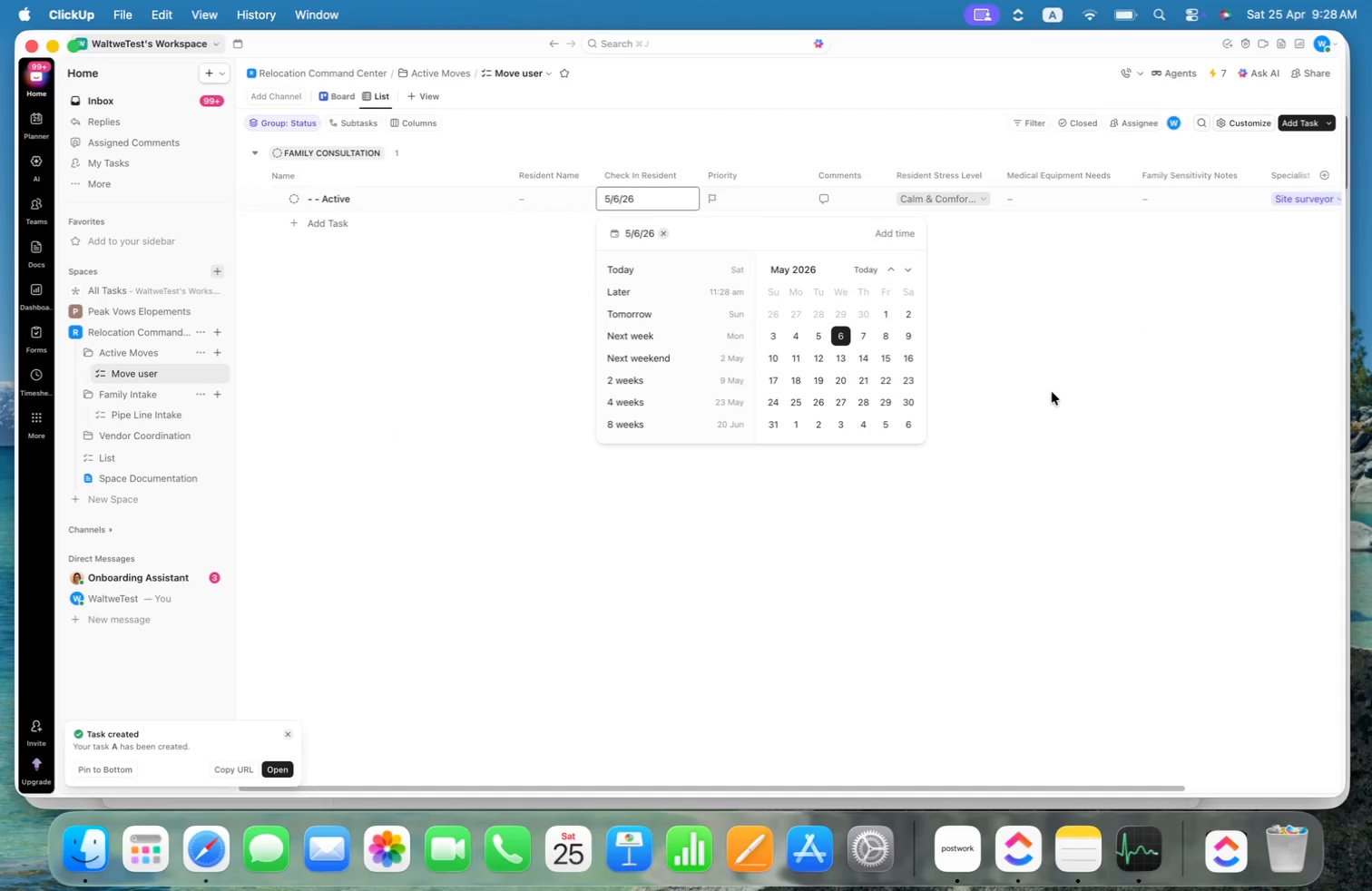 
left_click([1052, 392])
 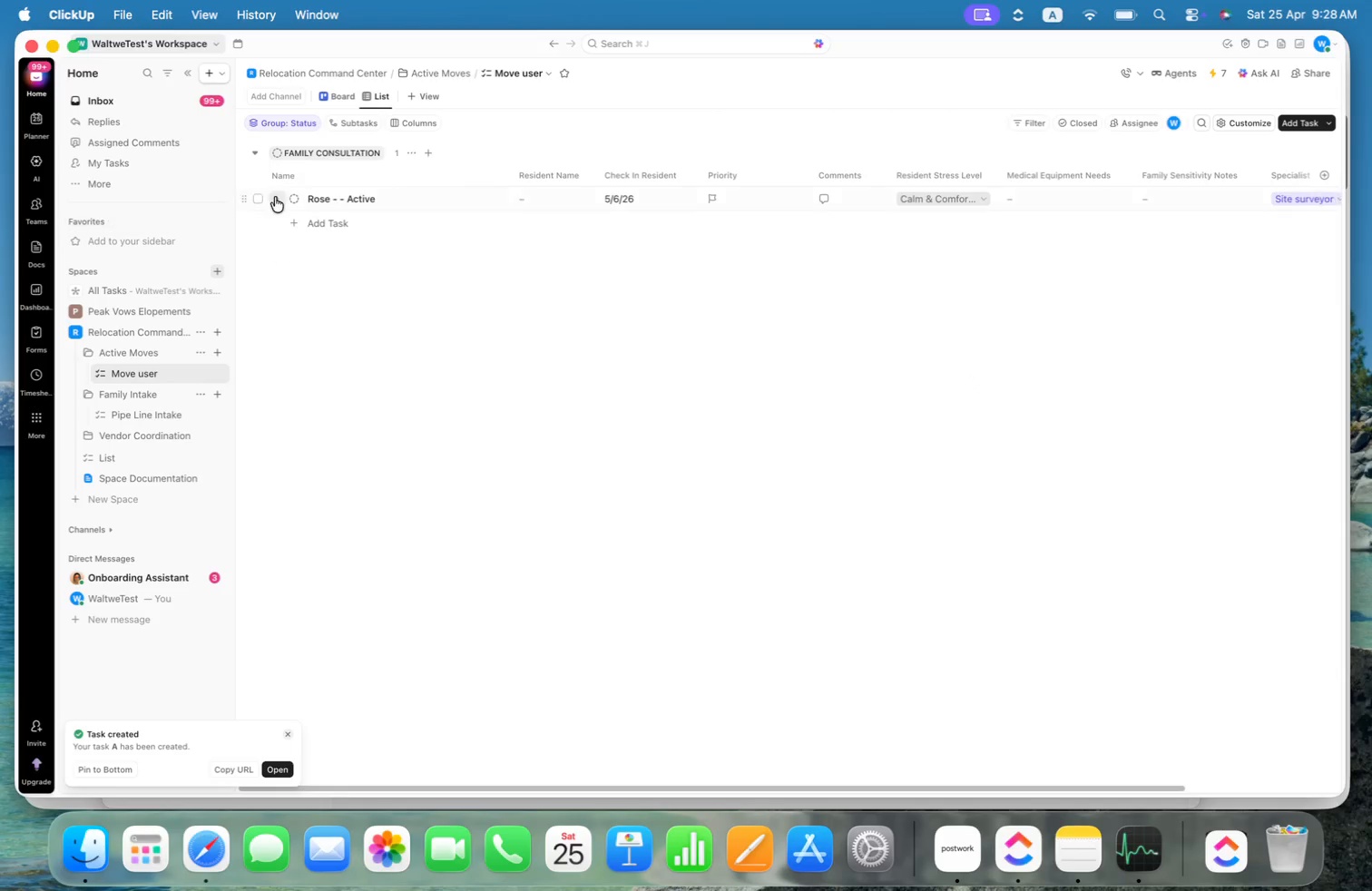 
left_click([295, 202])
 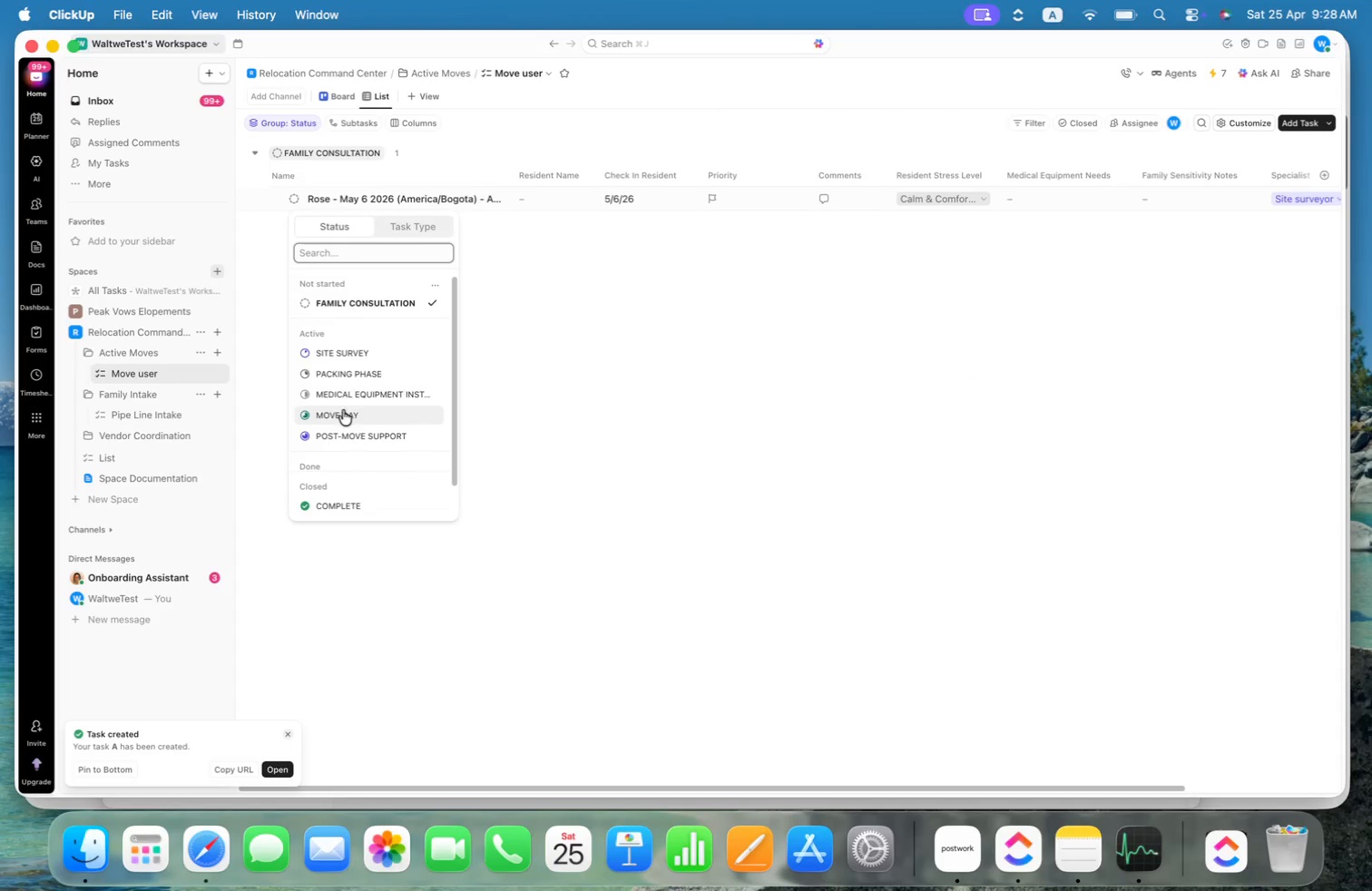 
left_click([348, 374])
 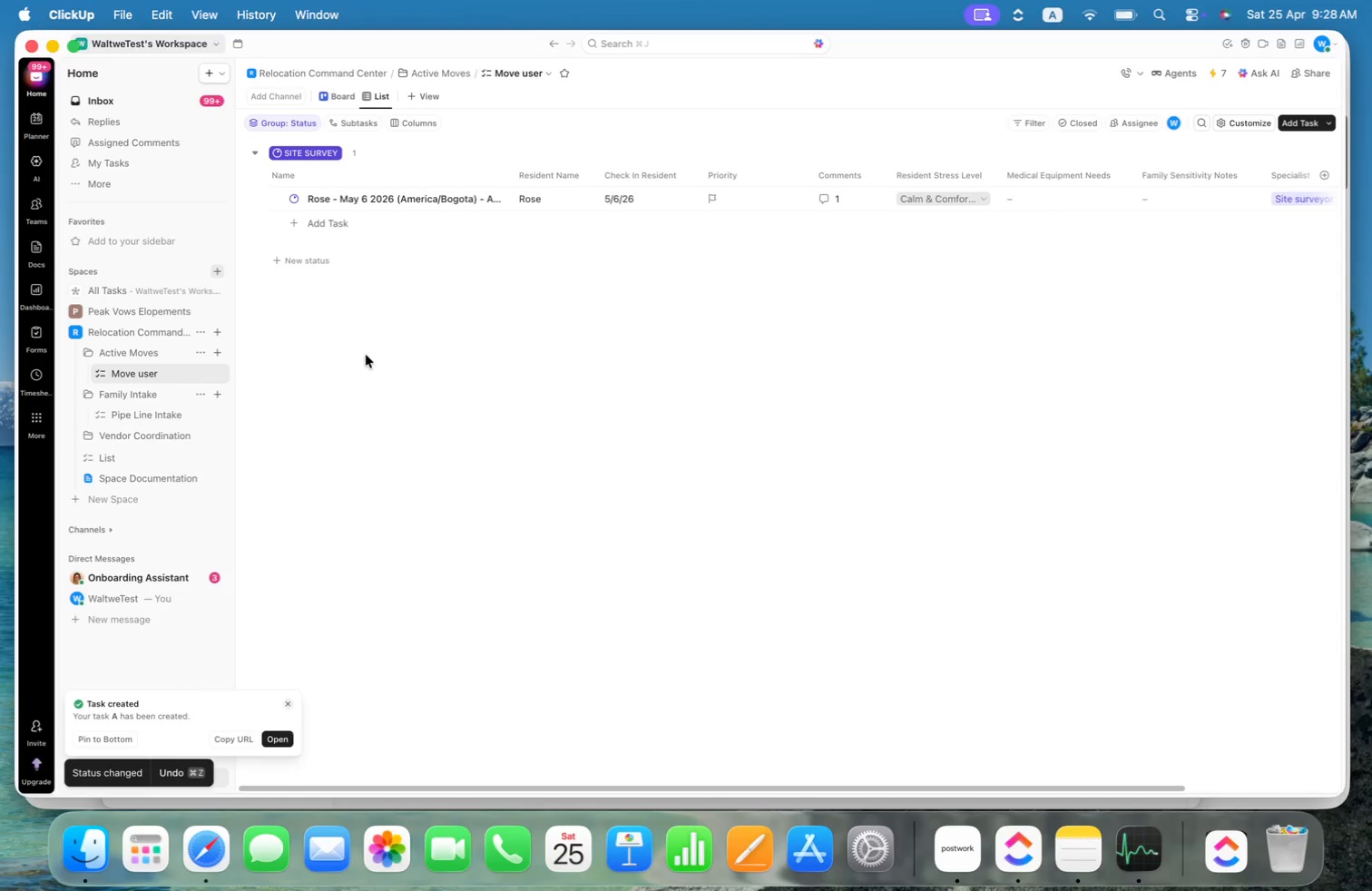 
left_click([1048, 201])
 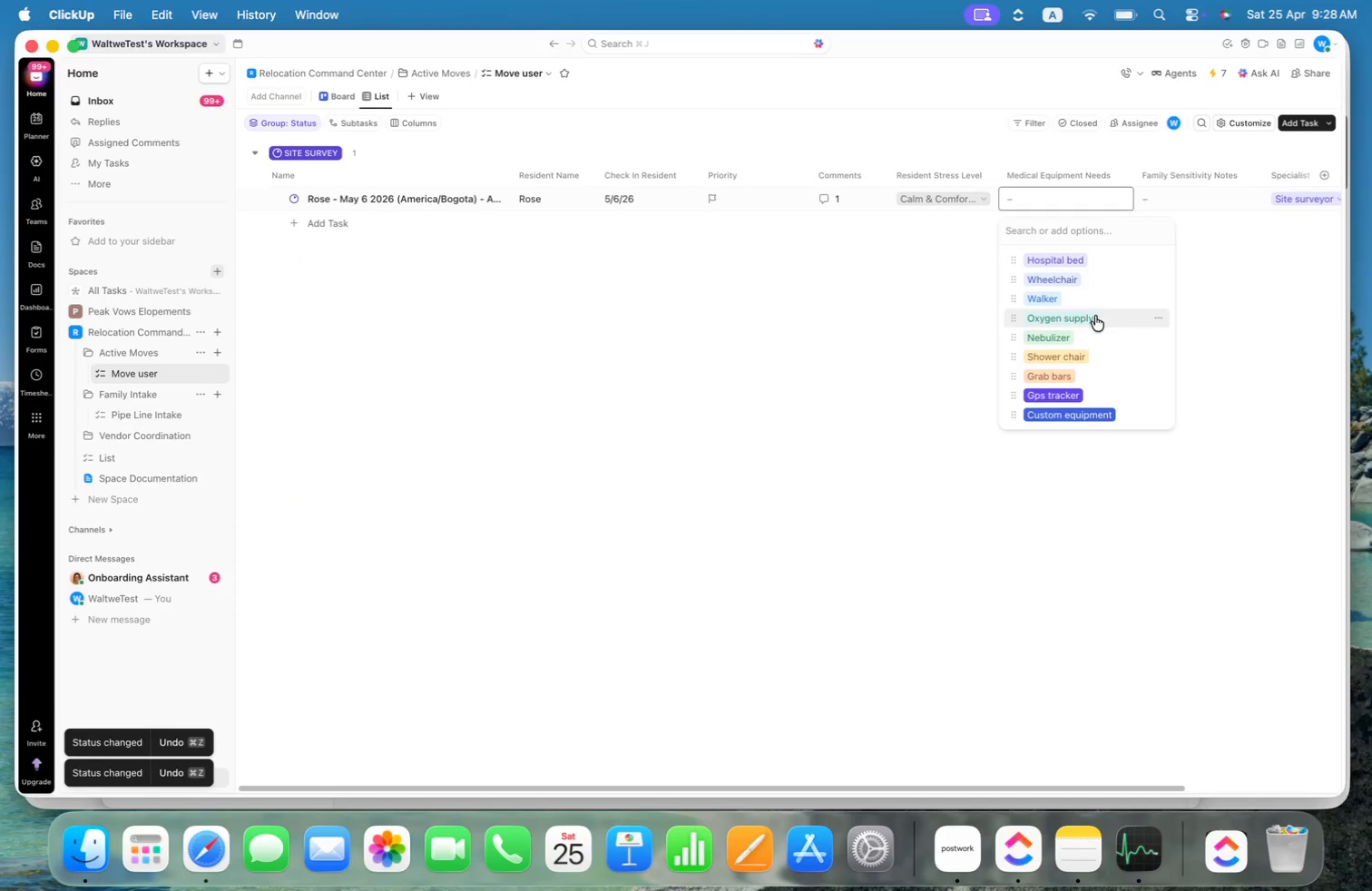 
left_click([1060, 294])
 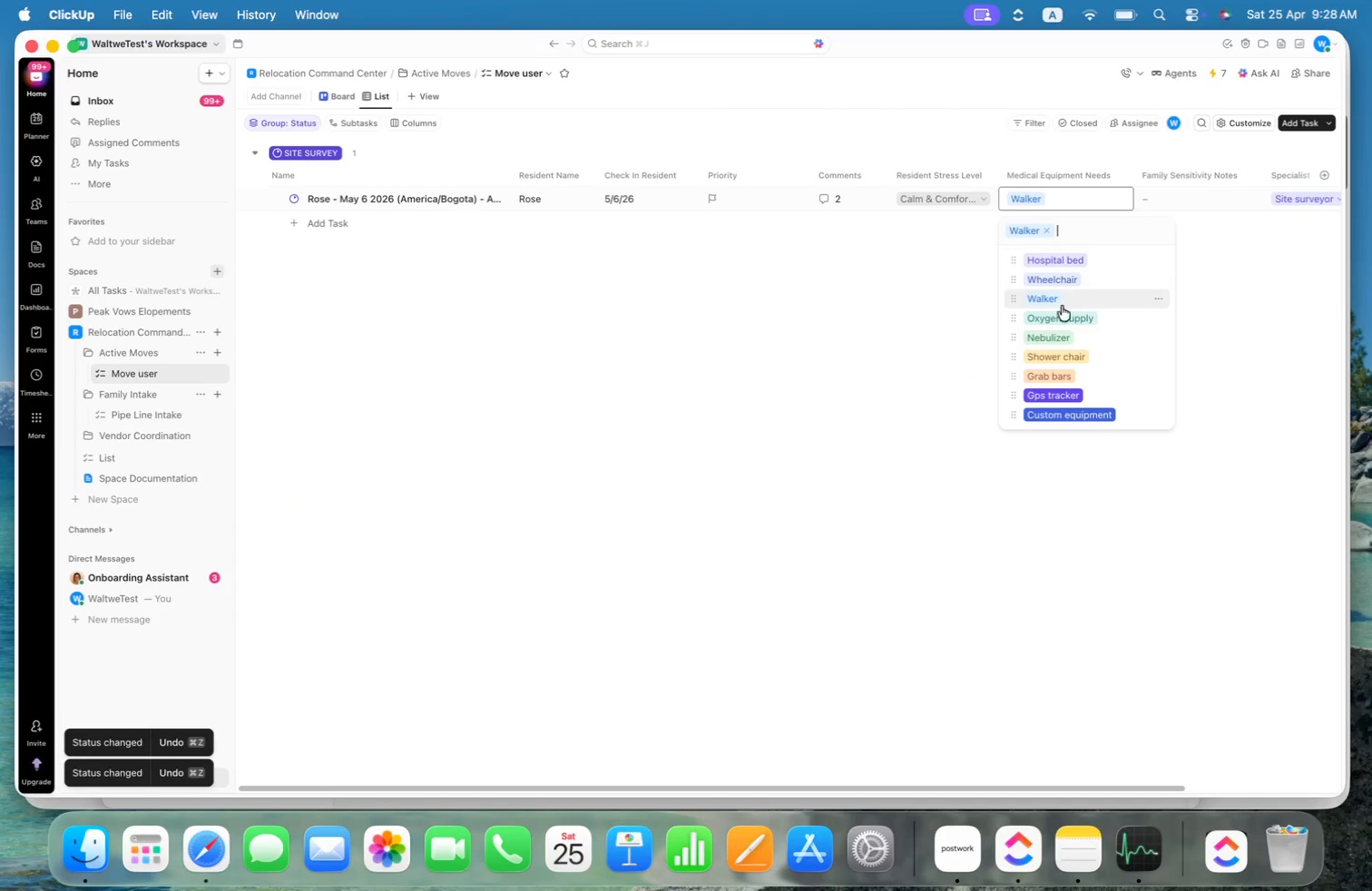 
left_click([1062, 318])
 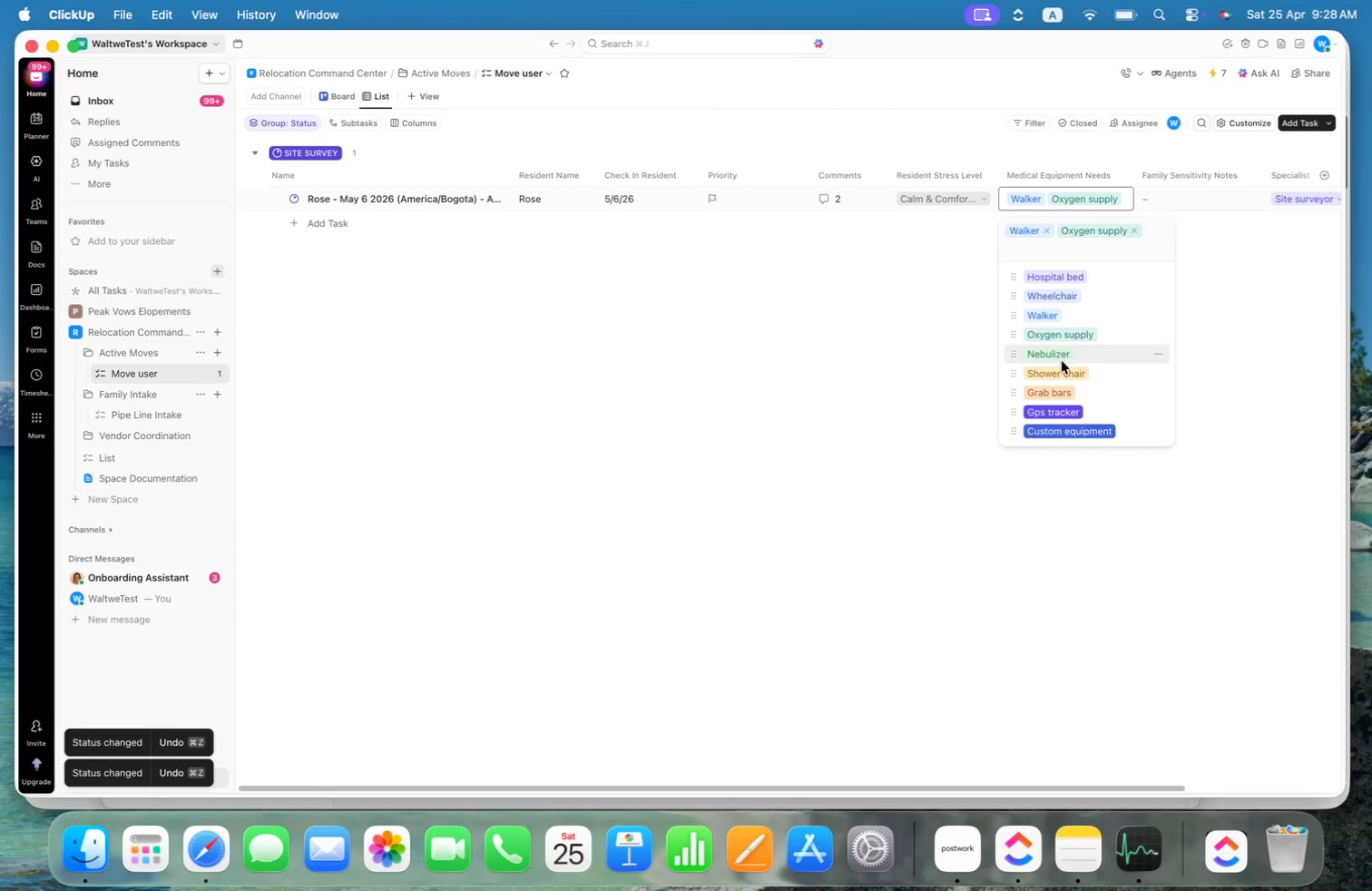 
left_click([1059, 370])
 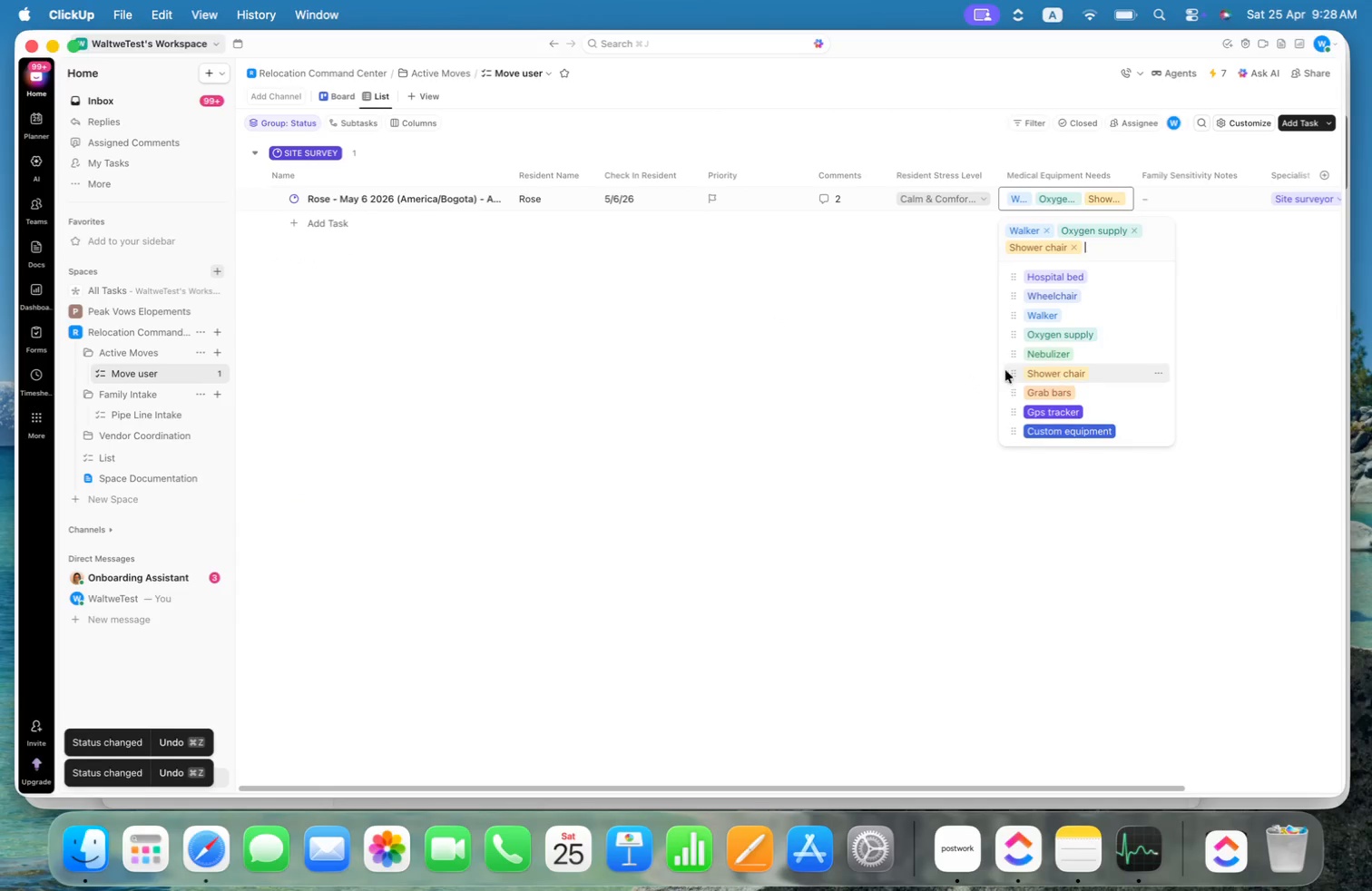 
double_click([855, 370])
 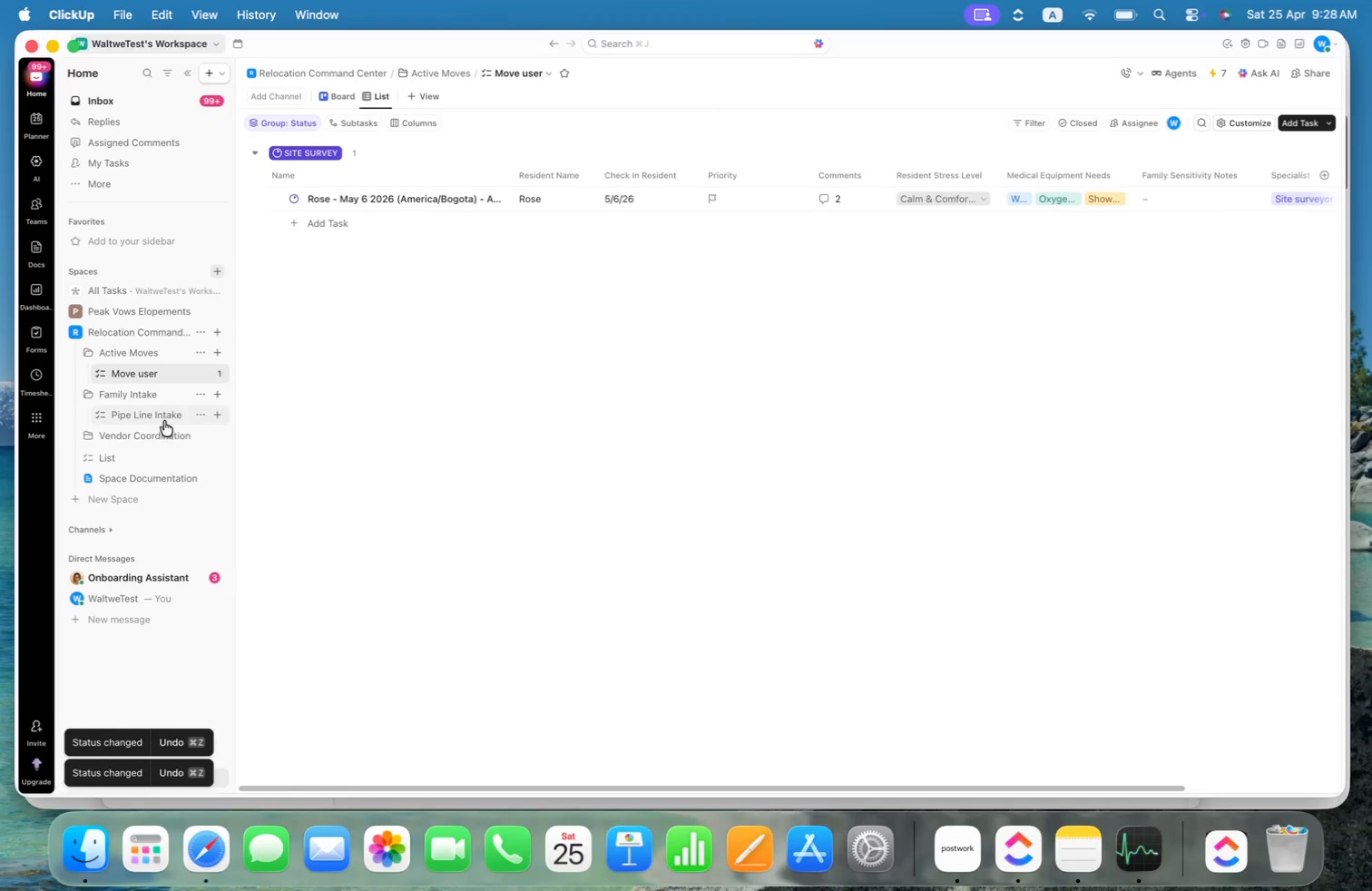 
left_click([131, 415])
 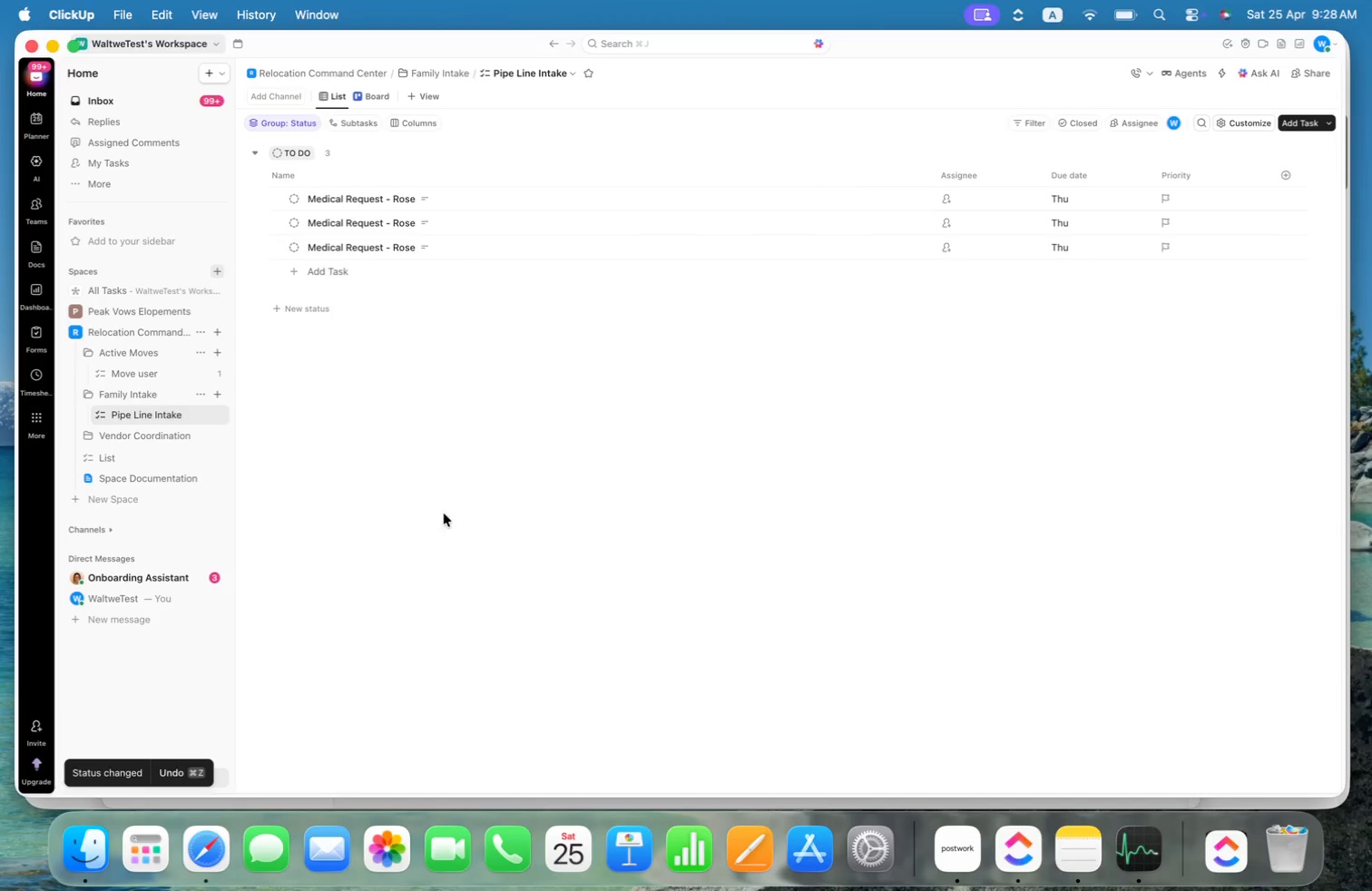 
mouse_move([426, 201])
 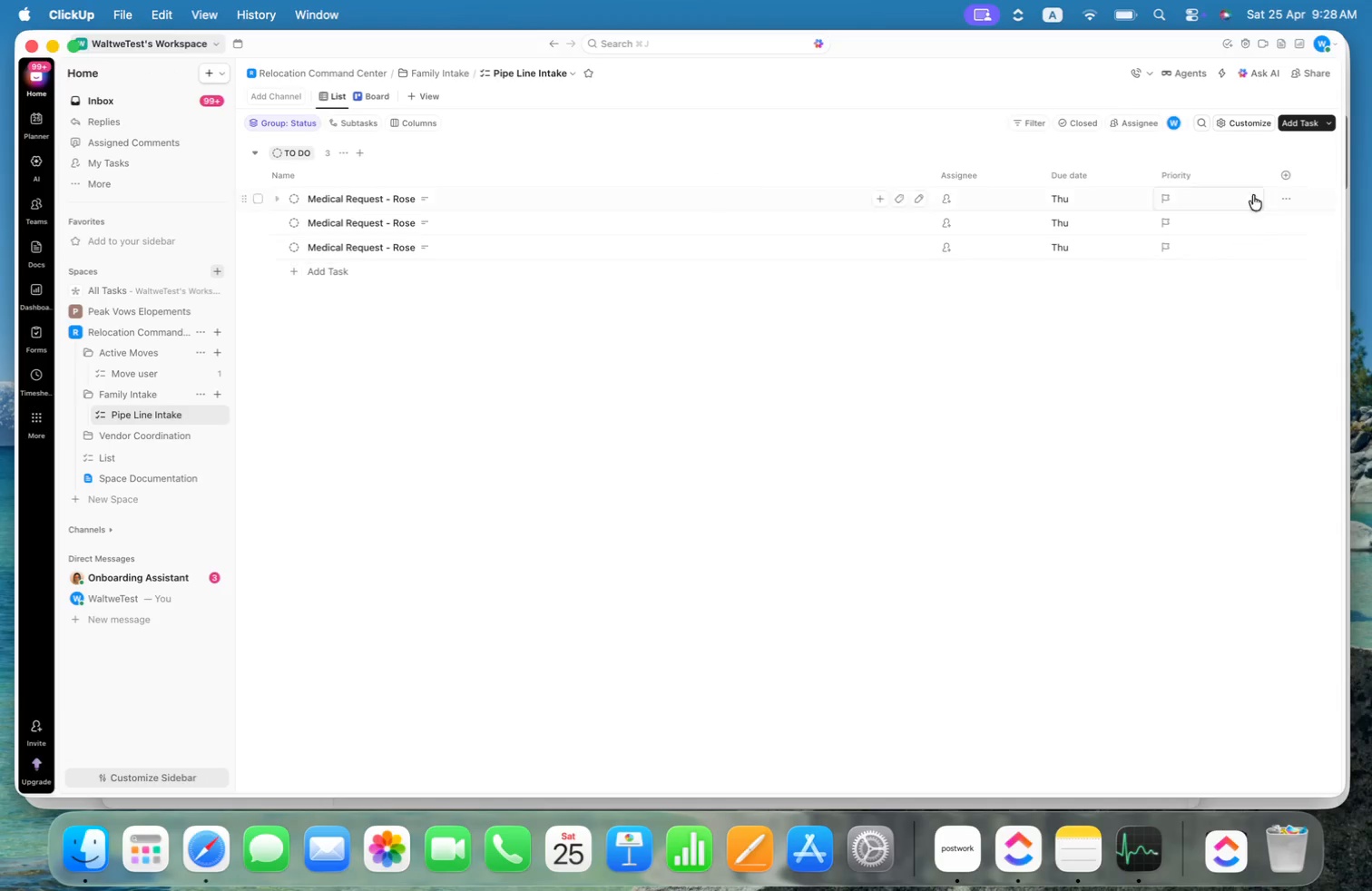 
left_click([1279, 173])
 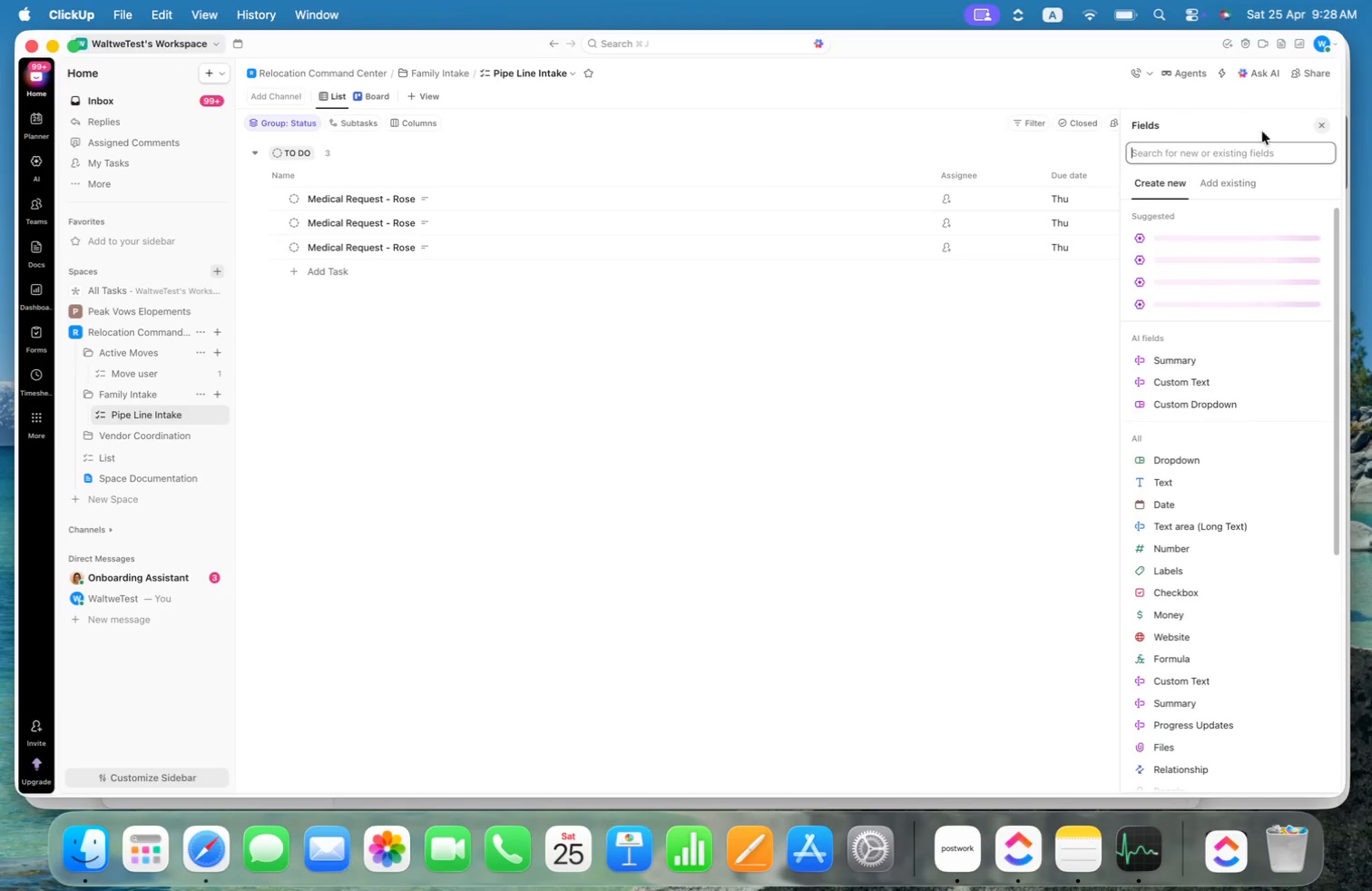 
left_click([1232, 181])
 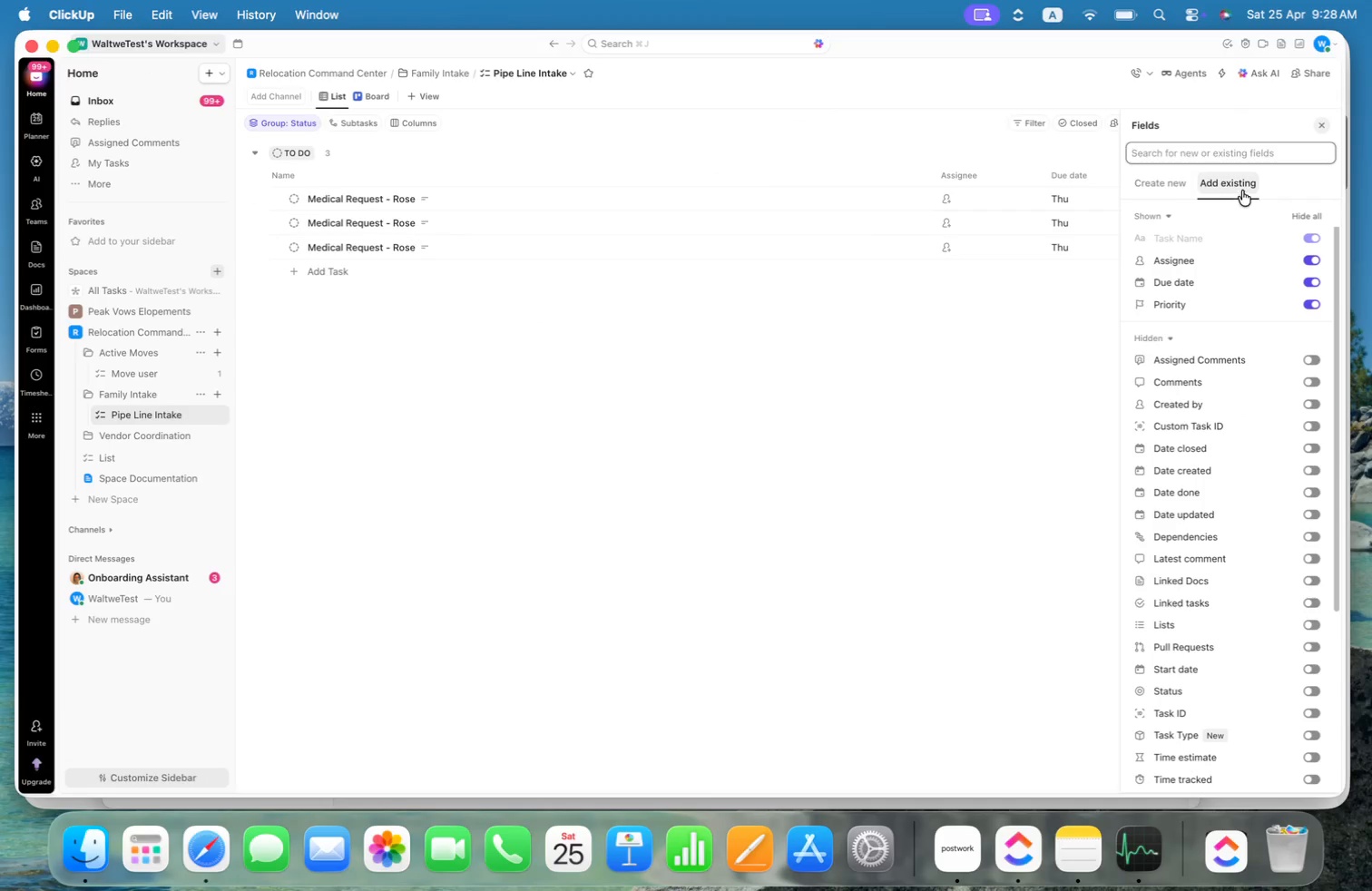 
left_click([1220, 145])
 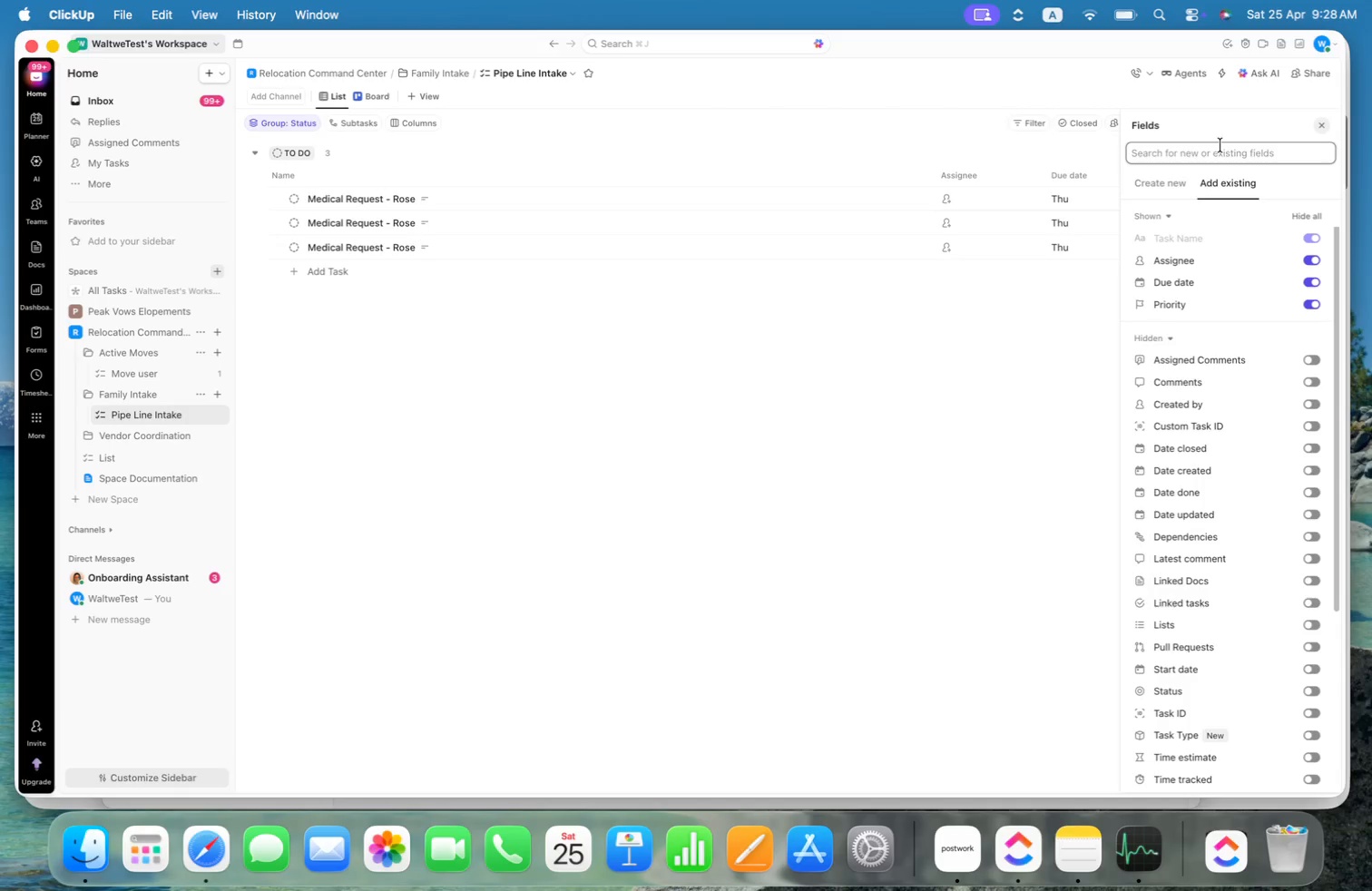 
type(re)
 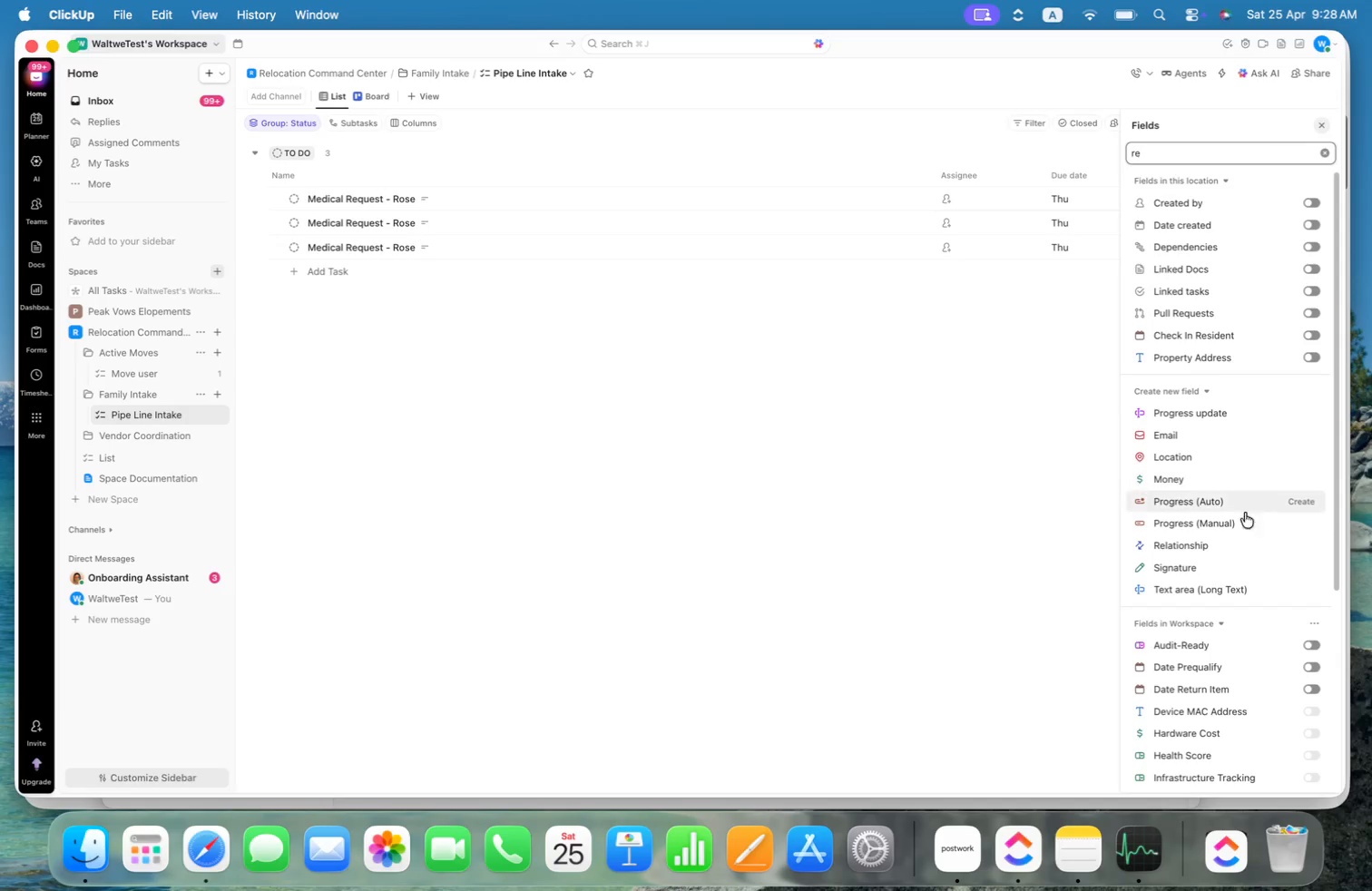 
scroll: coordinate [1253, 608], scroll_direction: down, amount: 103.0
 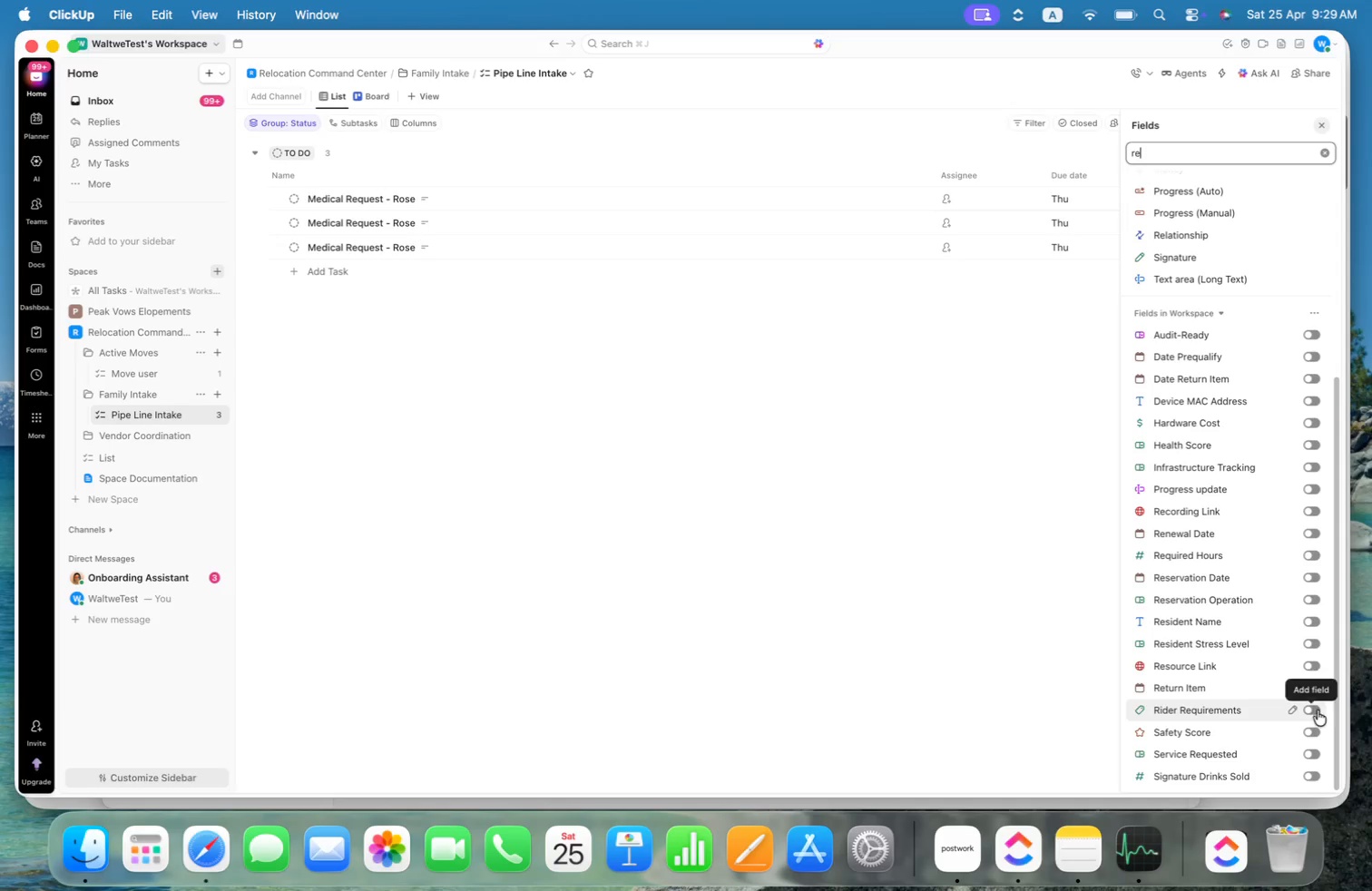 
wait(14.99)
 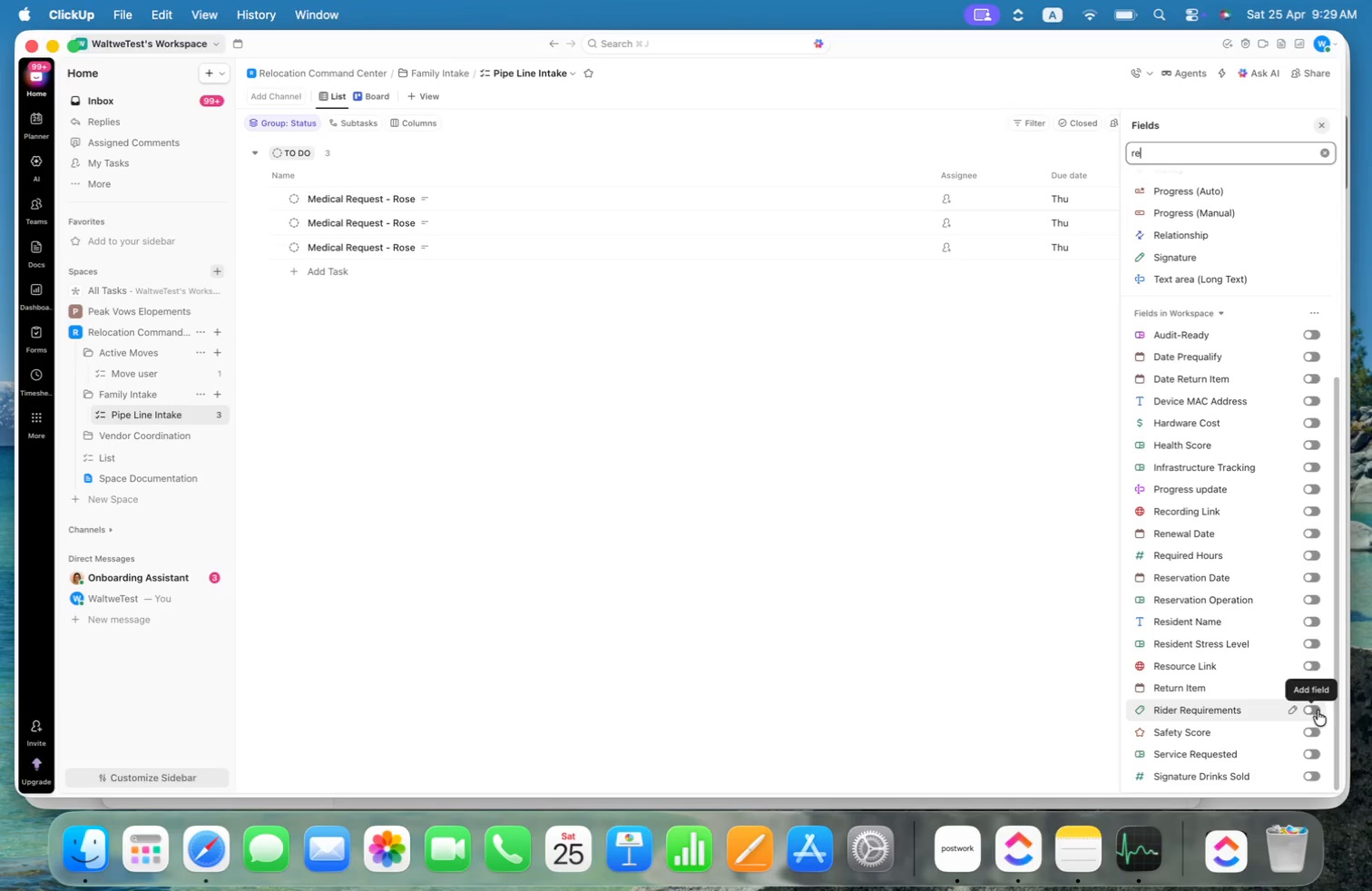 
key(Backspace)
 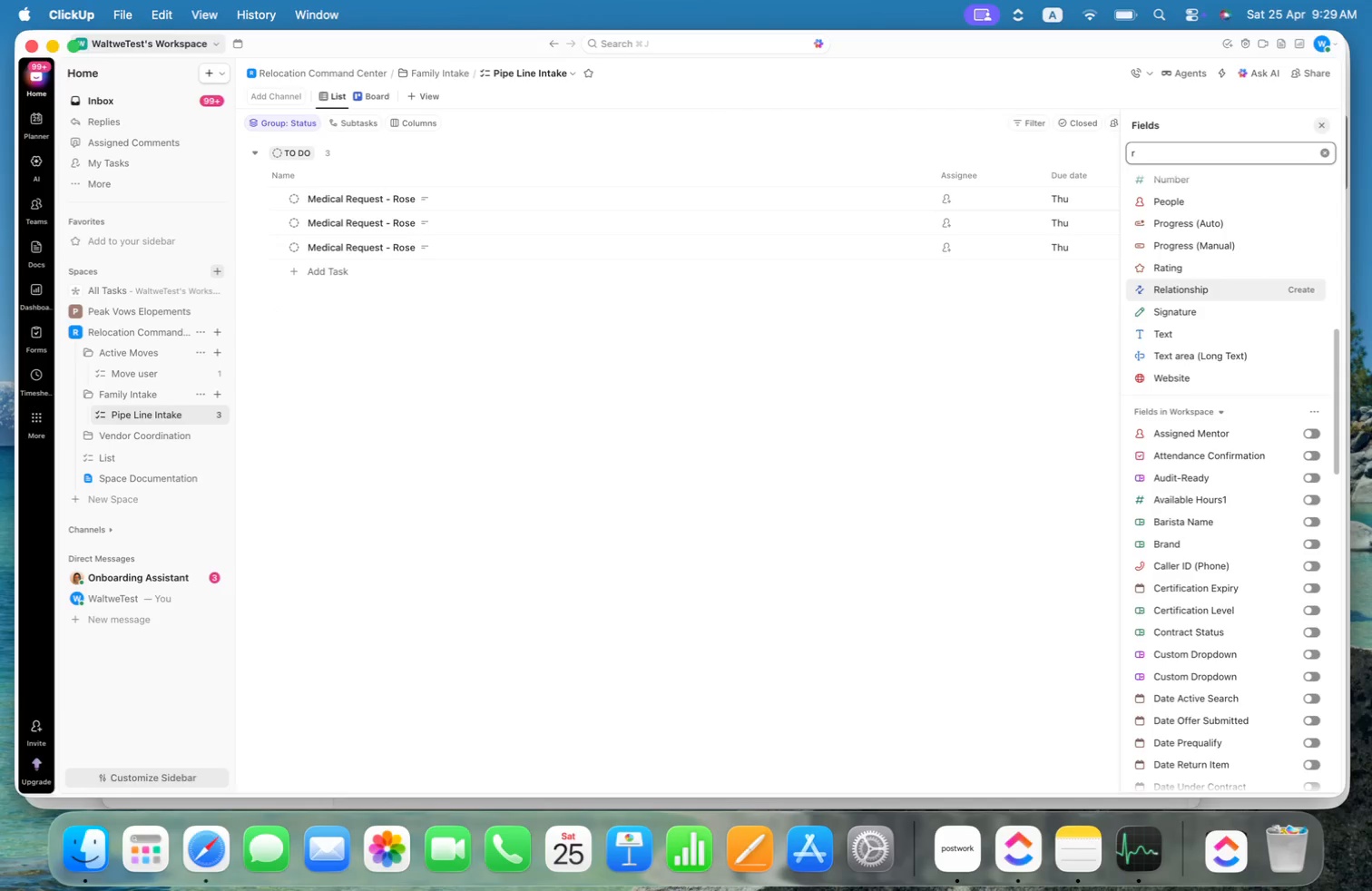 
key(Backspace)
 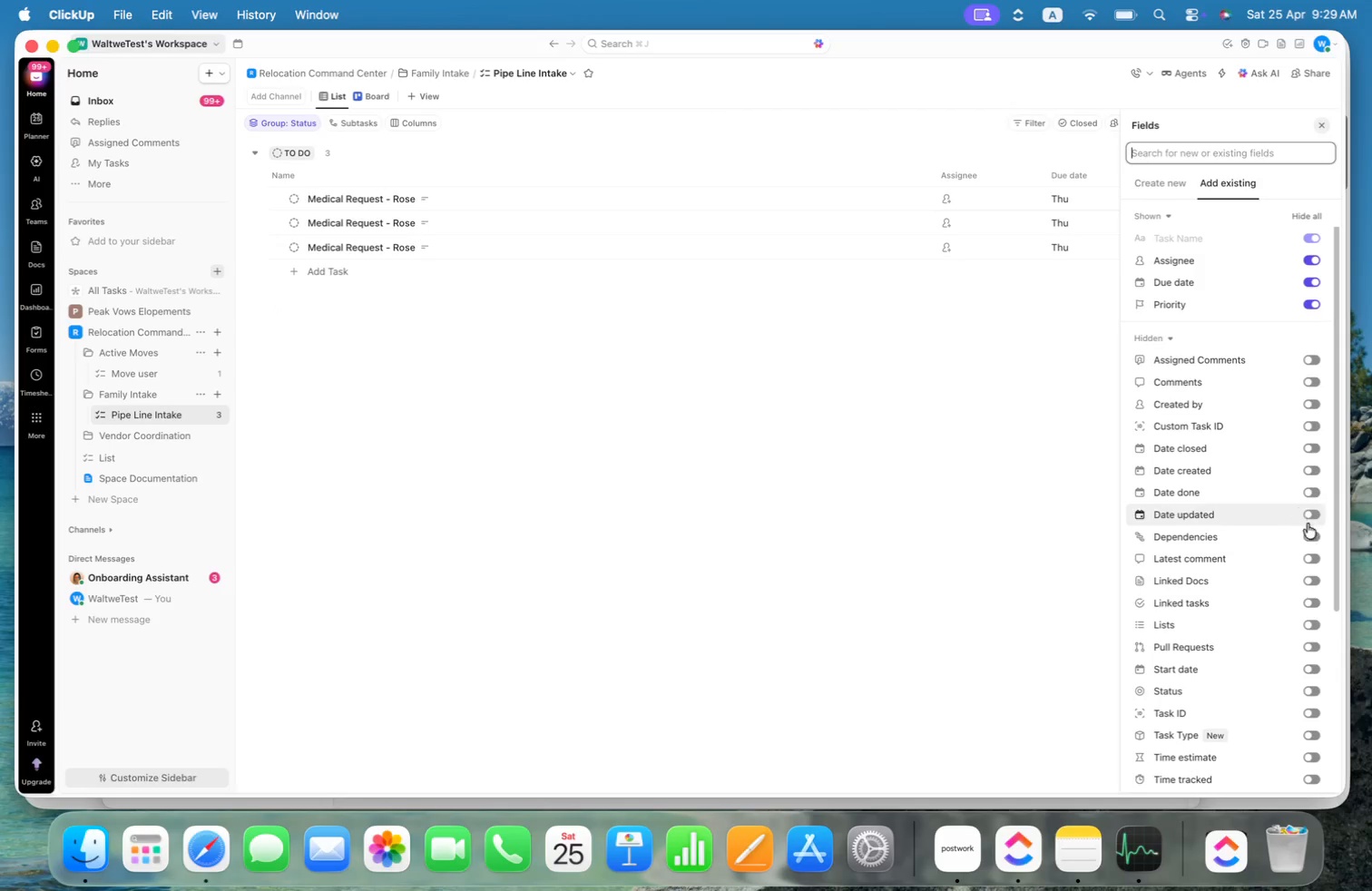 
wait(5.81)
 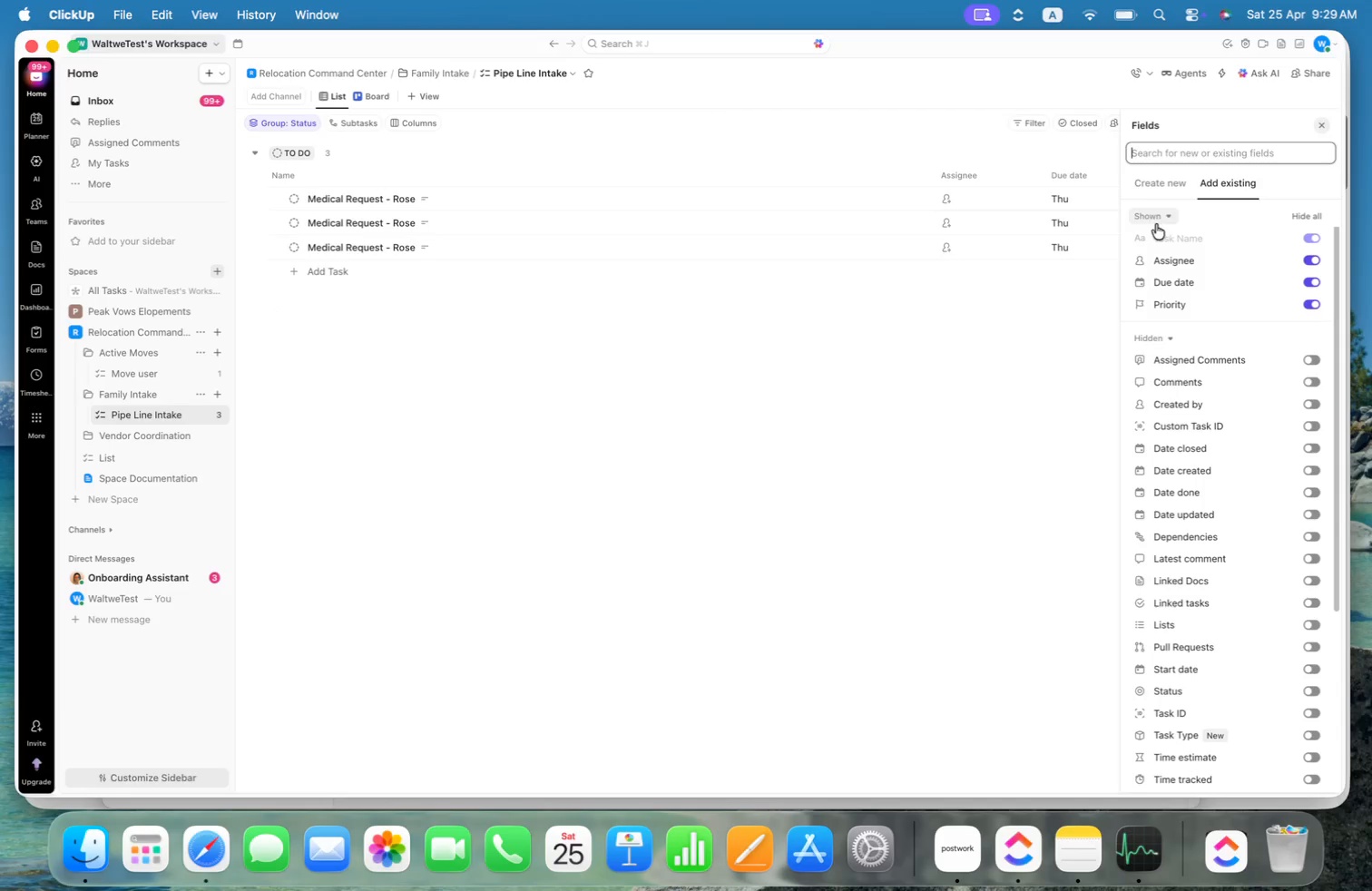 
scroll: coordinate [1299, 431], scroll_direction: down, amount: 25.0
 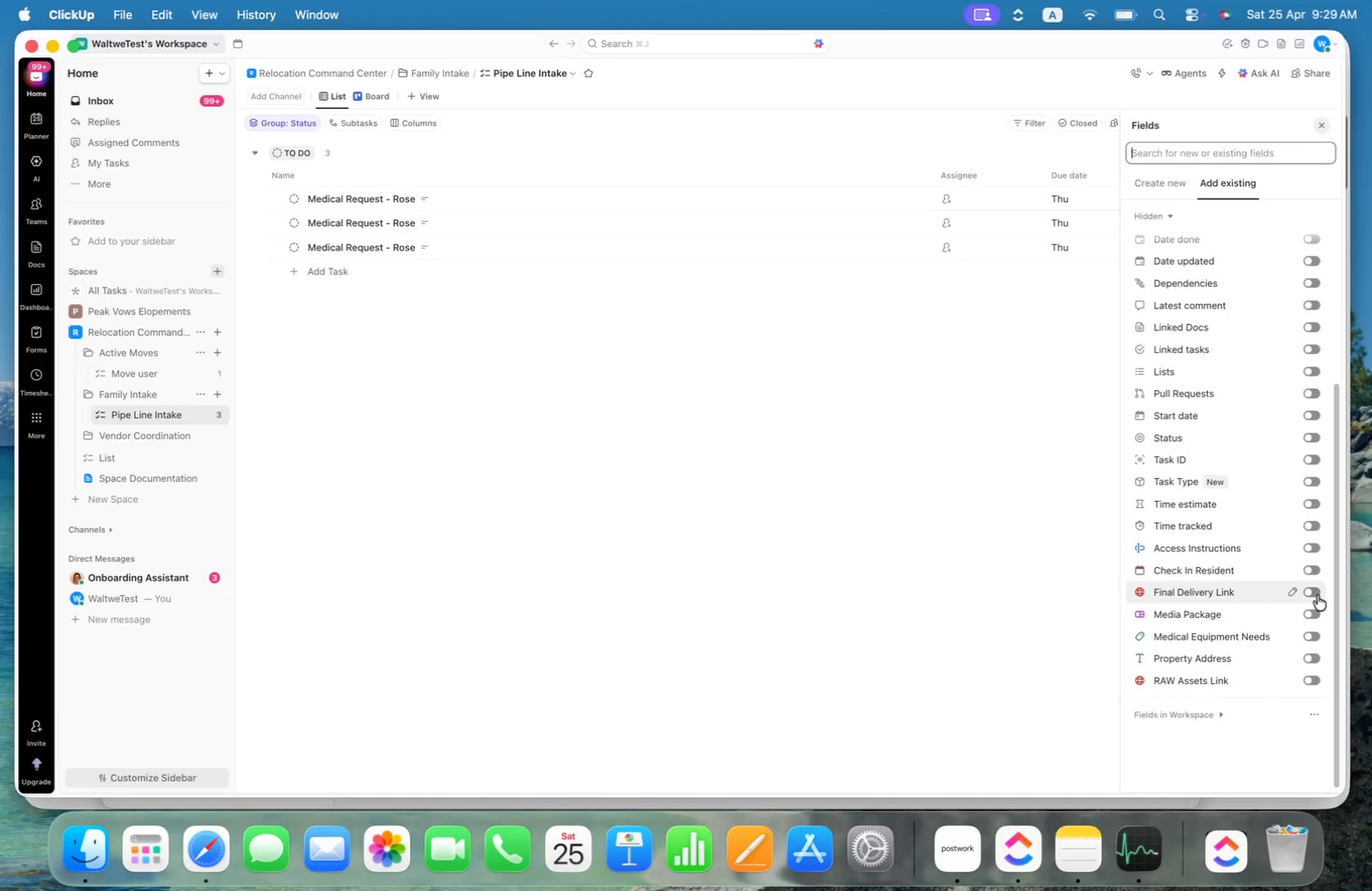 
mouse_move([1302, 632])
 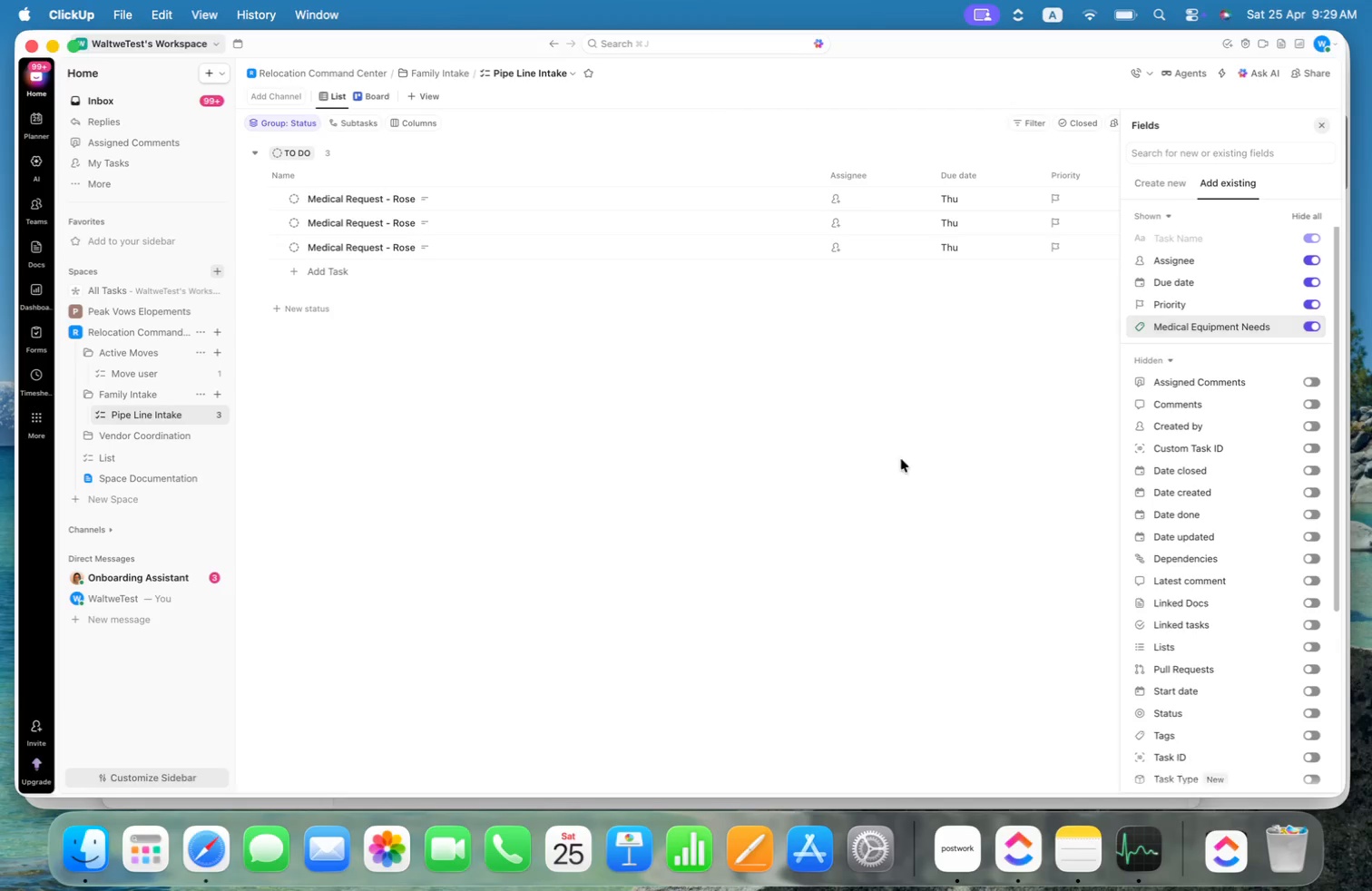 
left_click([914, 452])
 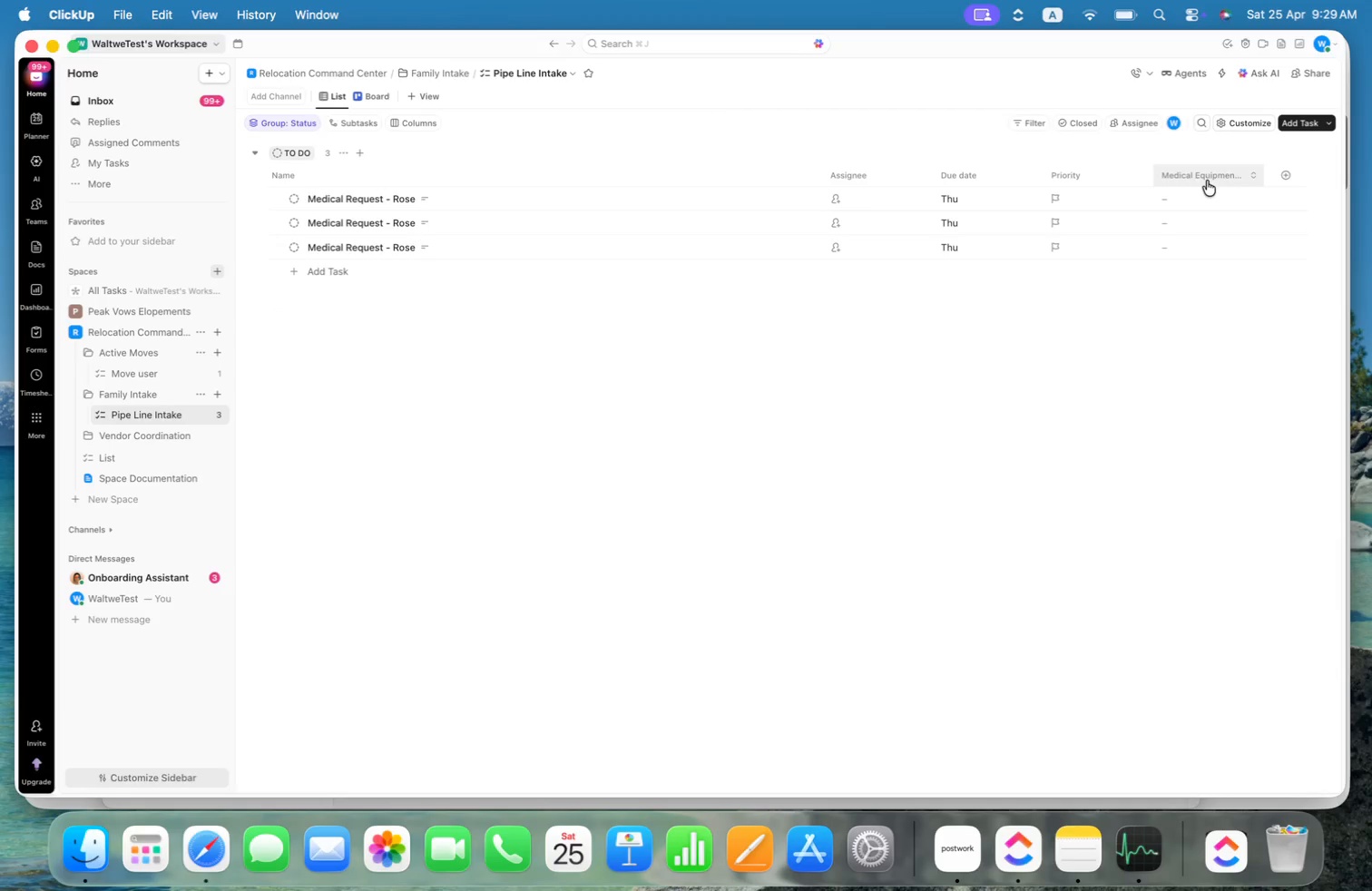 
left_click_drag(start_coordinate=[1214, 170], to_coordinate=[731, 175])
 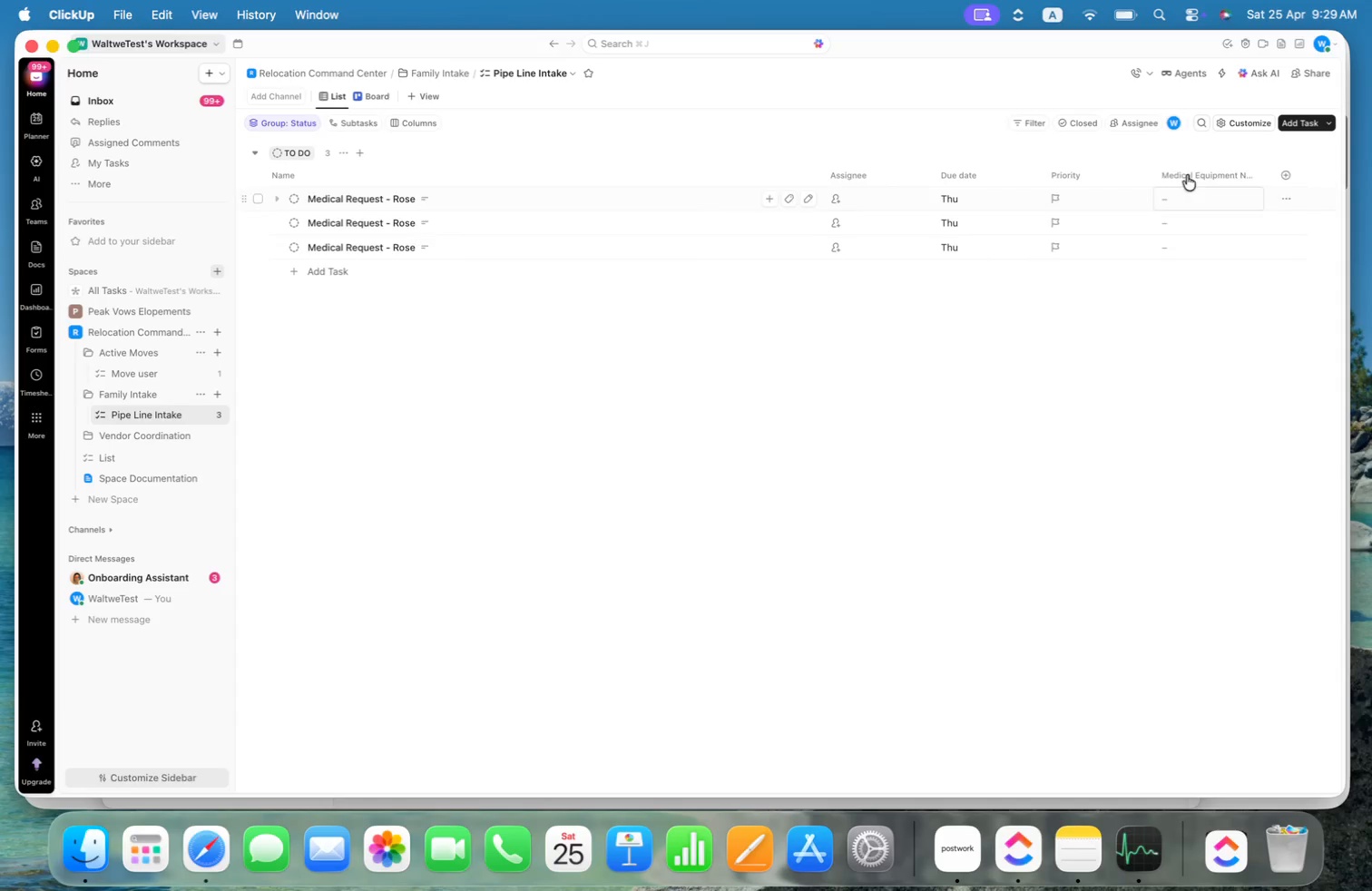 
left_click_drag(start_coordinate=[1190, 172], to_coordinate=[855, 171])
 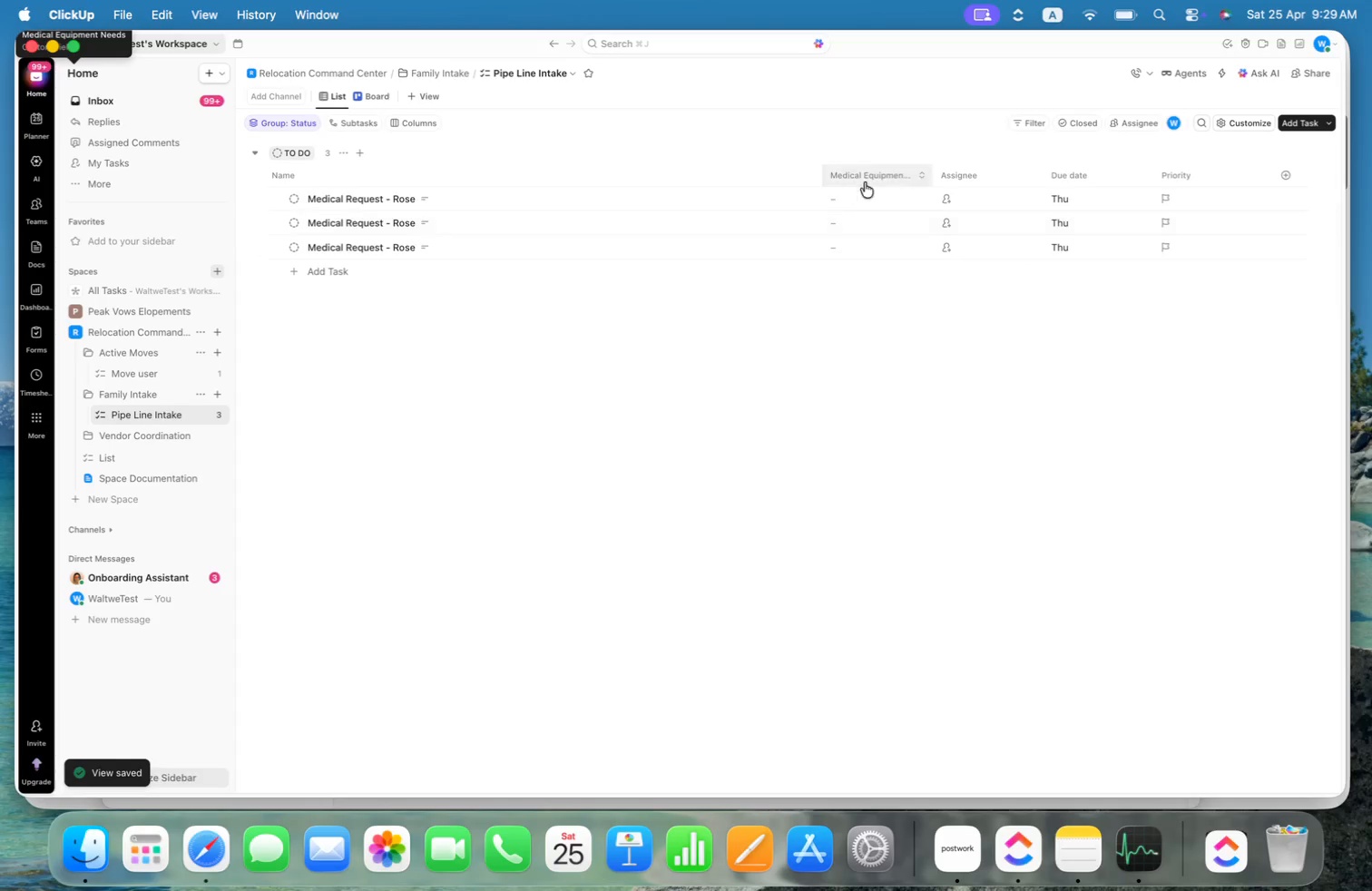 
left_click_drag(start_coordinate=[824, 174], to_coordinate=[477, 174])
 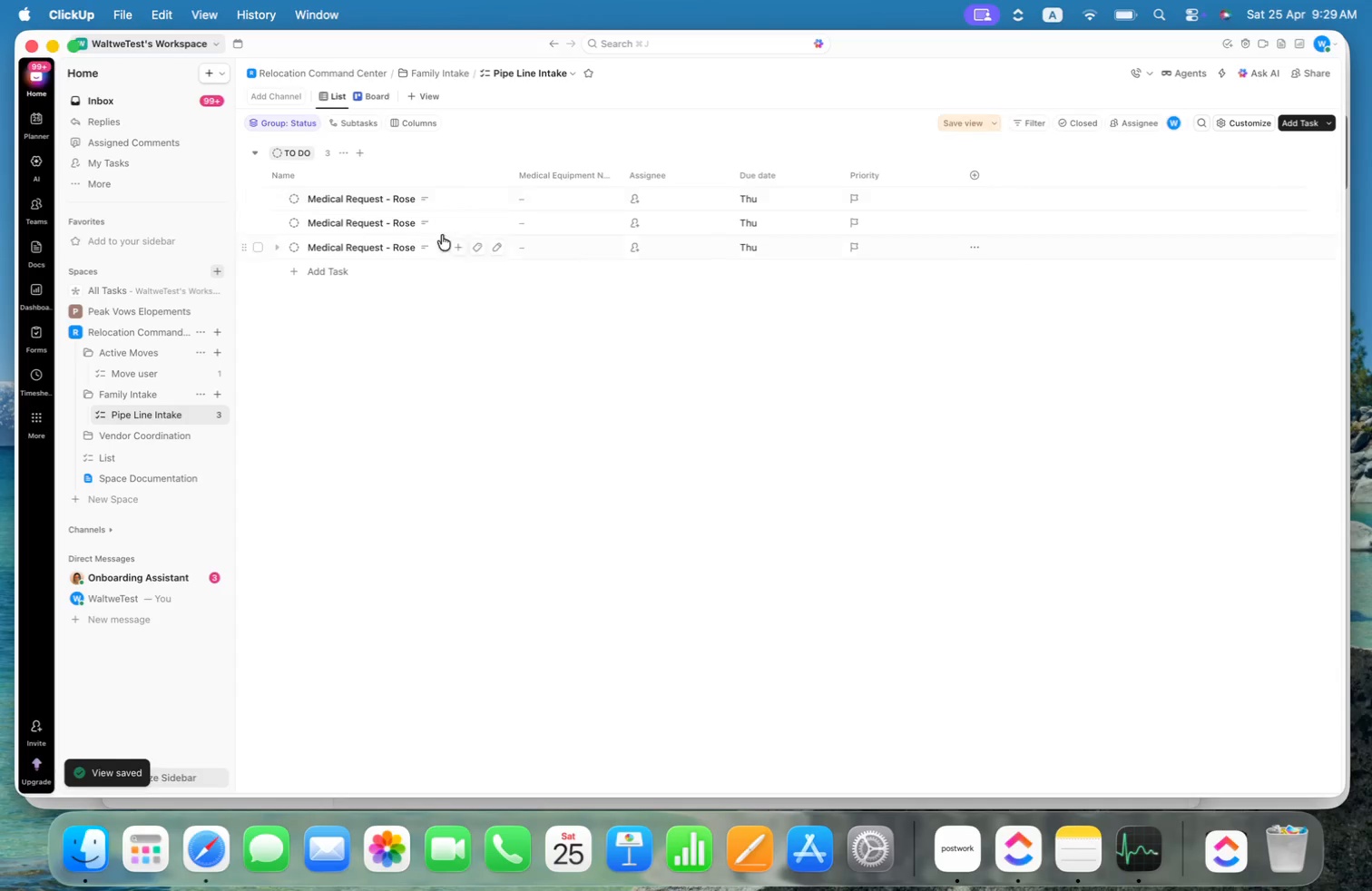 
mouse_move([446, 199])
 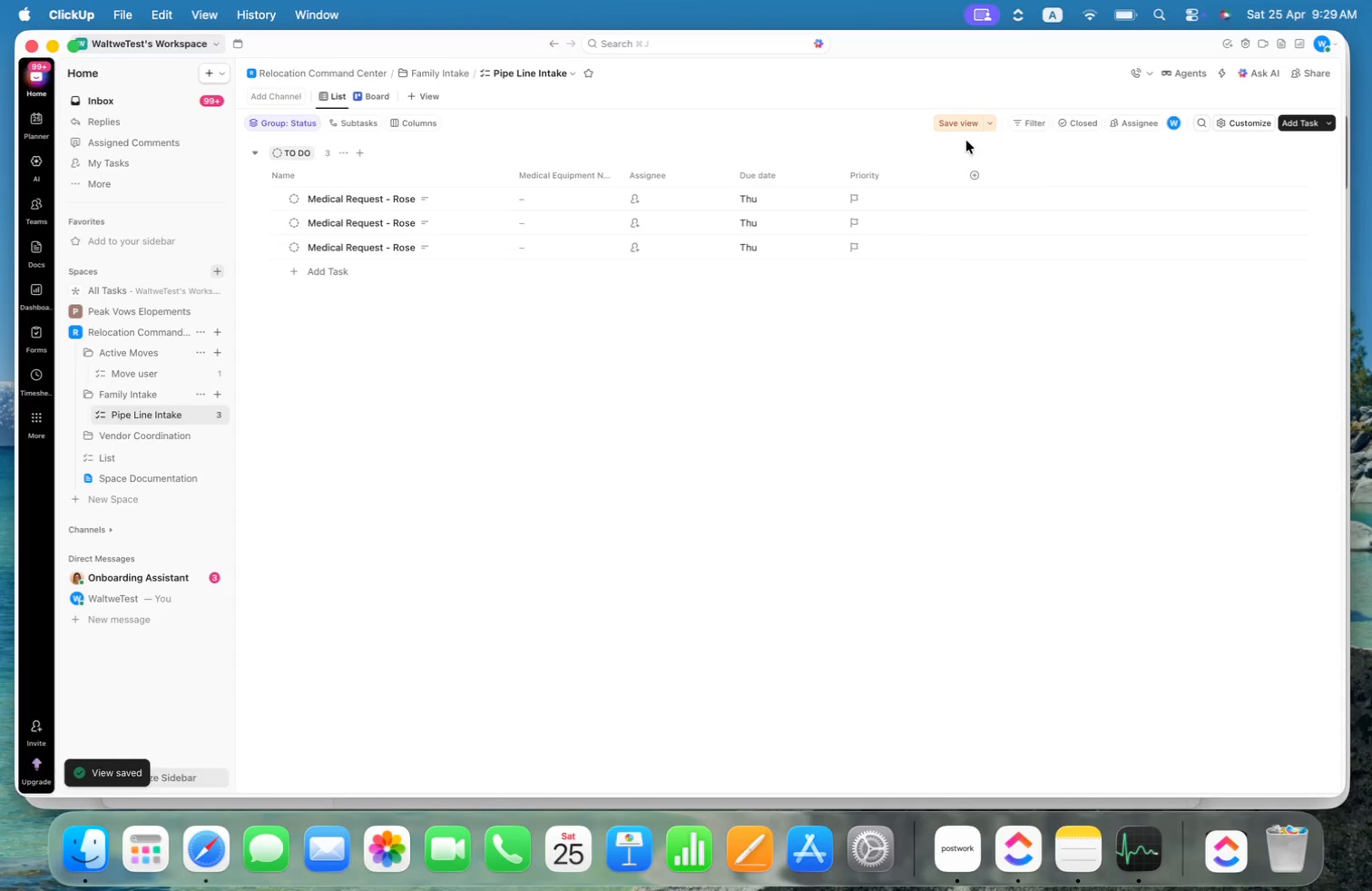 
double_click([959, 118])
 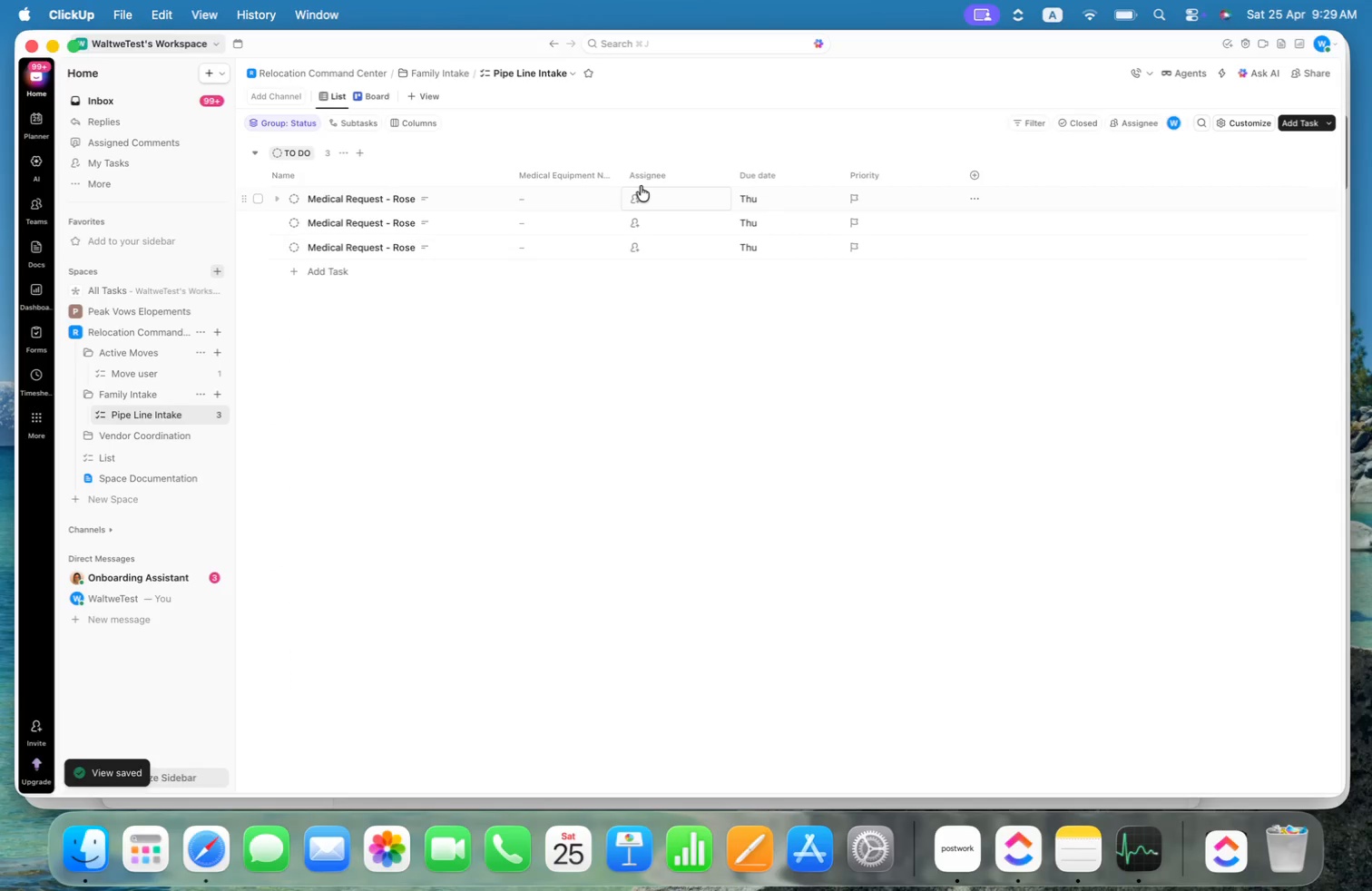 
wait(5.73)
 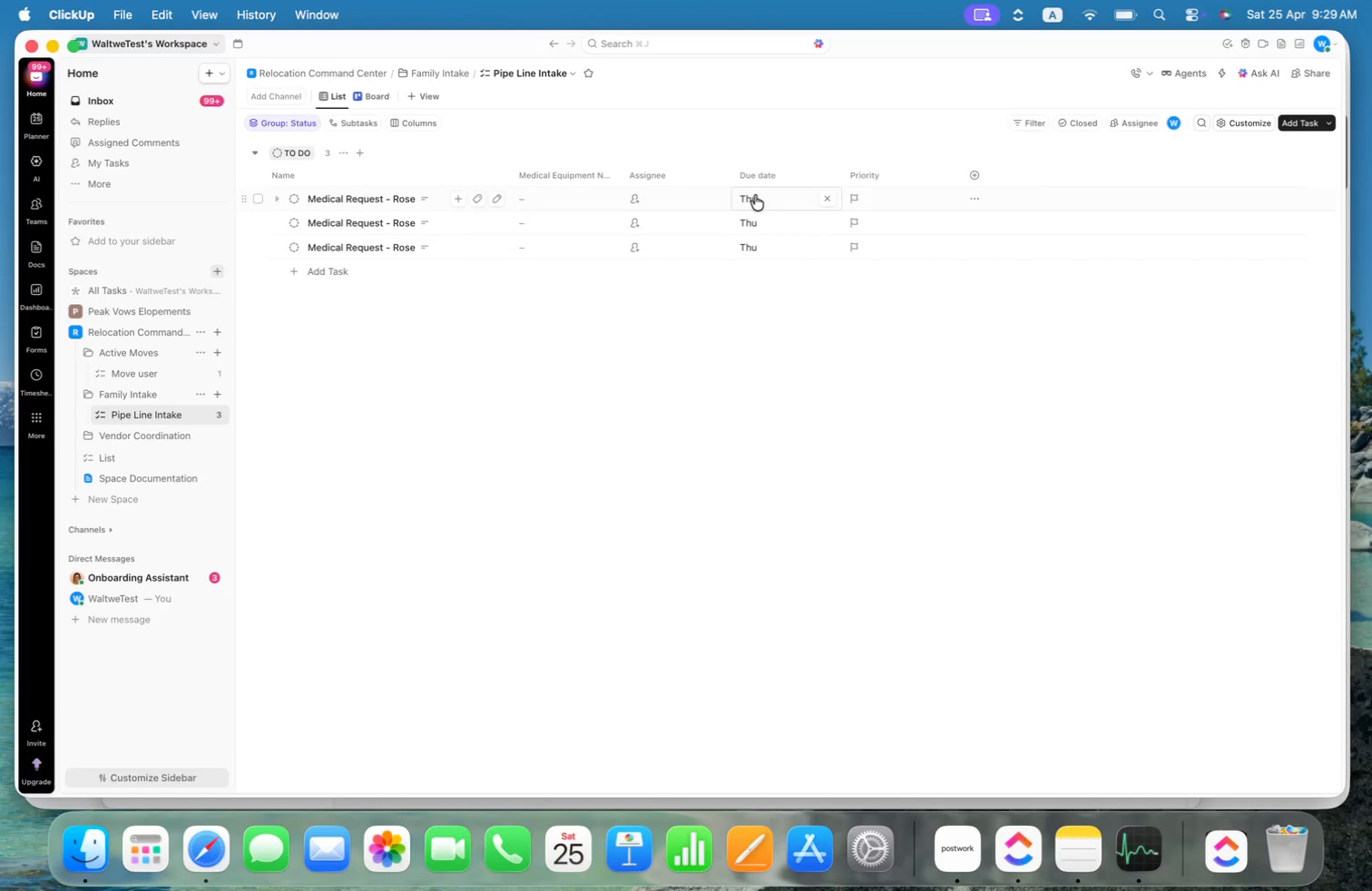 
mouse_move([965, 183])
 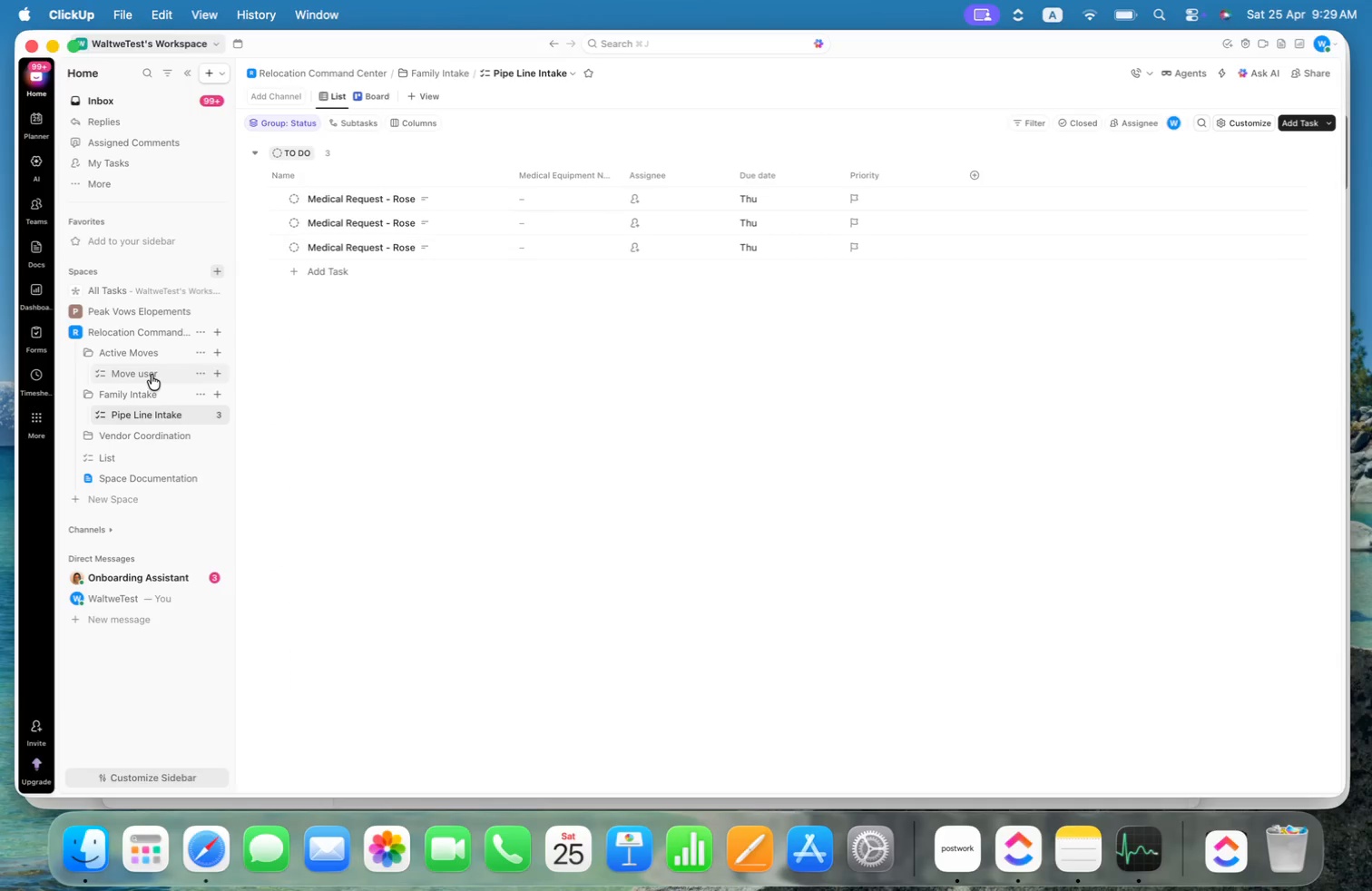 
wait(8.03)
 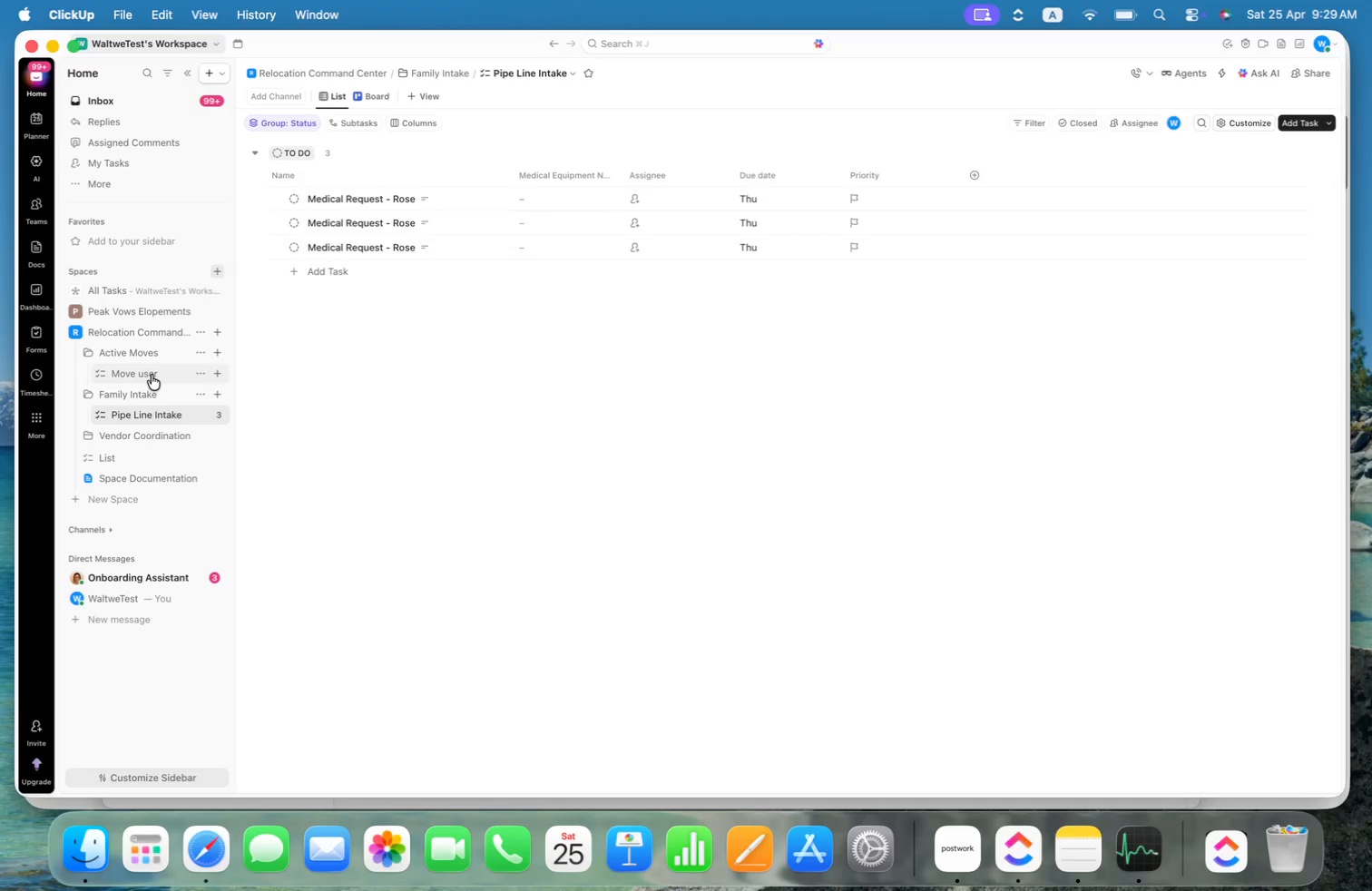 
left_click([152, 375])
 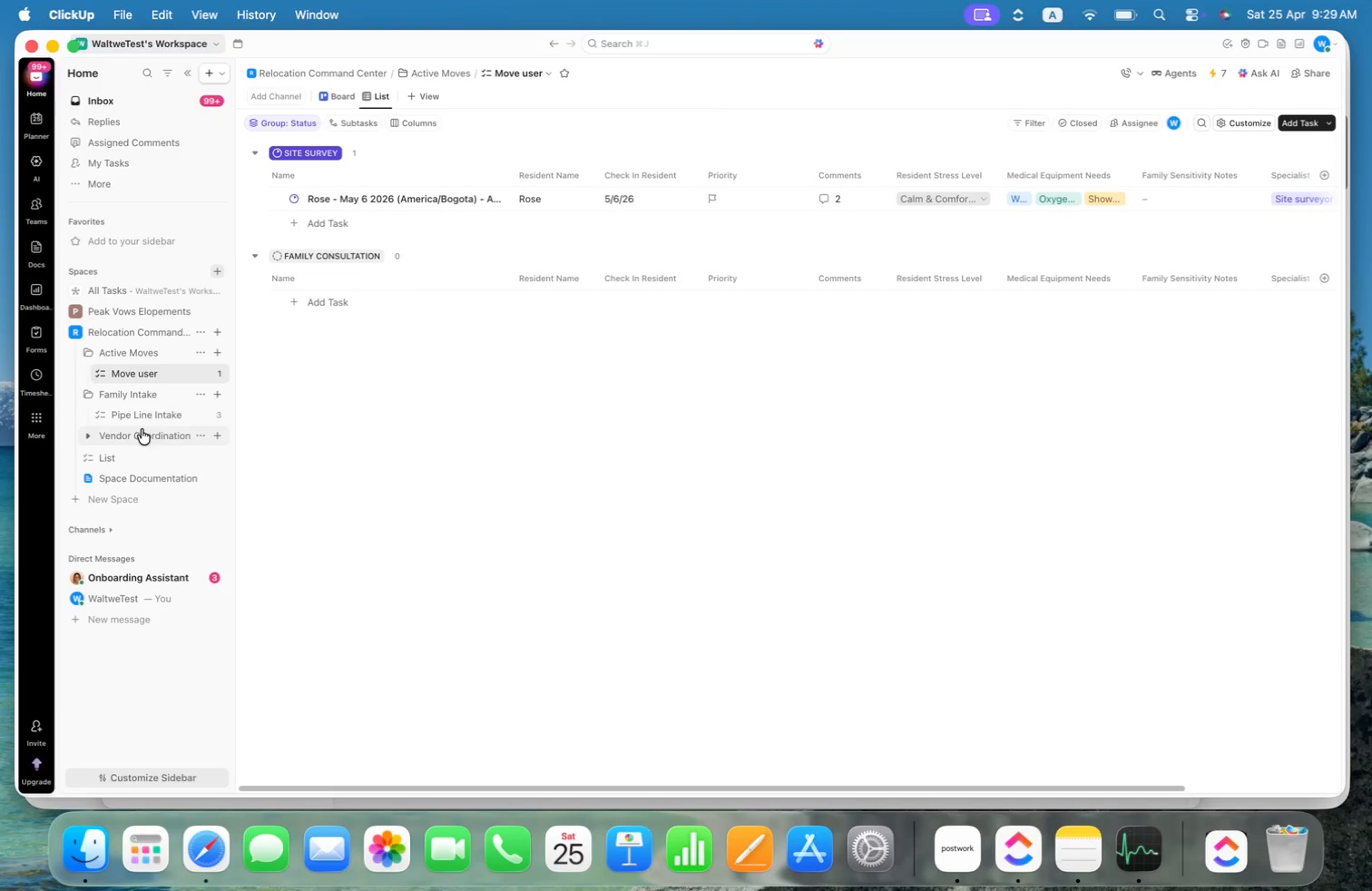 
wait(7.84)
 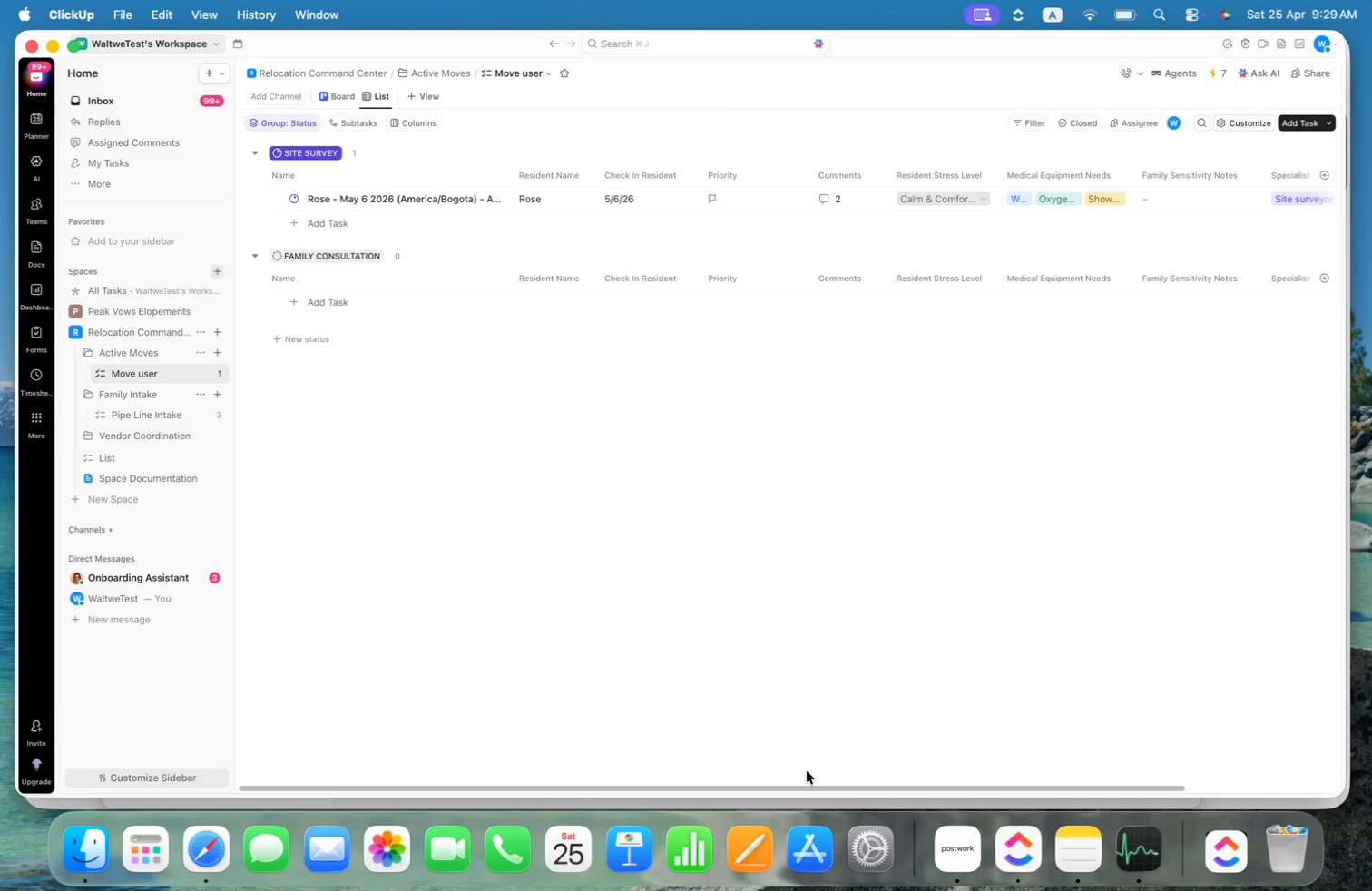 
left_click([149, 415])
 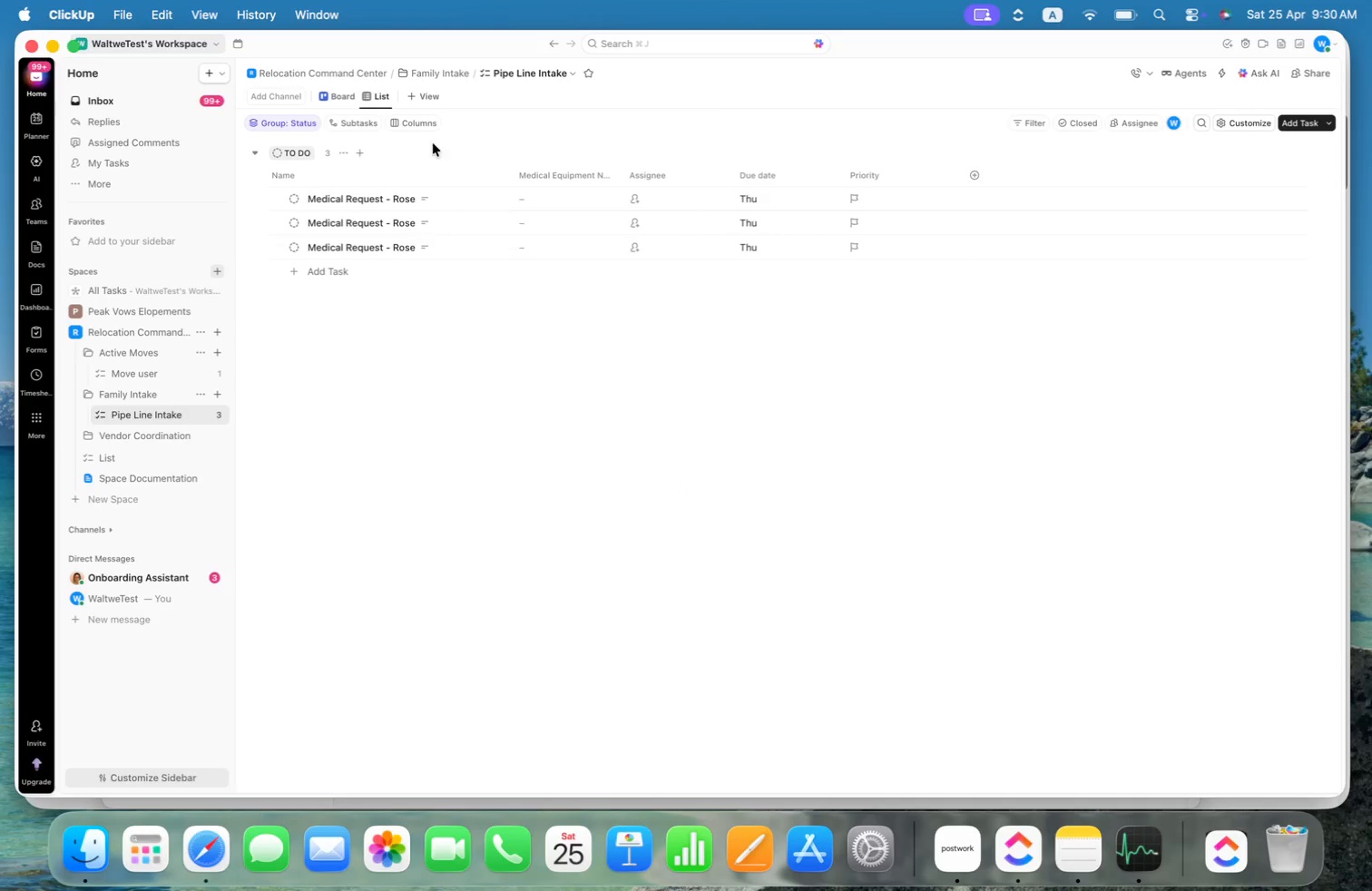 
right_click([281, 125])
 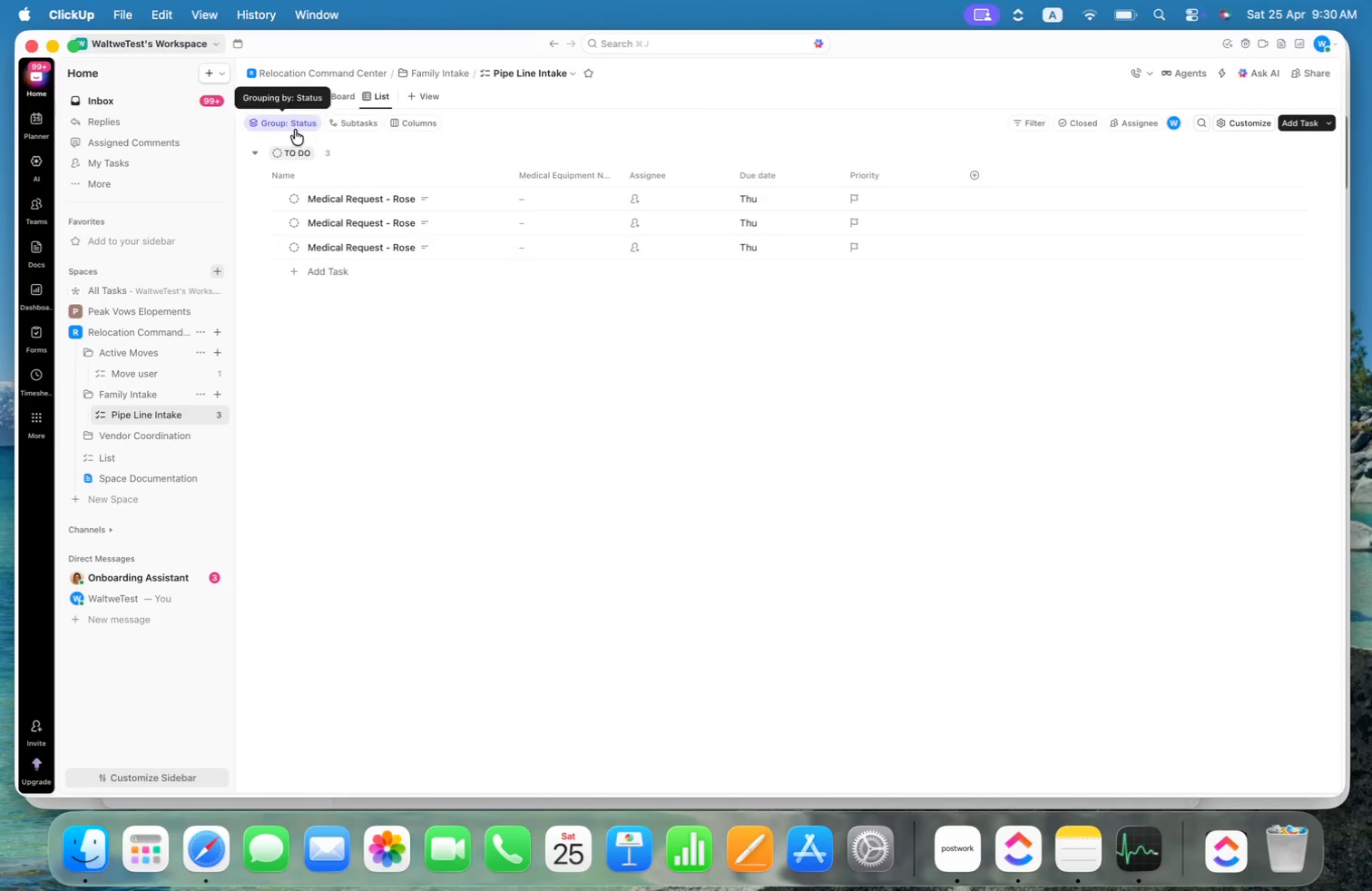 
right_click([296, 152])
 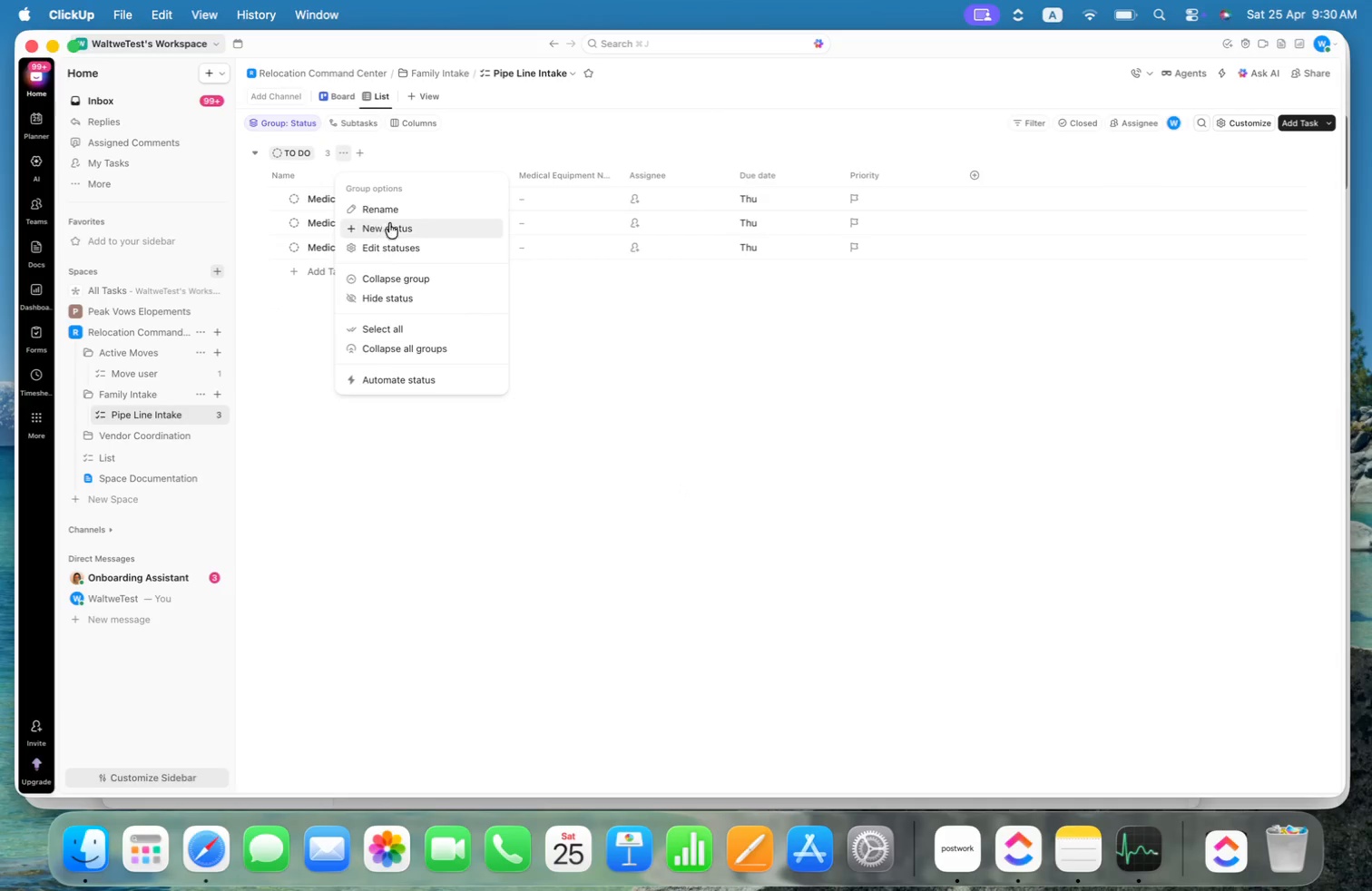 
left_click([400, 242])
 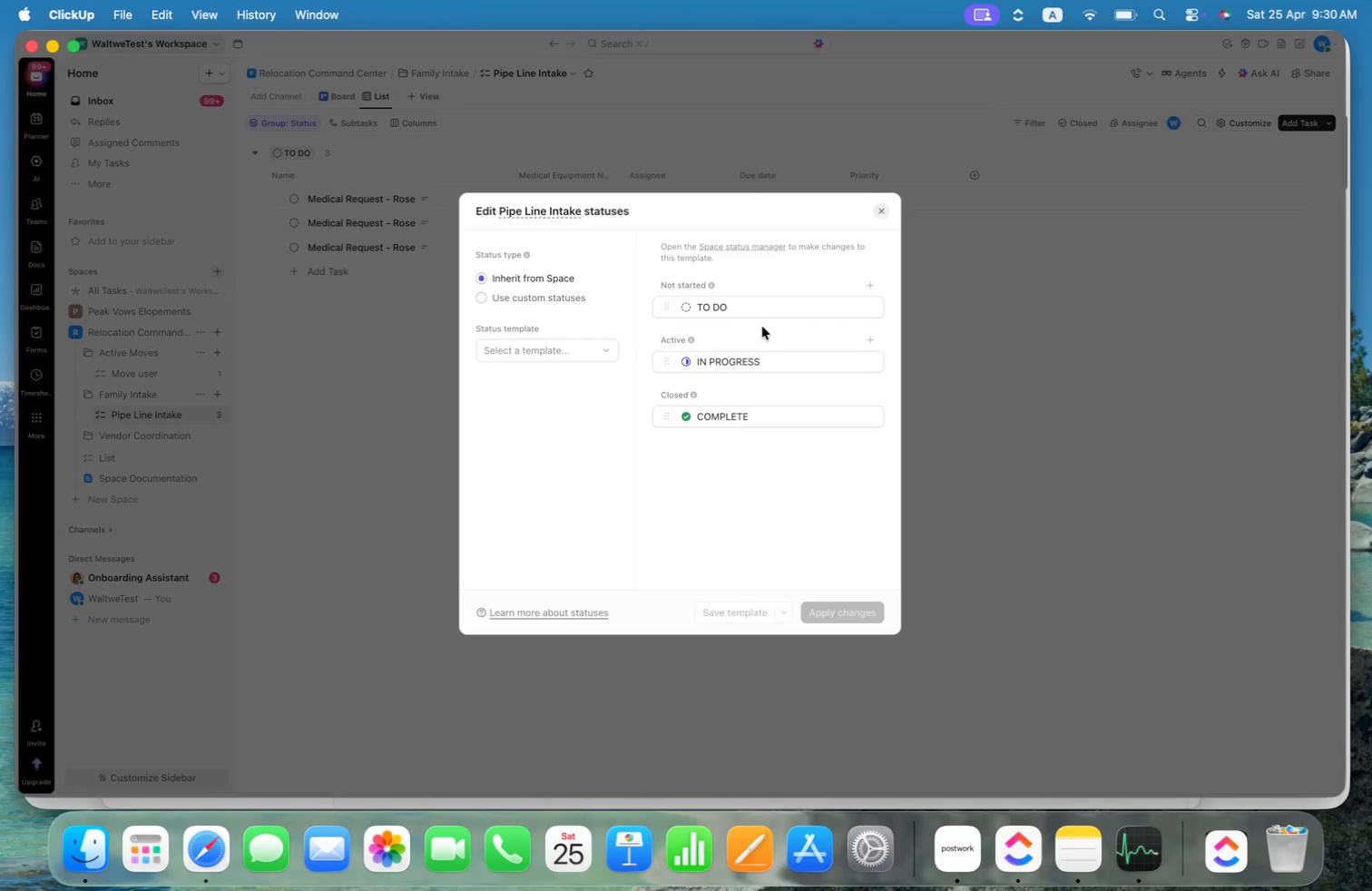 
wait(16.51)
 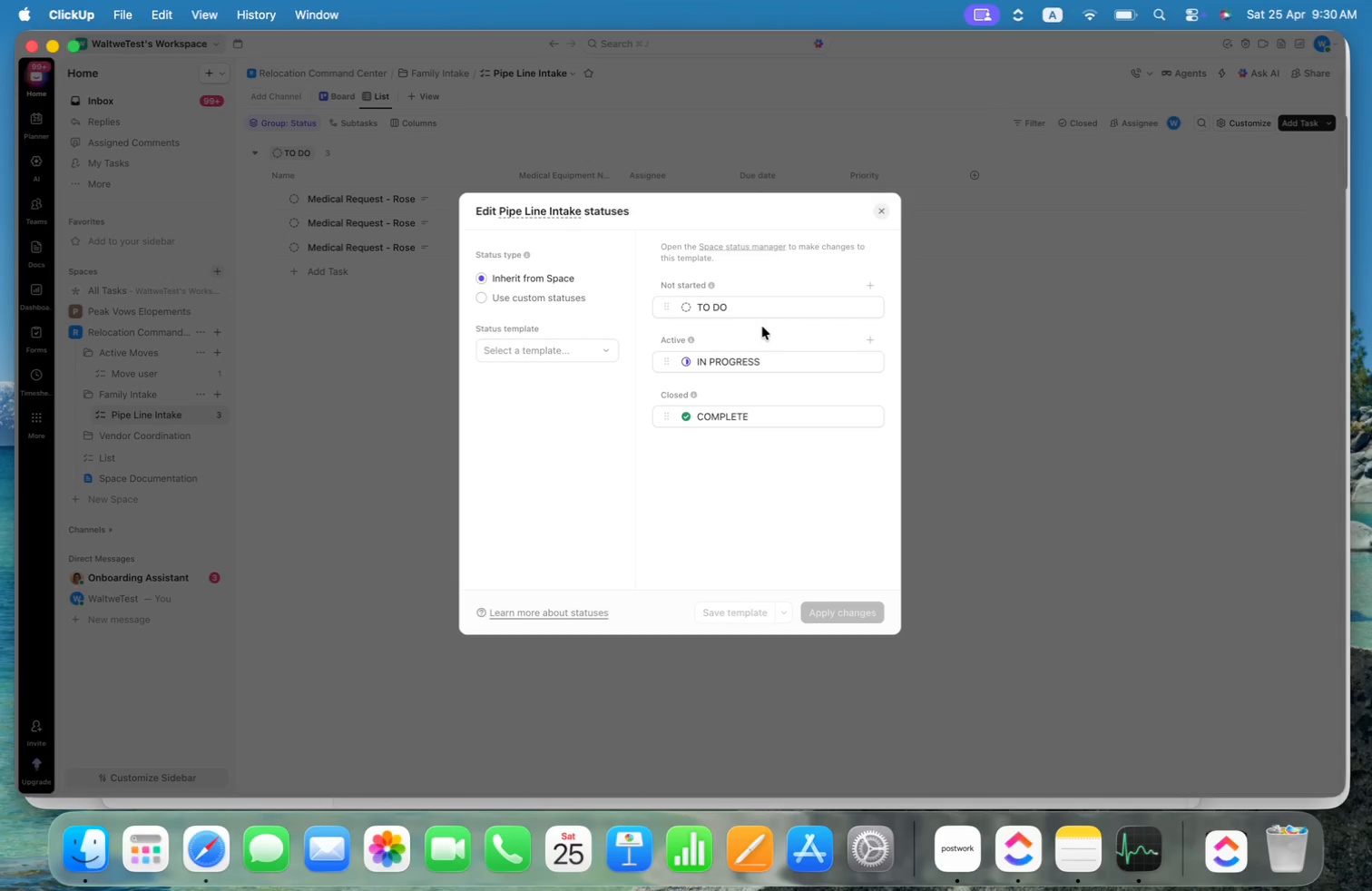 
left_click([768, 388])
 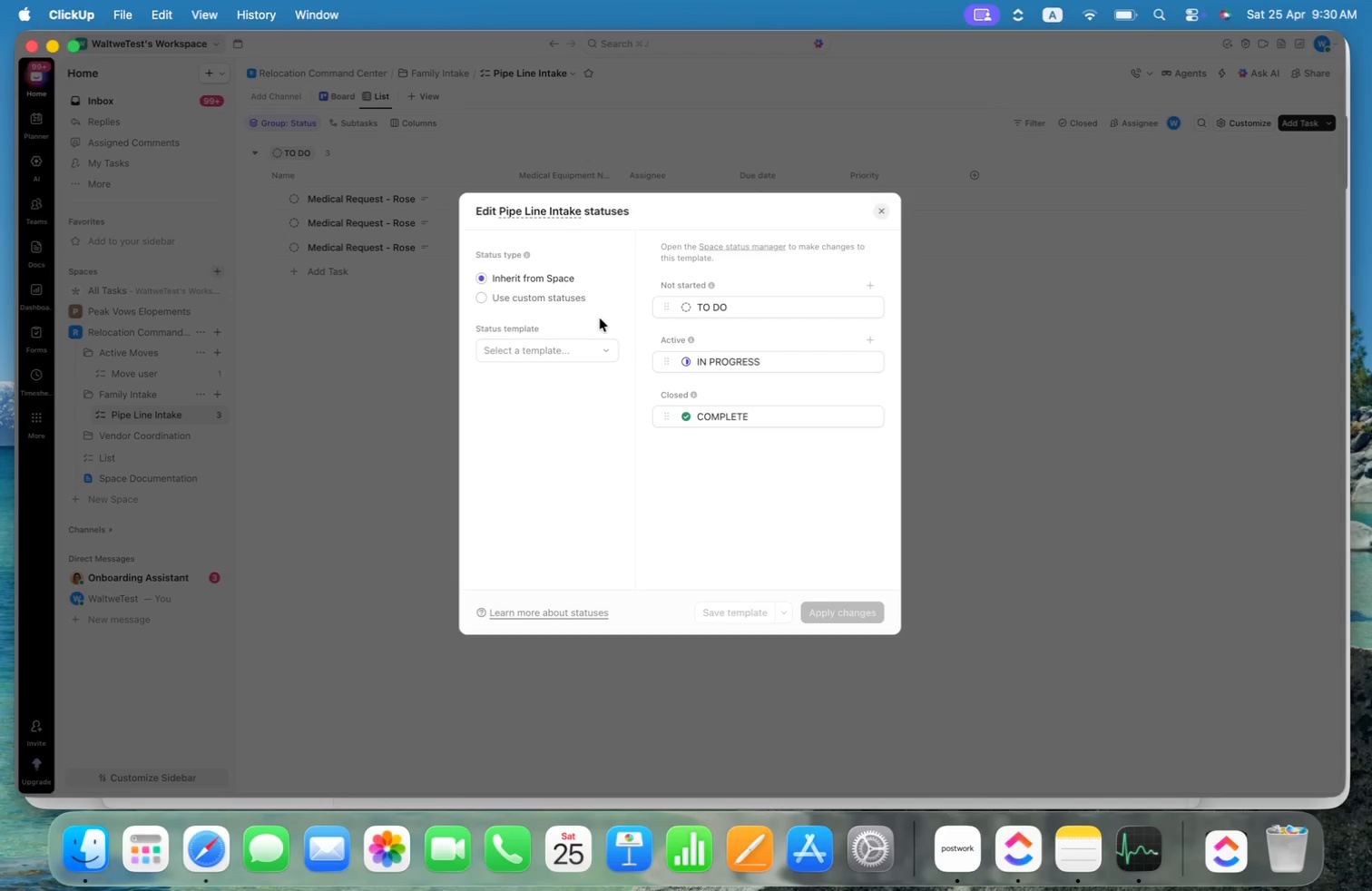 
left_click([572, 298])
 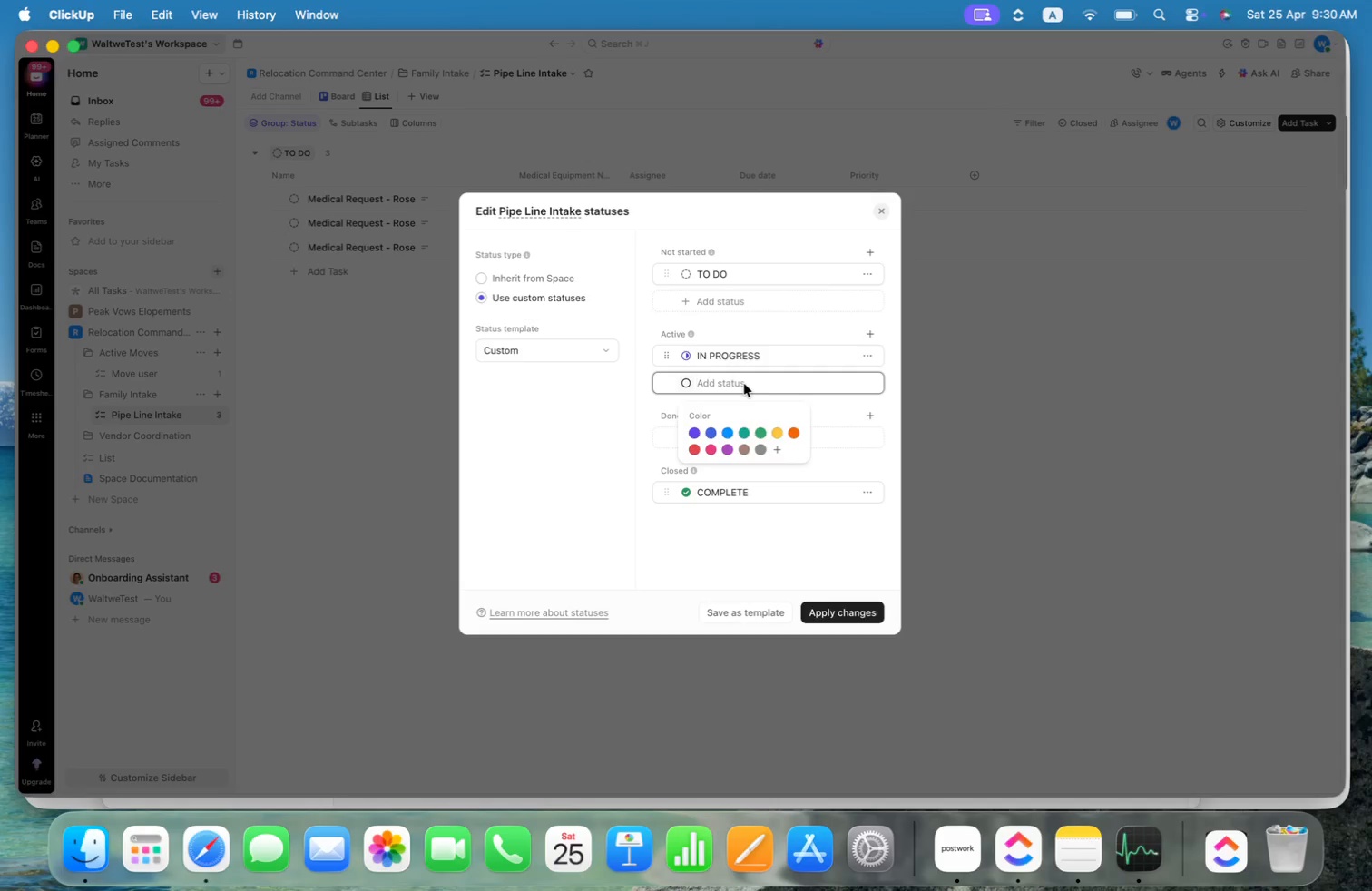 
left_click([745, 384])
 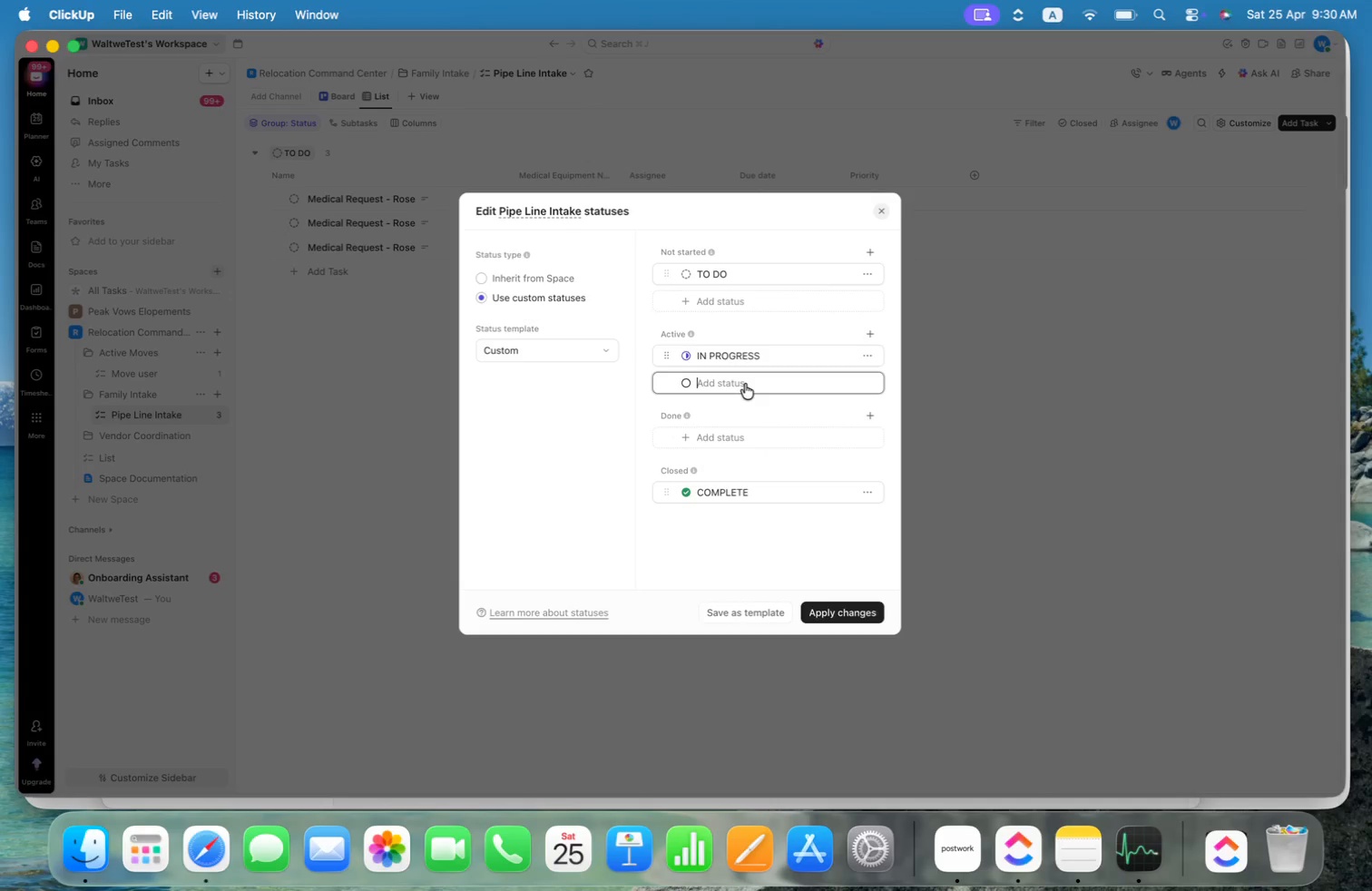 
type(CRITICAL)
 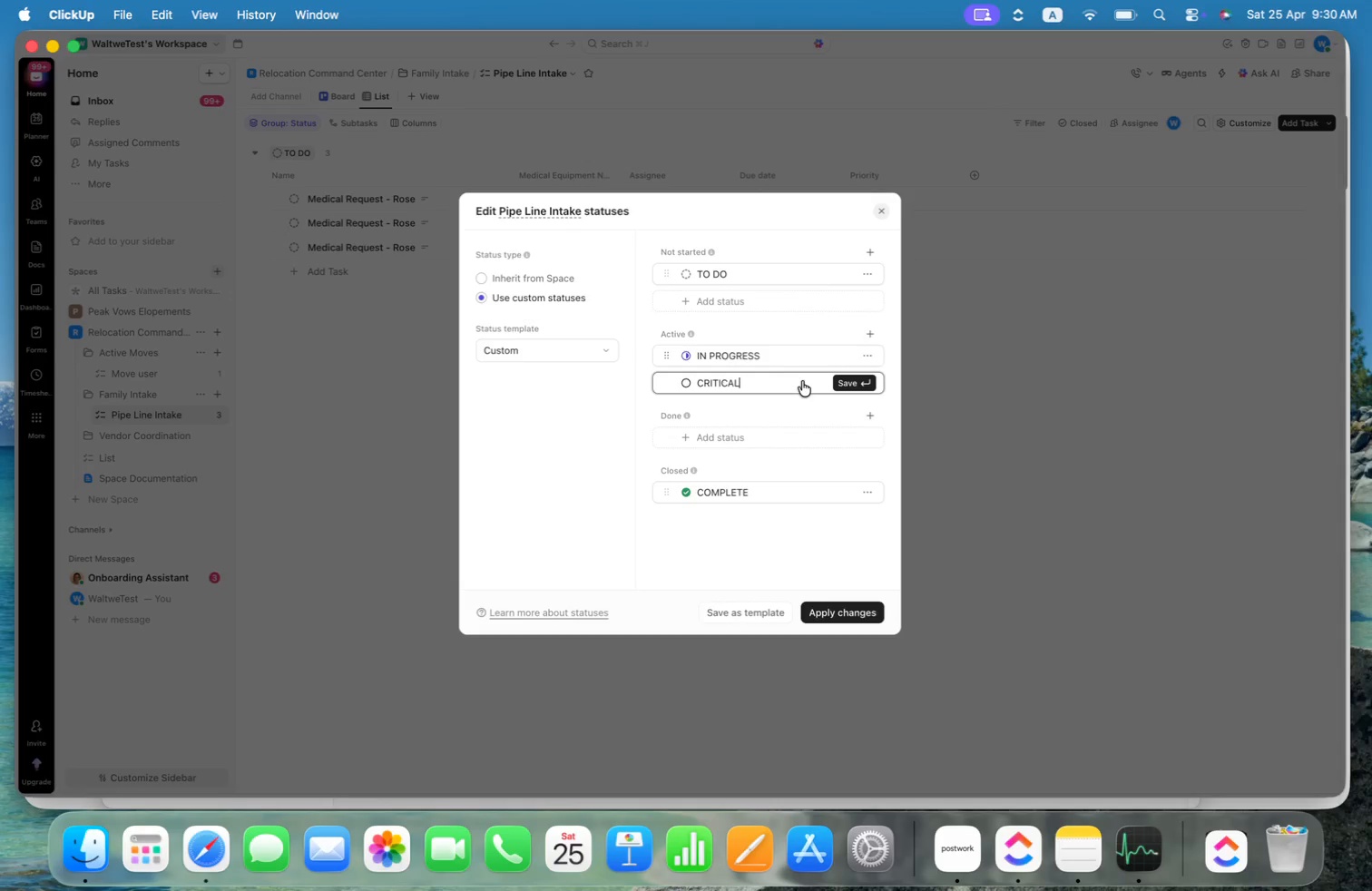 
left_click([852, 381])
 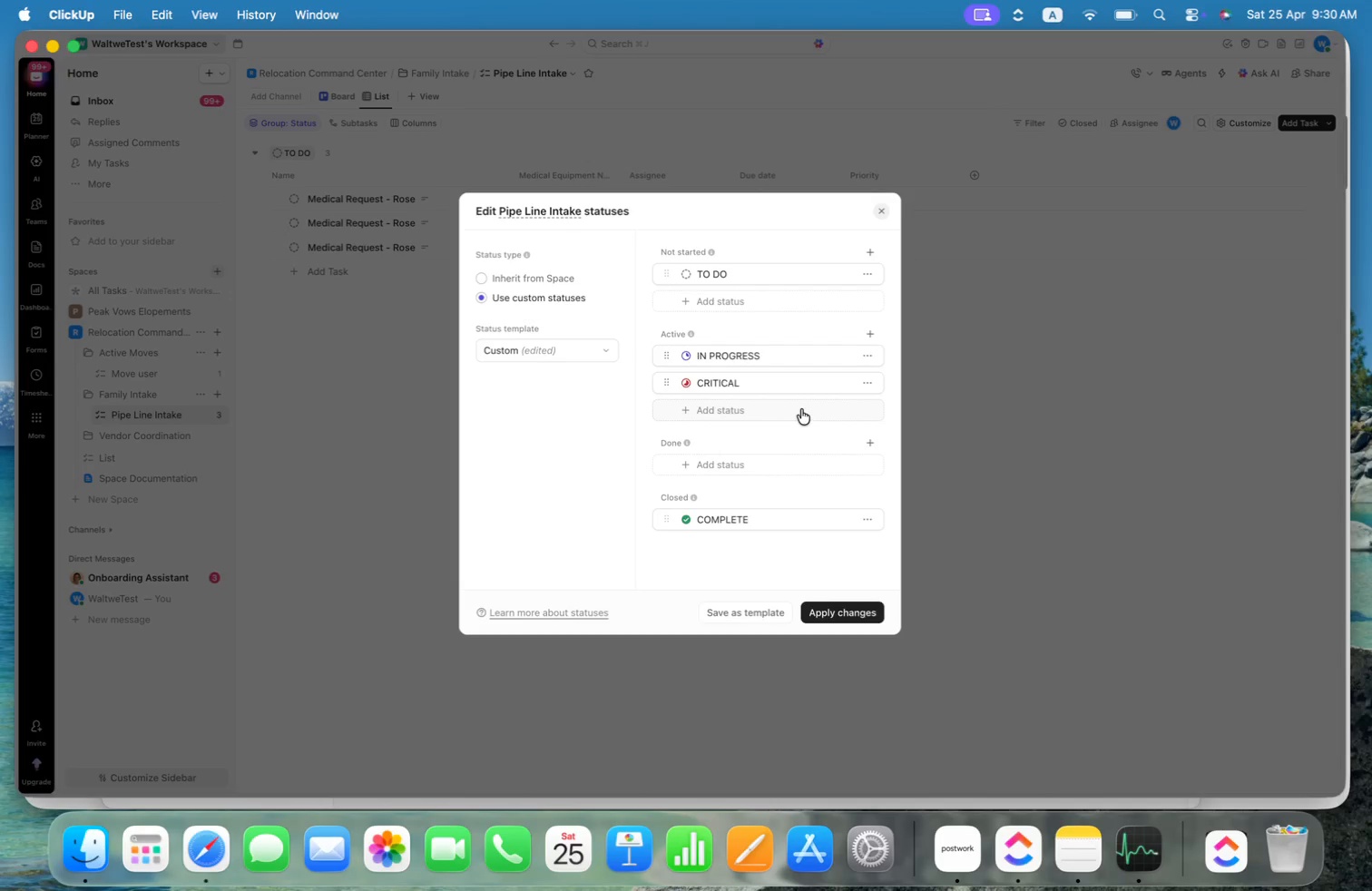 
wait(5.27)
 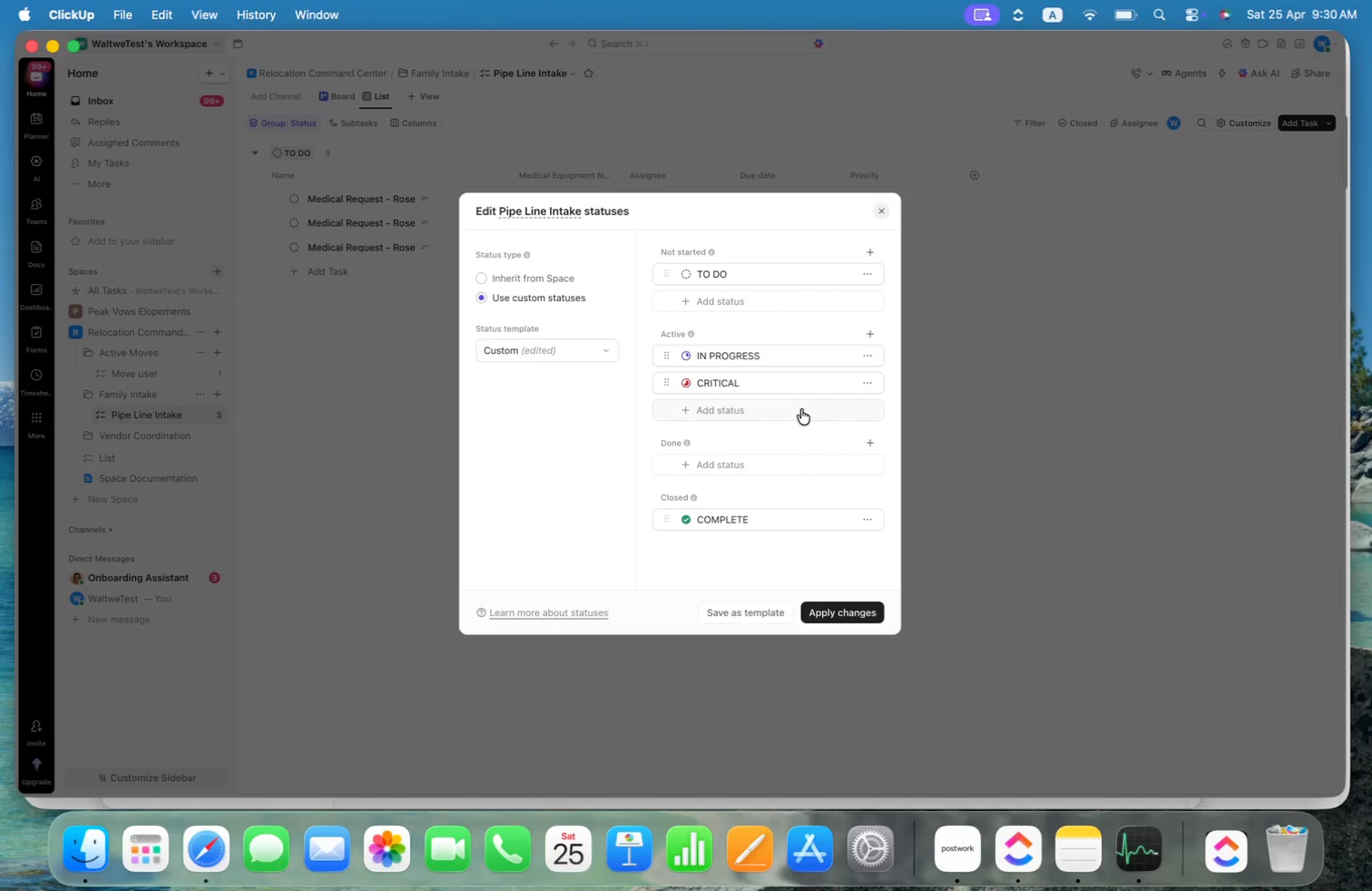 
left_click([747, 463])
 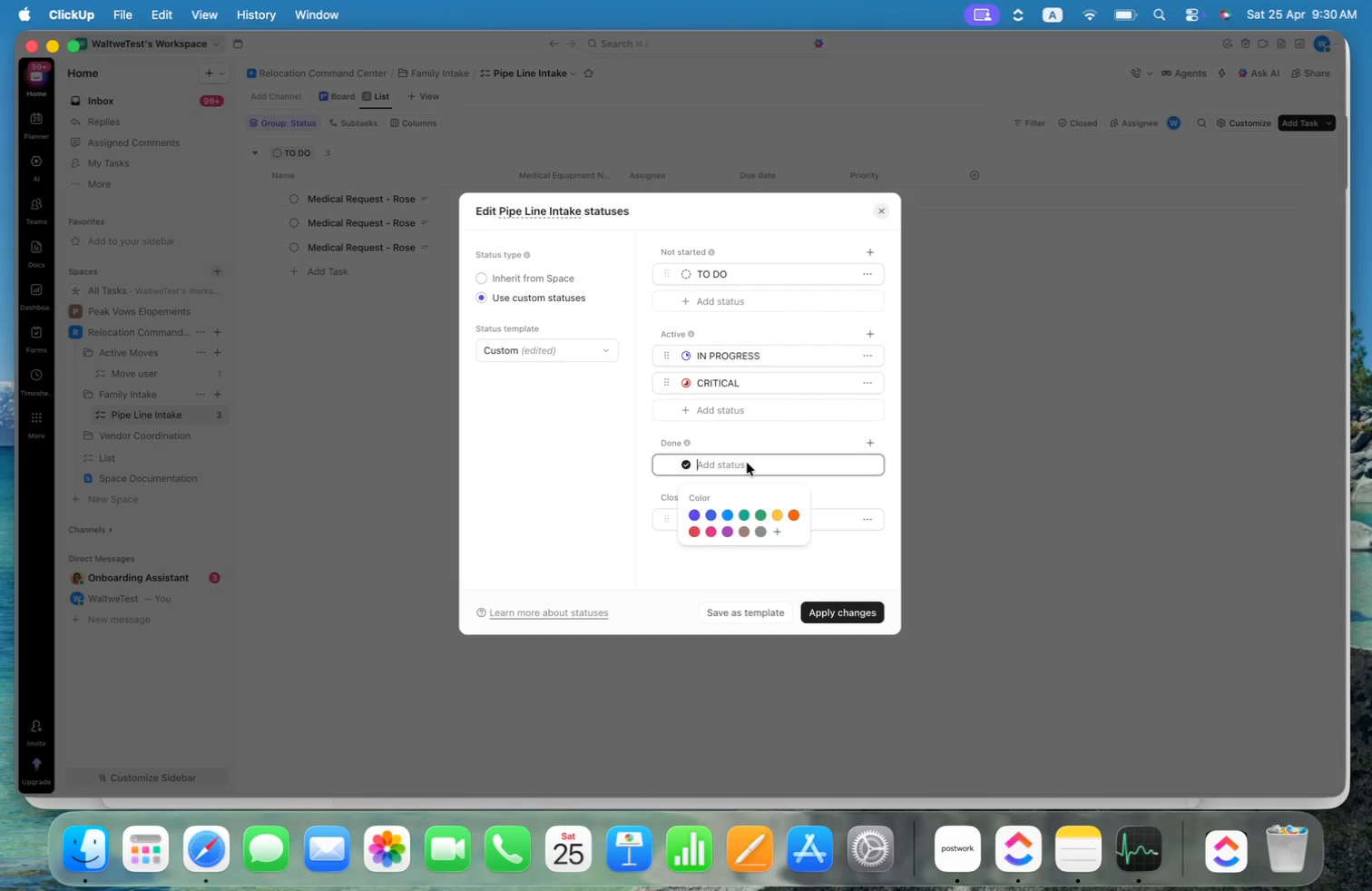 
type(NO AUTHORIZE)
 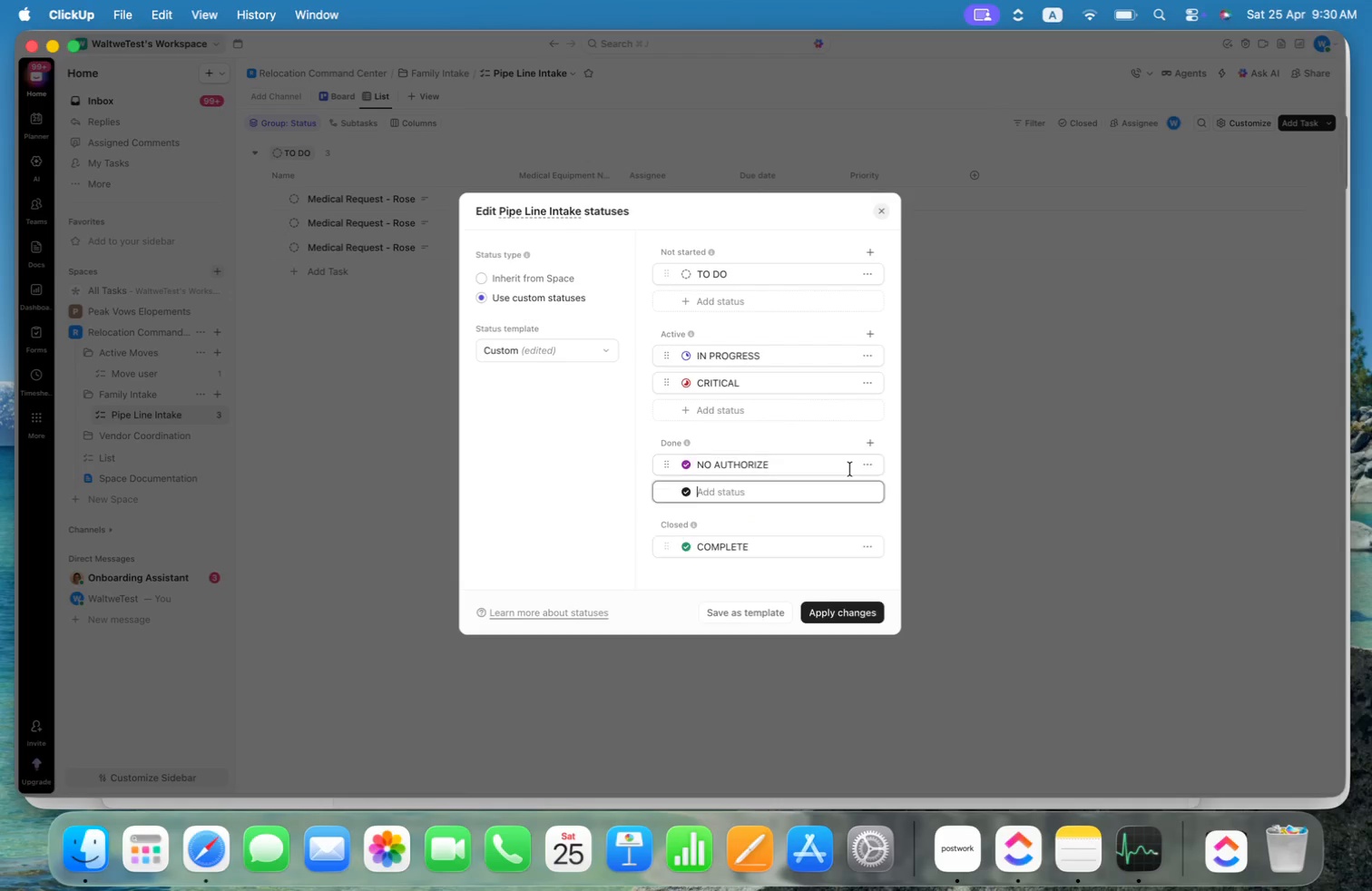 
wait(7.63)
 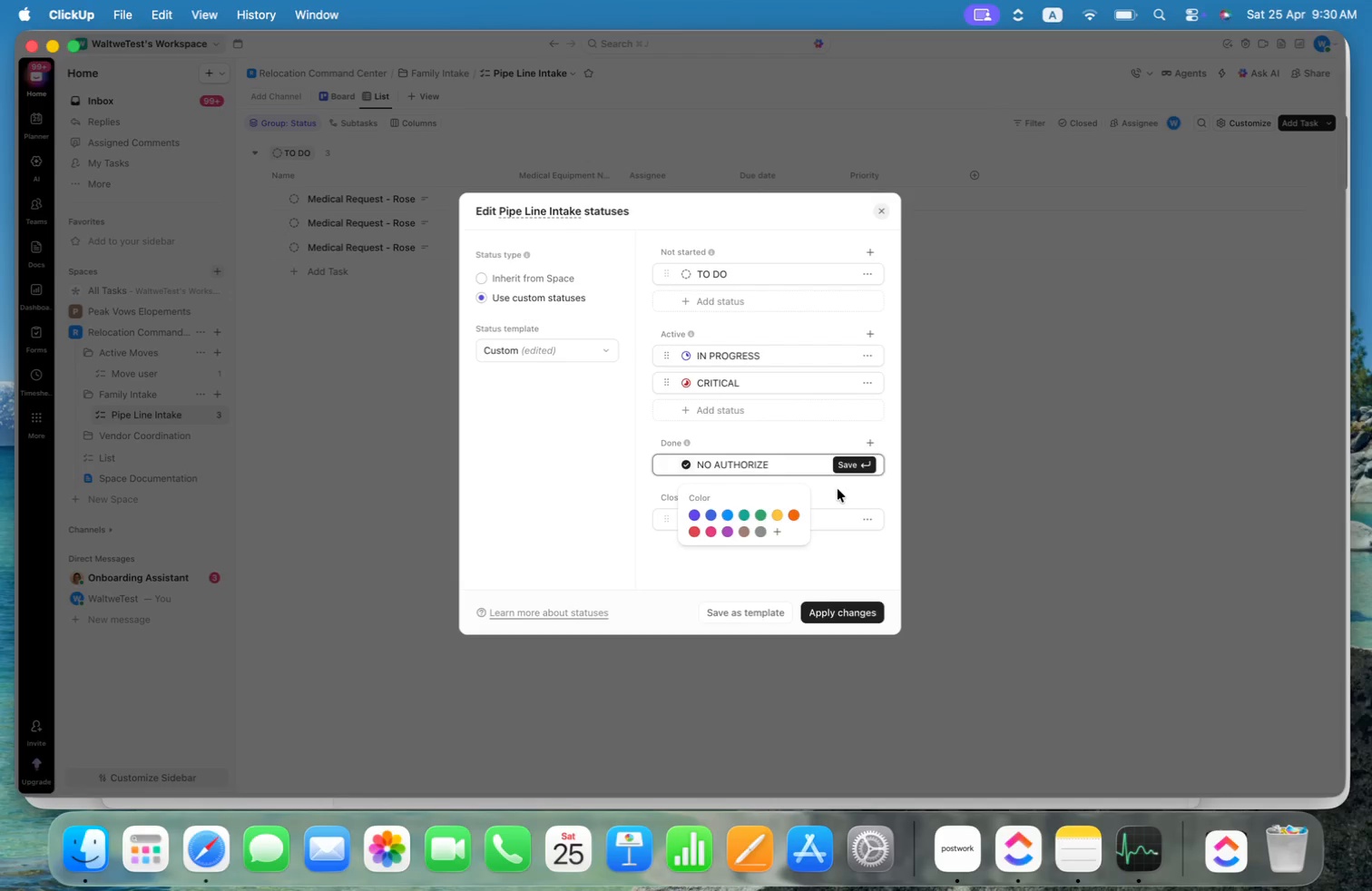 
left_click([848, 426])
 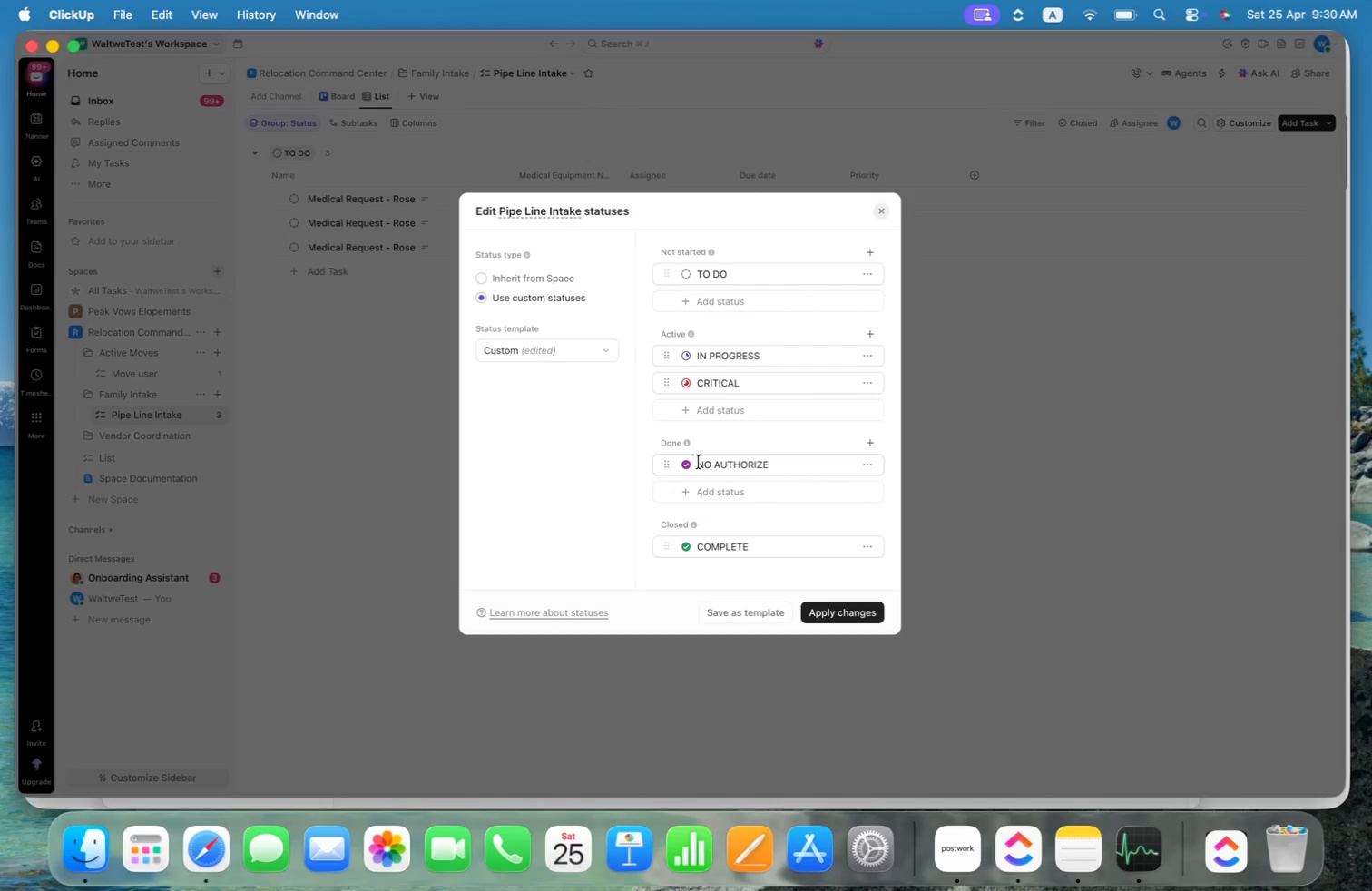 
left_click([687, 465])
 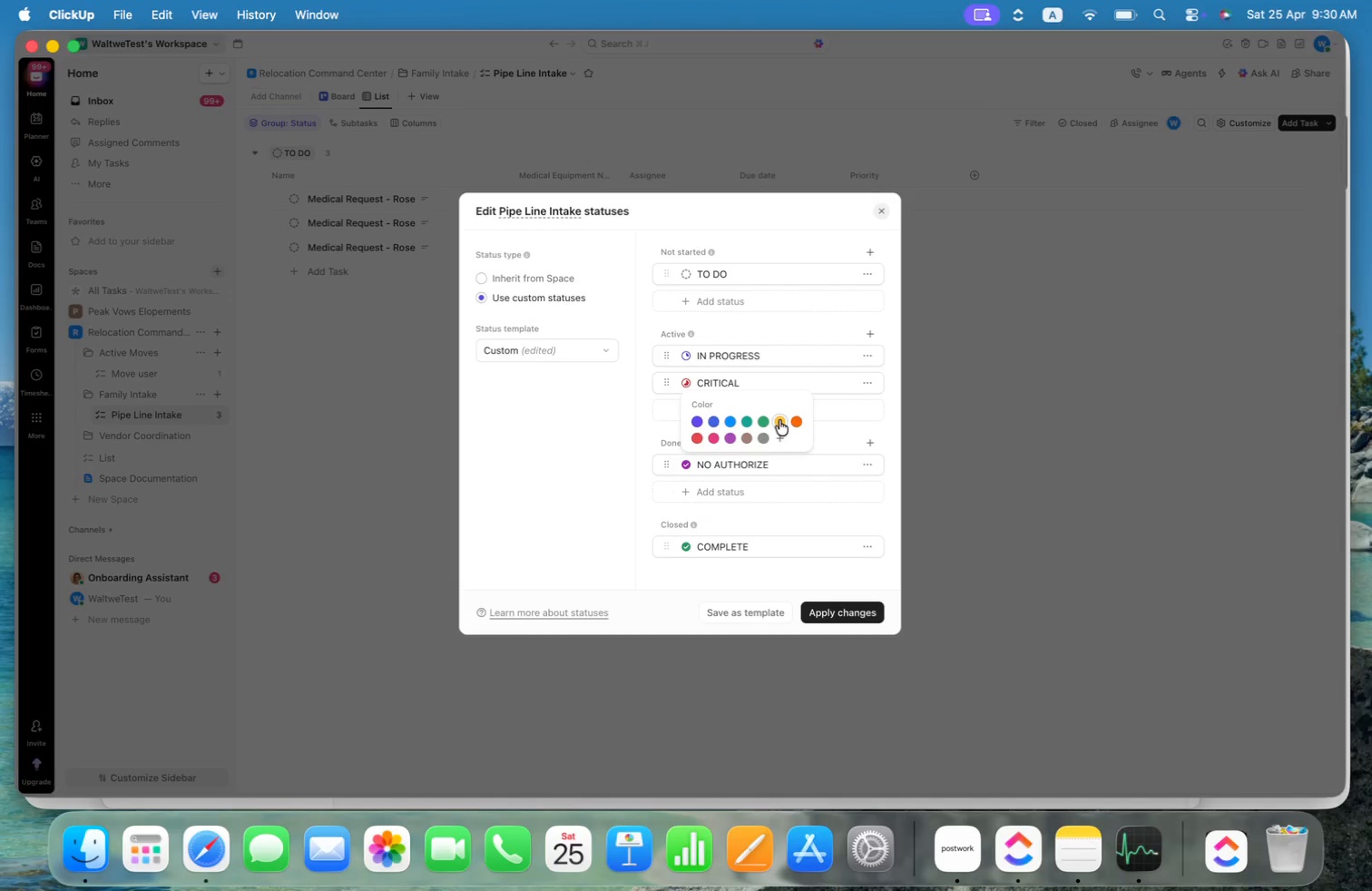 
left_click([792, 419])
 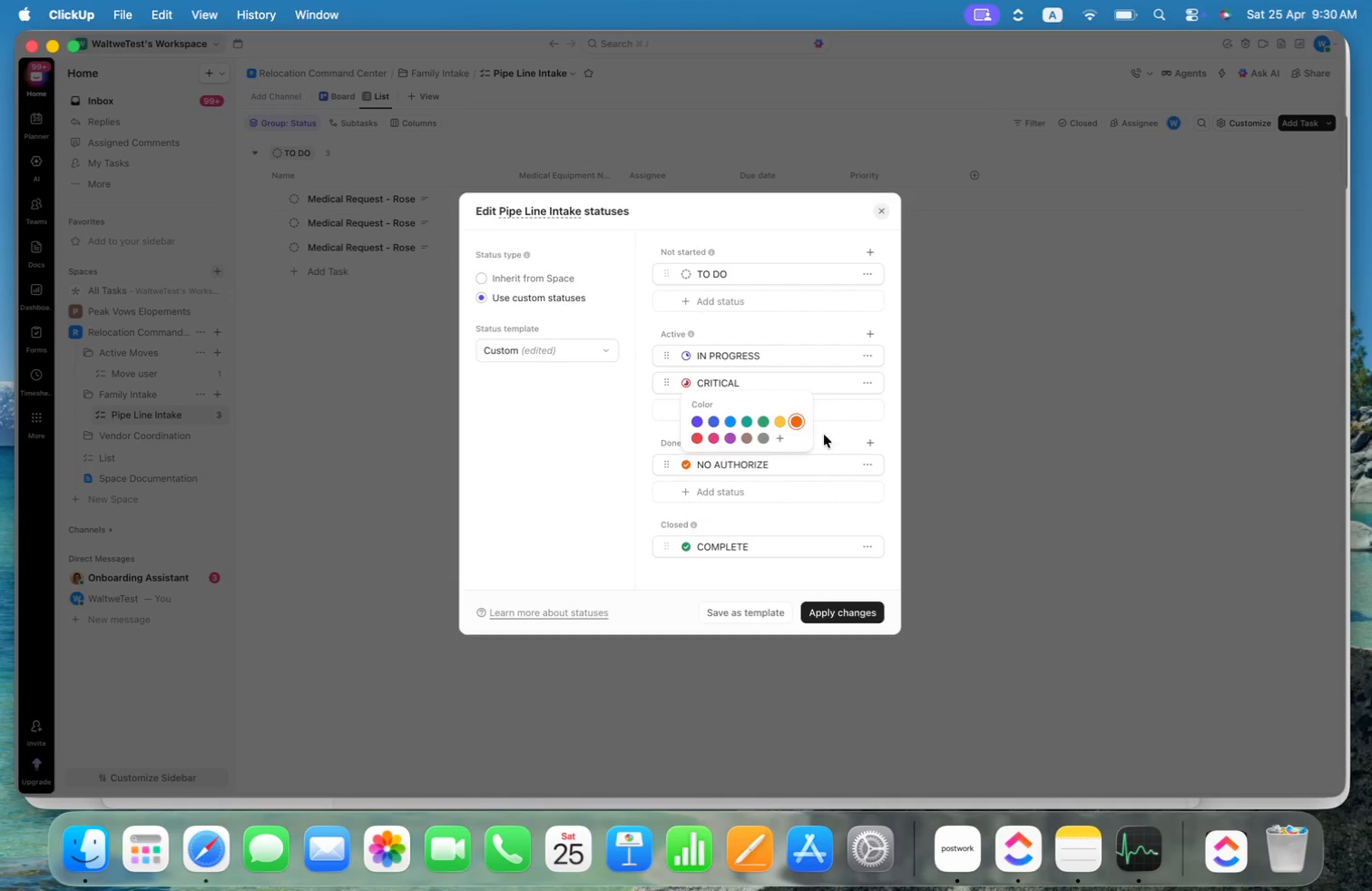 
left_click([848, 427])
 